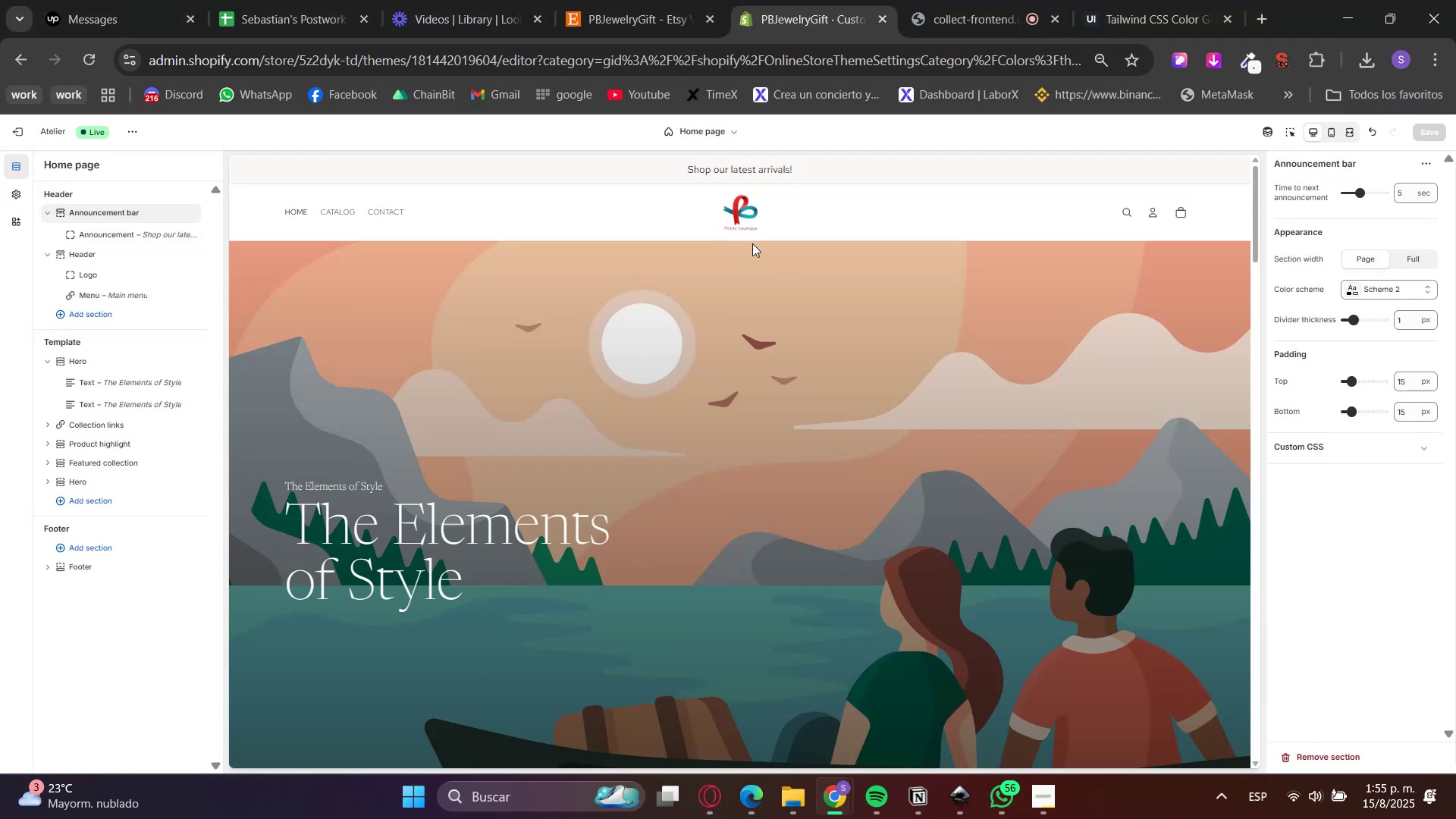 
left_click([674, 0])
 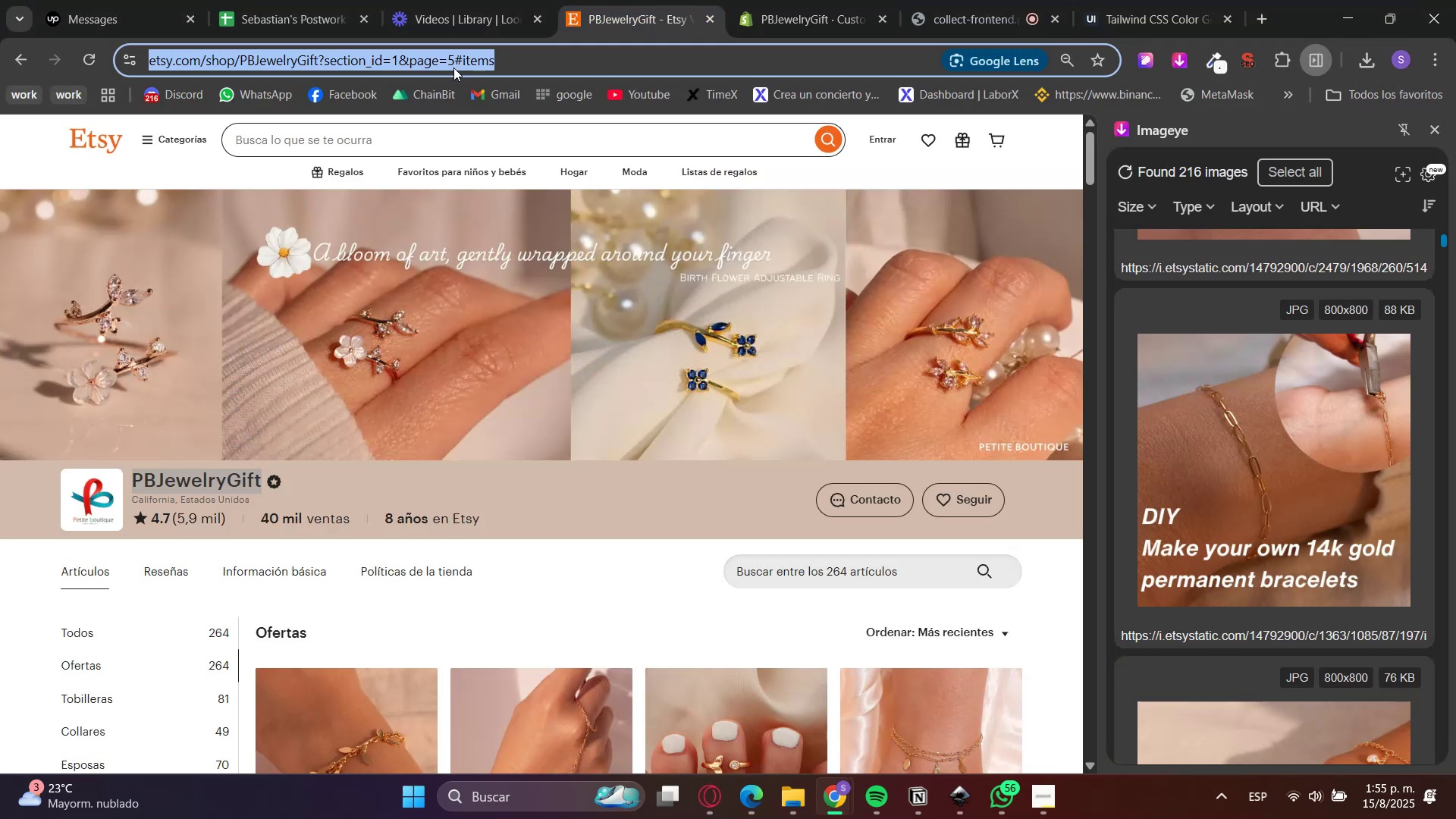 
left_click([344, 69])
 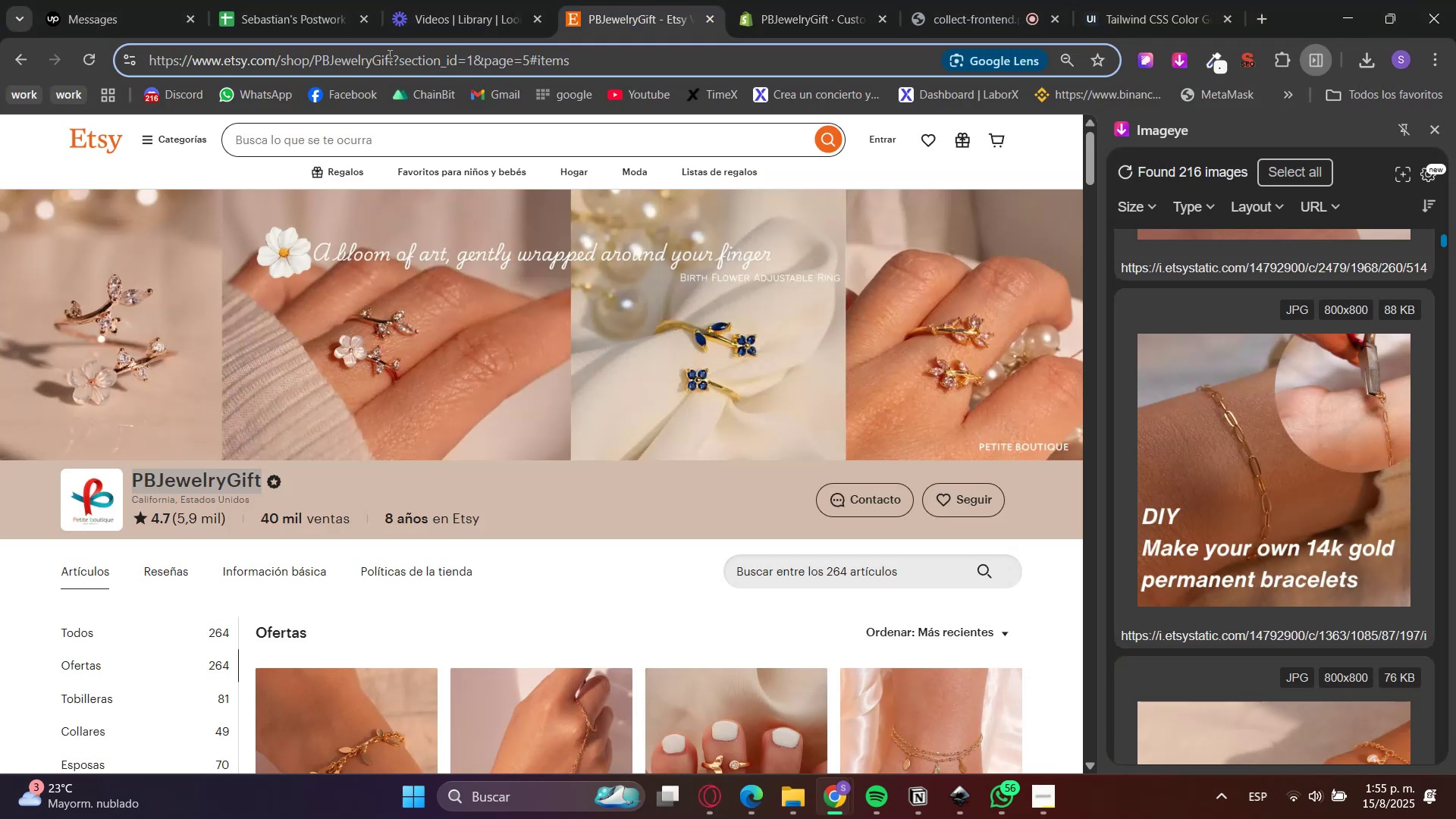 
left_click_drag(start_coordinate=[392, 57], to_coordinate=[620, 105])
 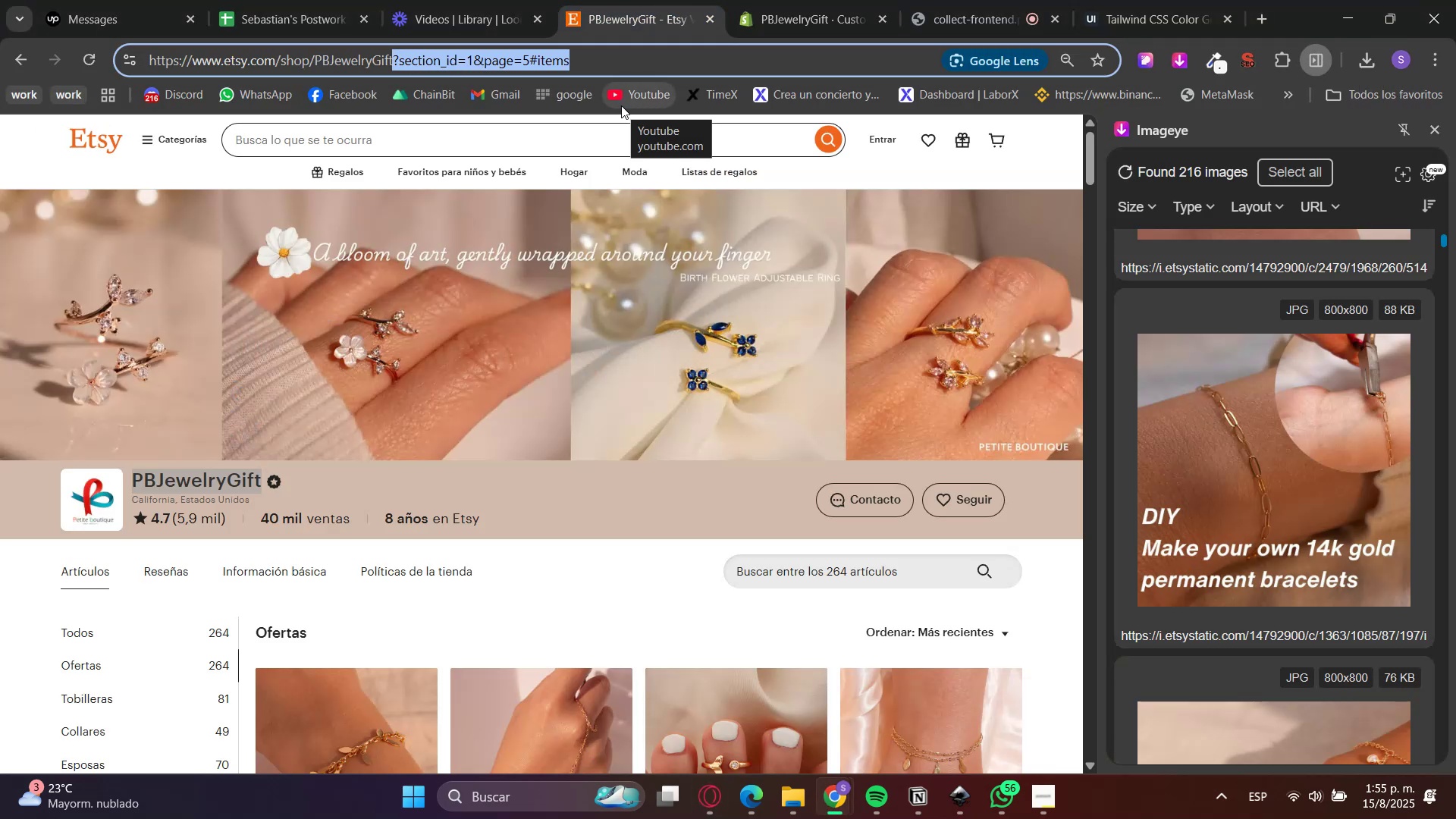 
key(Backspace)
 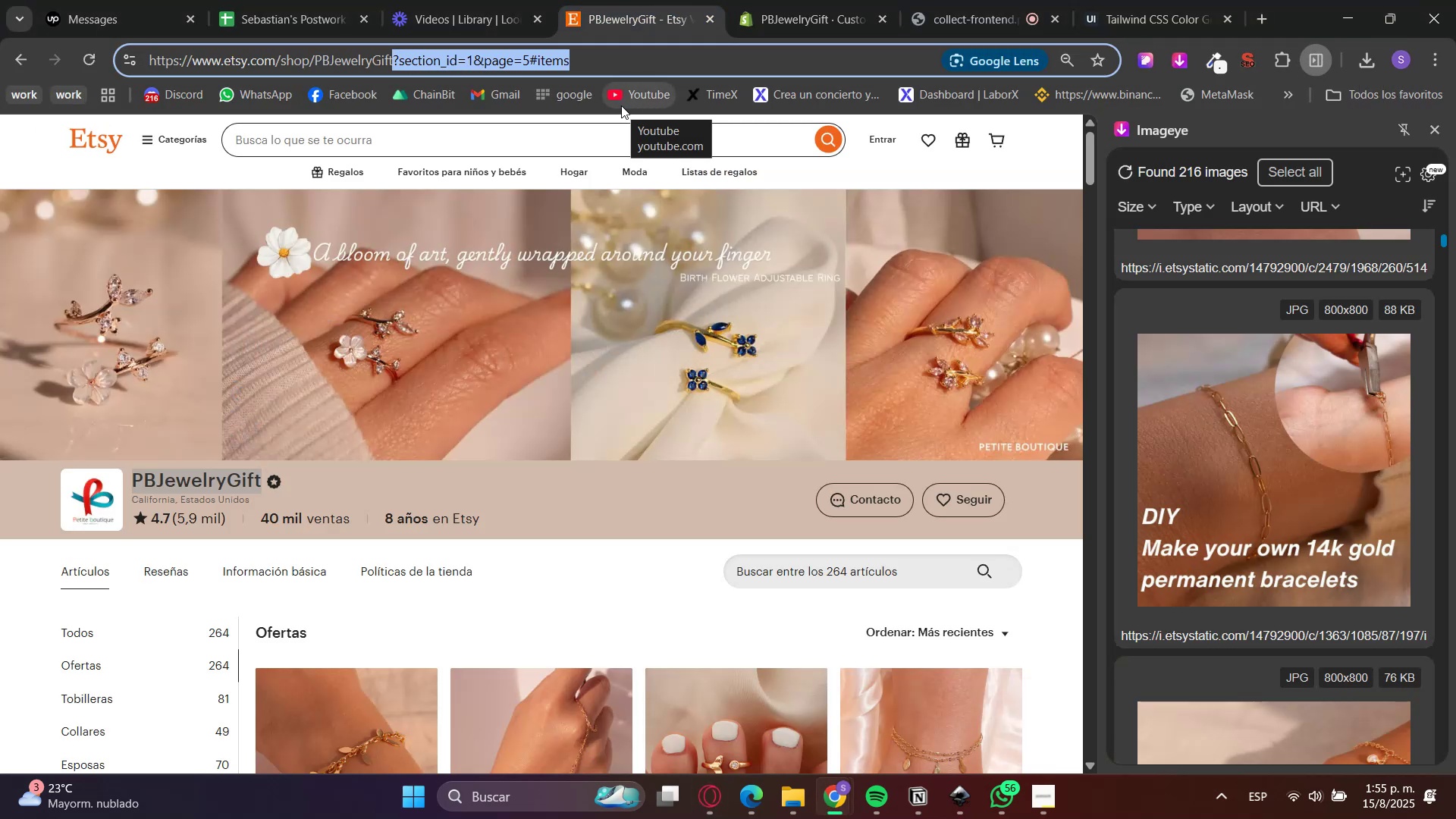 
key(Enter)
 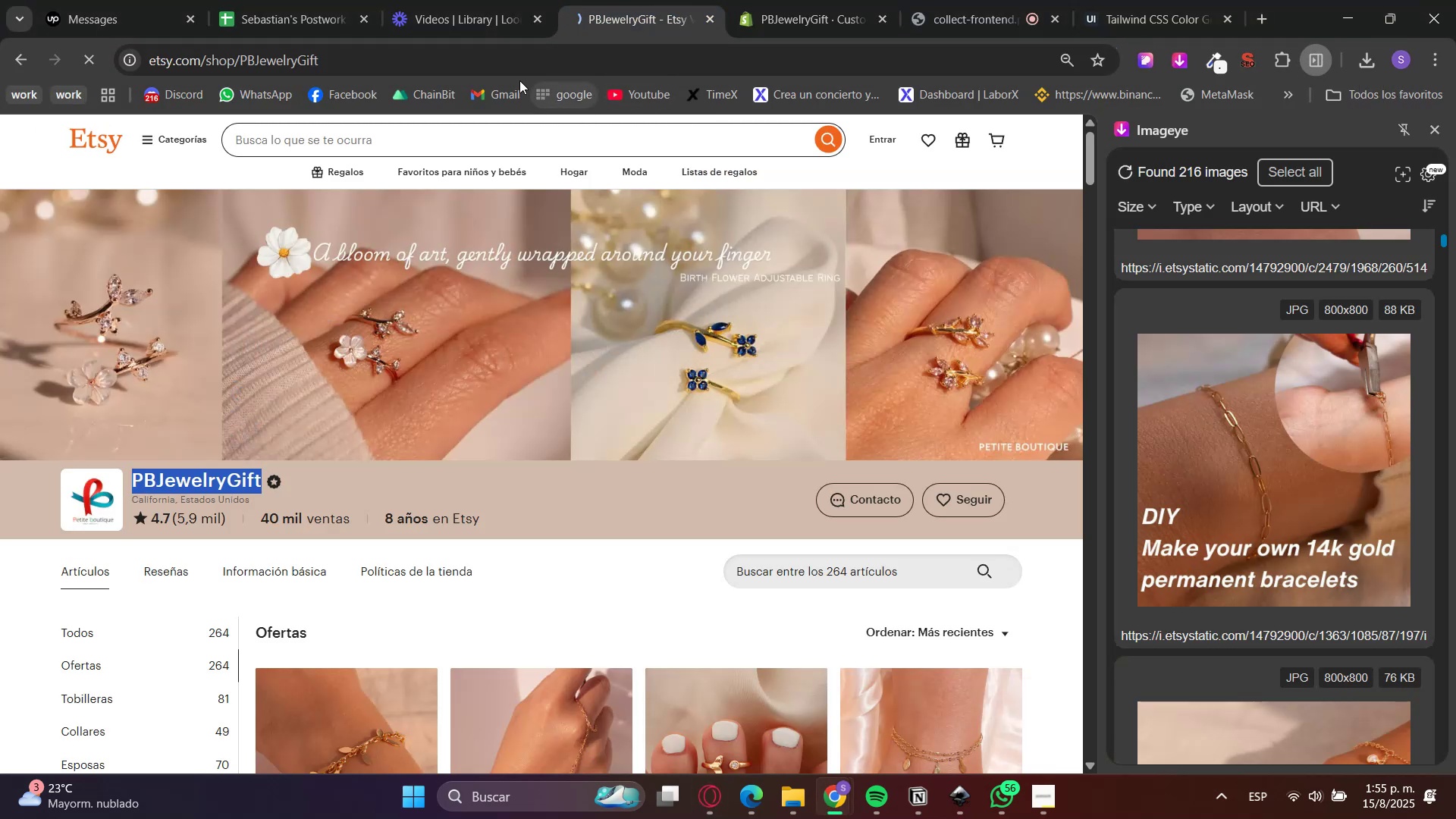 
left_click([504, 63])
 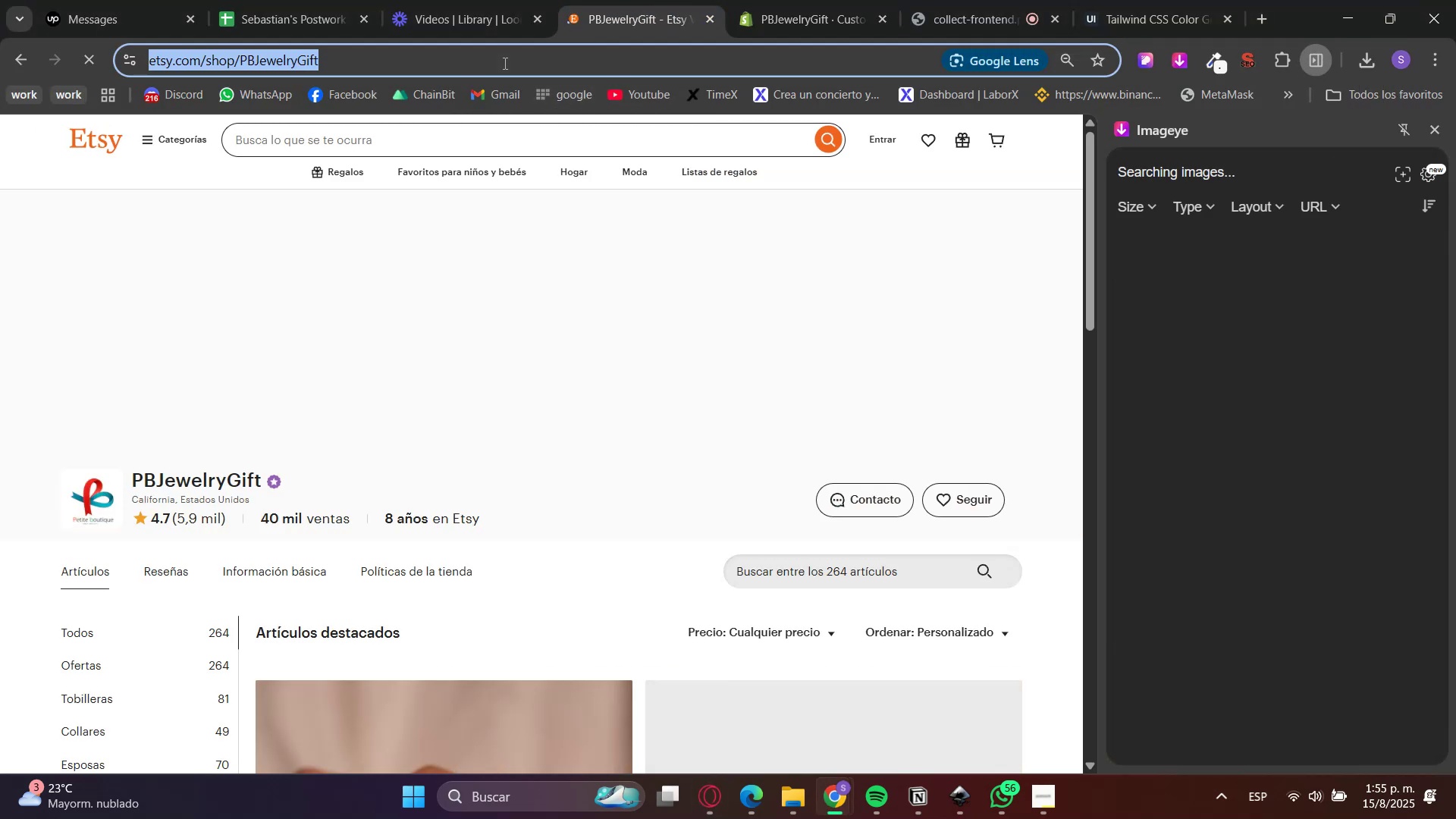 
key(Control+C)
 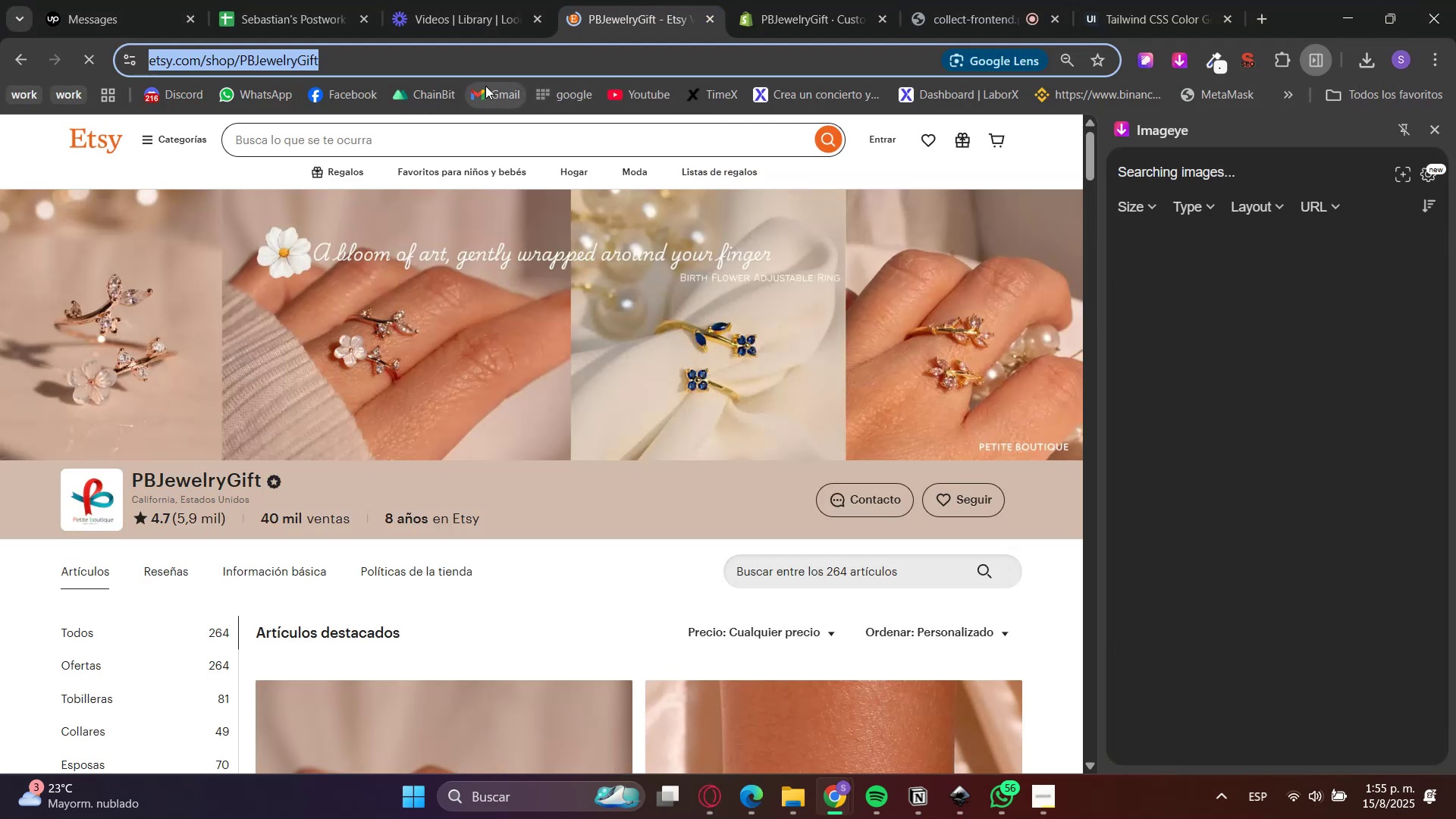 
key(Control+C)
 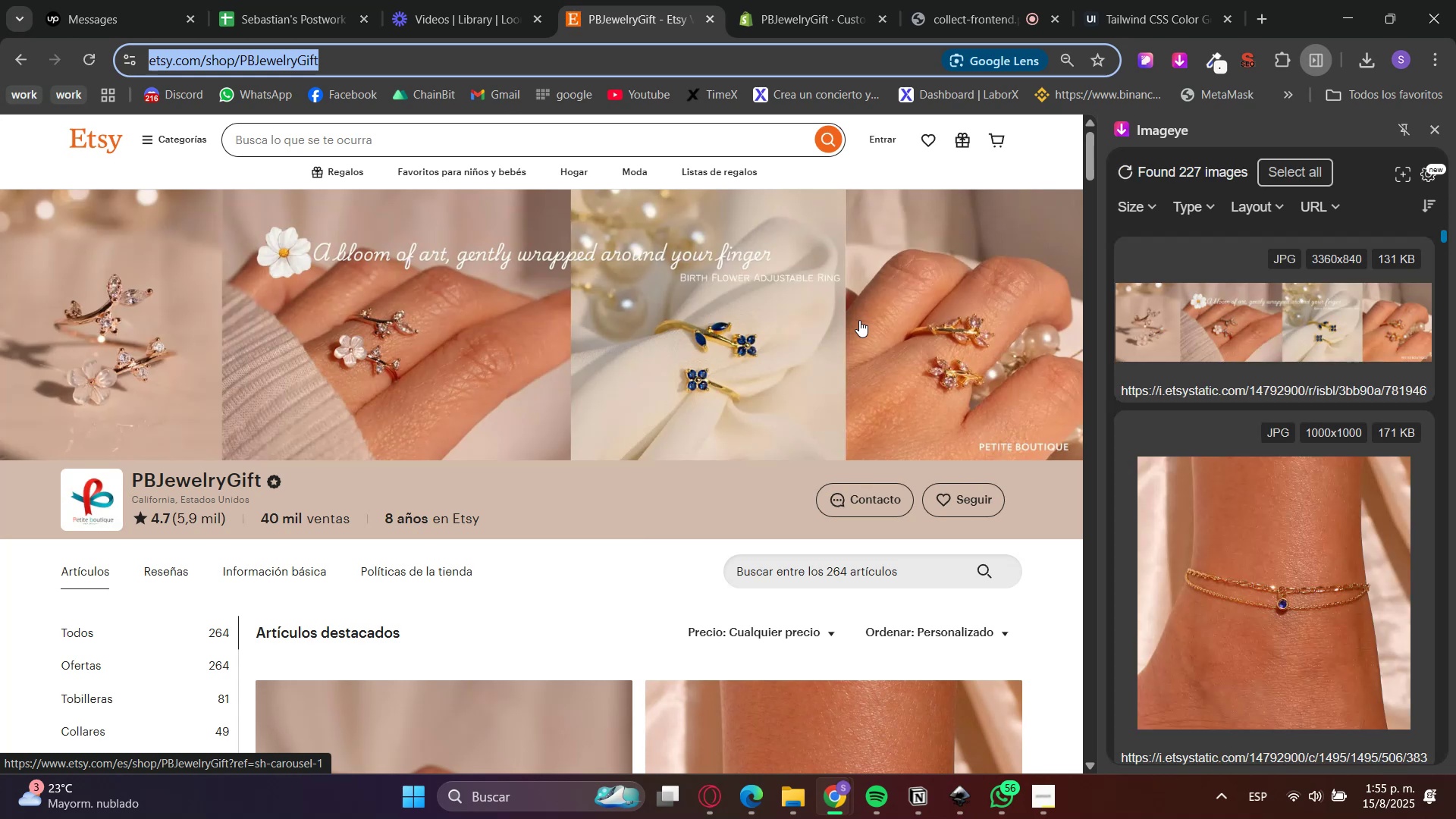 
wait(9.86)
 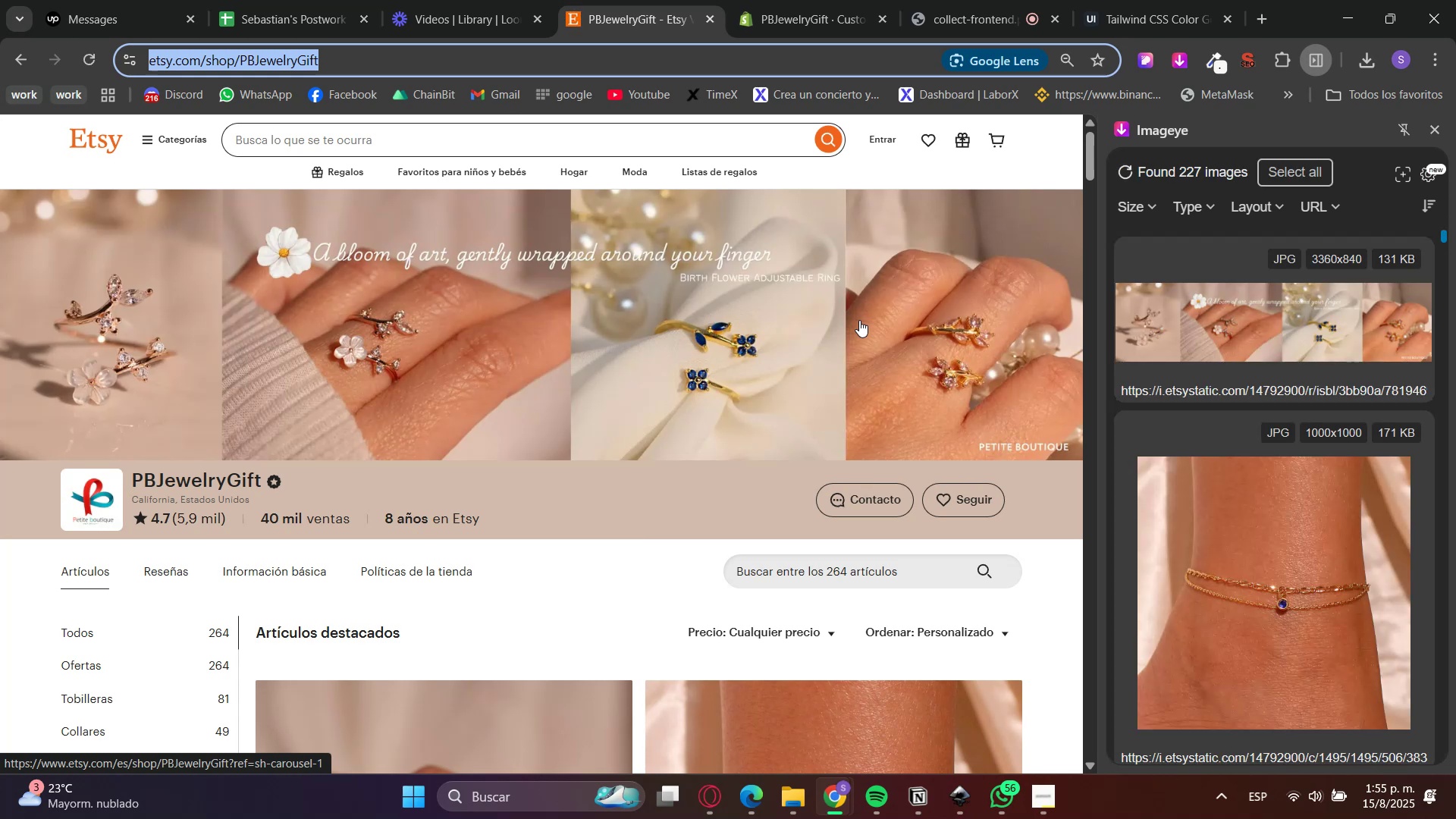 
scroll: coordinate [1247, 567], scroll_direction: down, amount: 8.0
 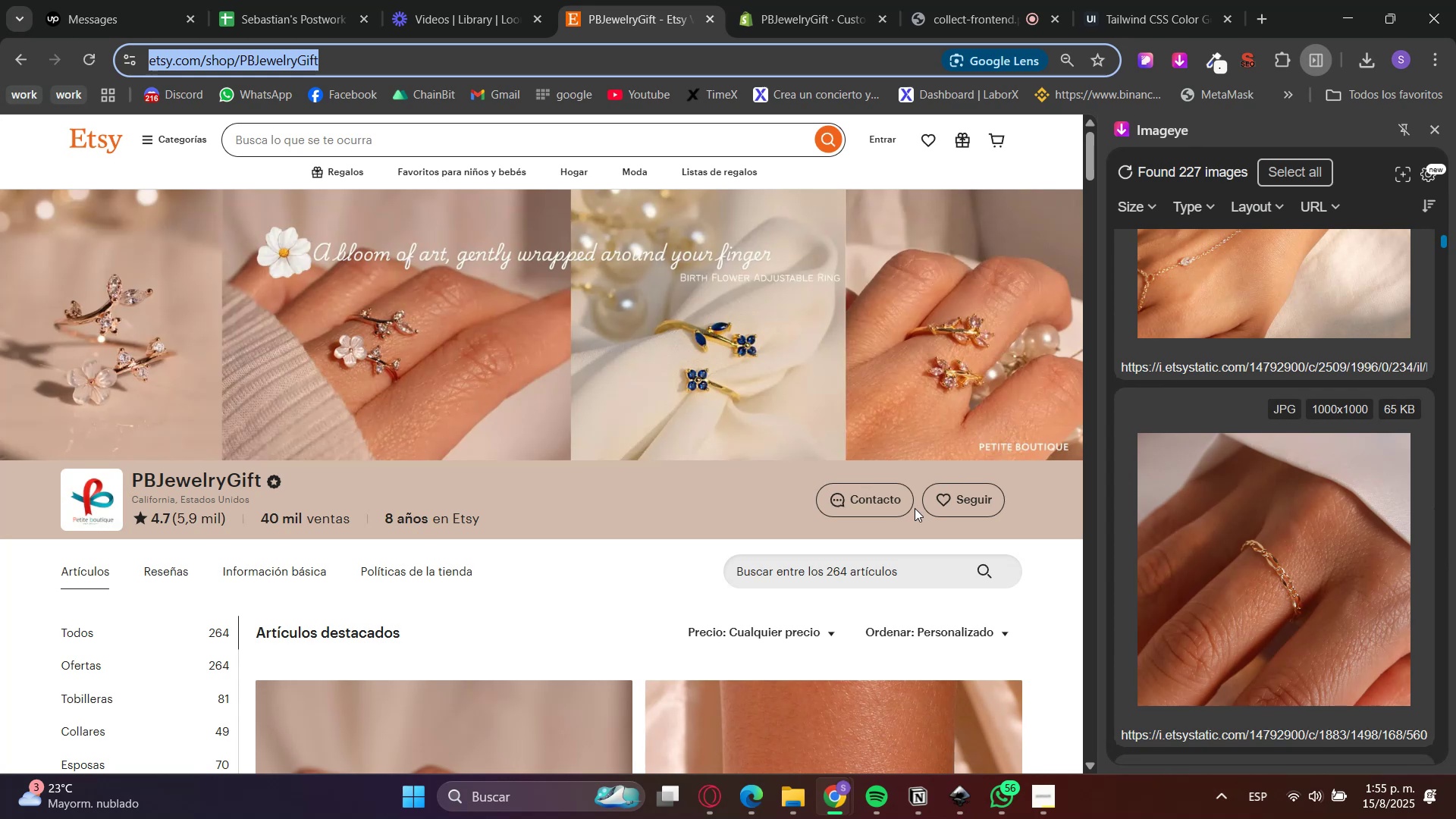 
scroll: coordinate [734, 800], scroll_direction: up, amount: 6.0
 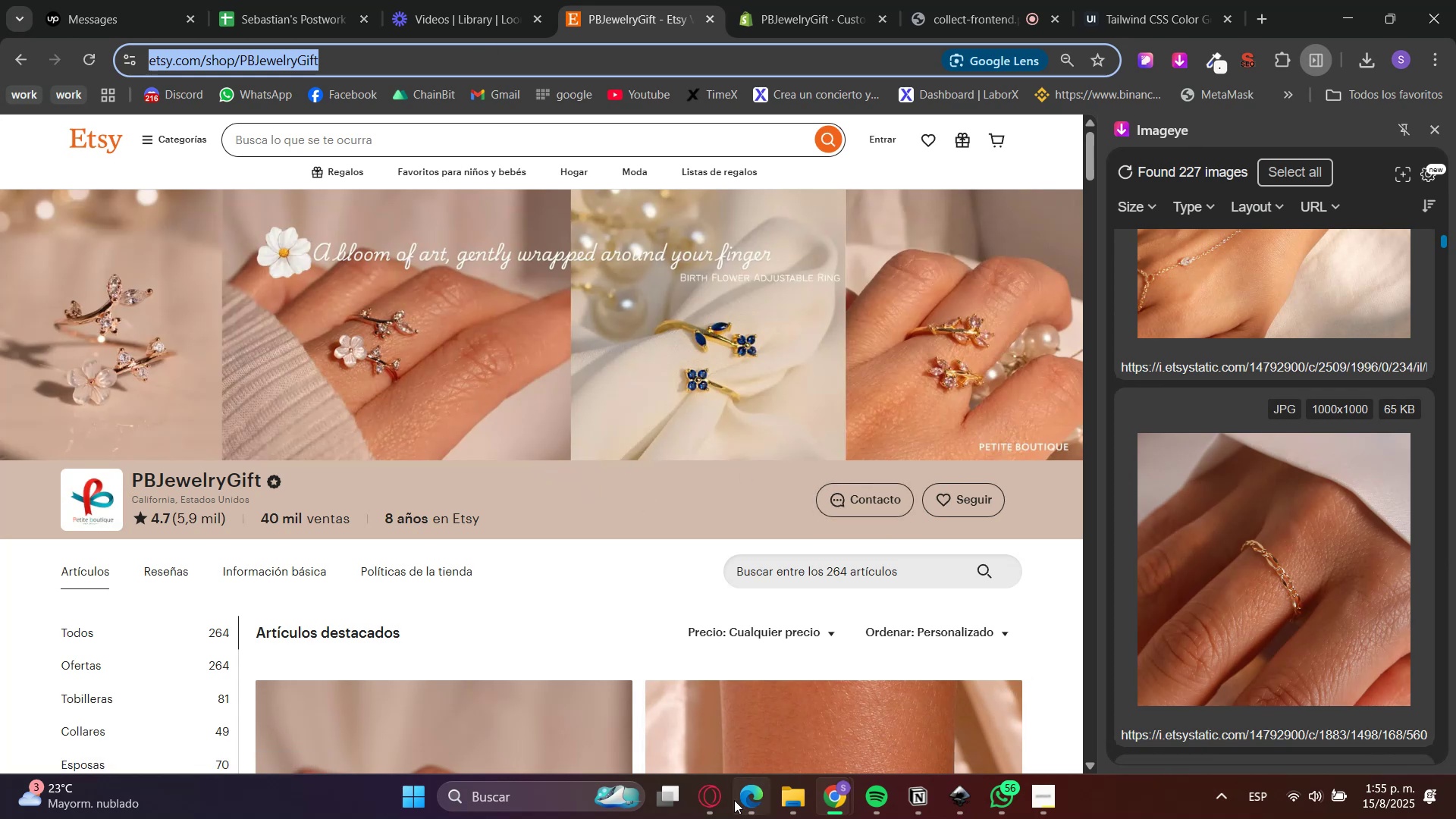 
left_click([734, 800])
 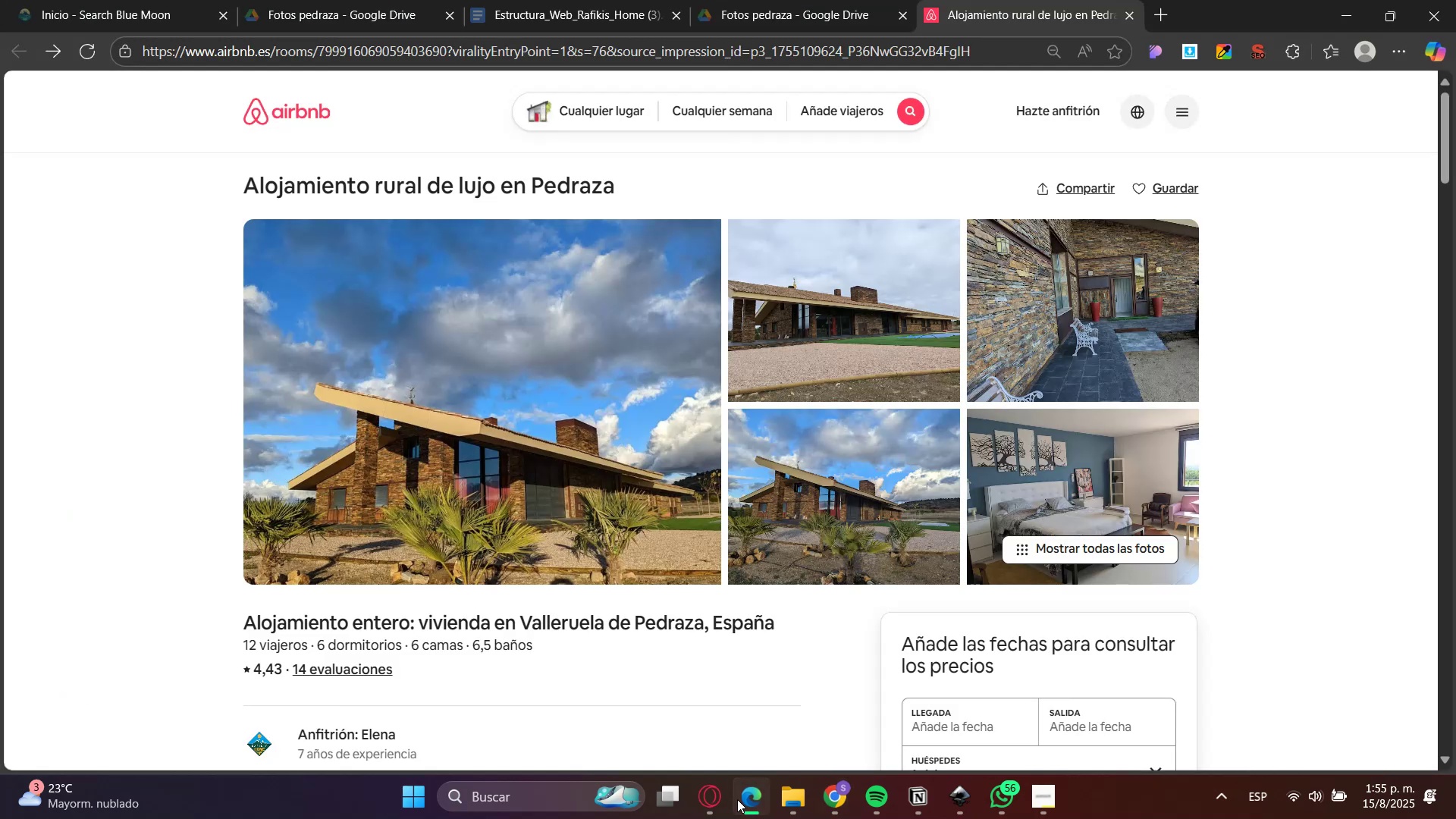 
double_click([715, 799])
 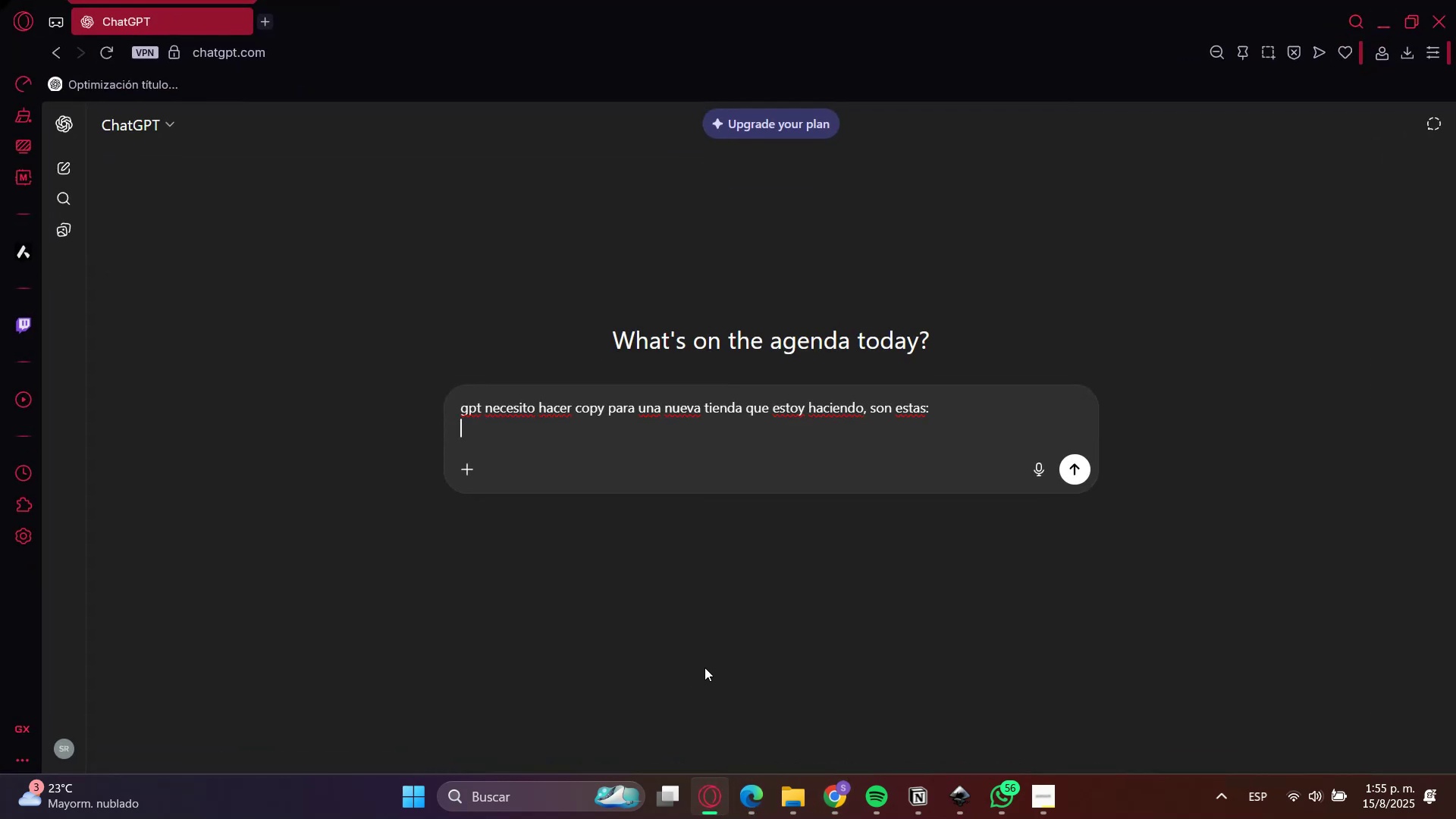 
key(Control+ControlLeft)
 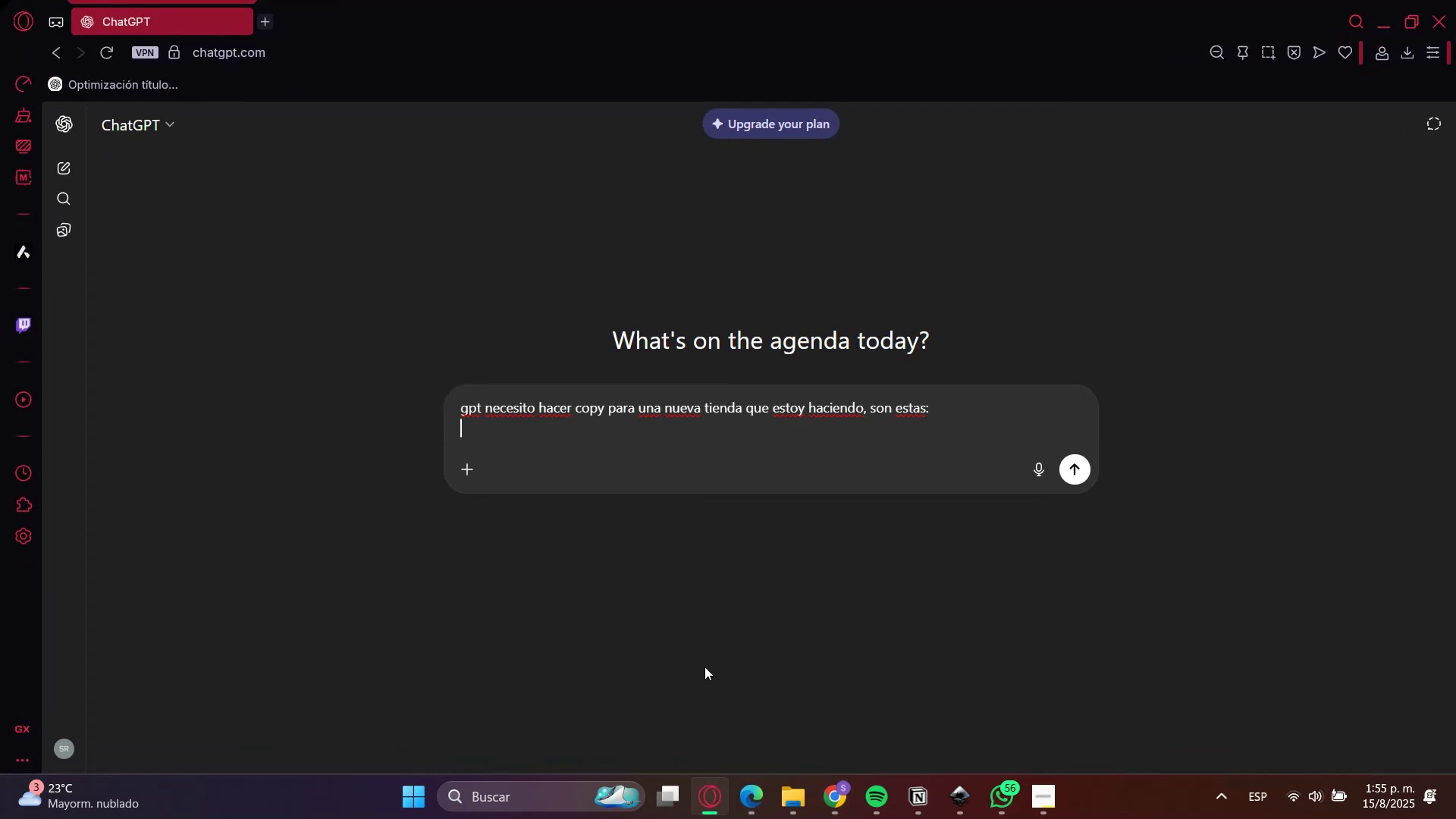 
key(Control+V)
 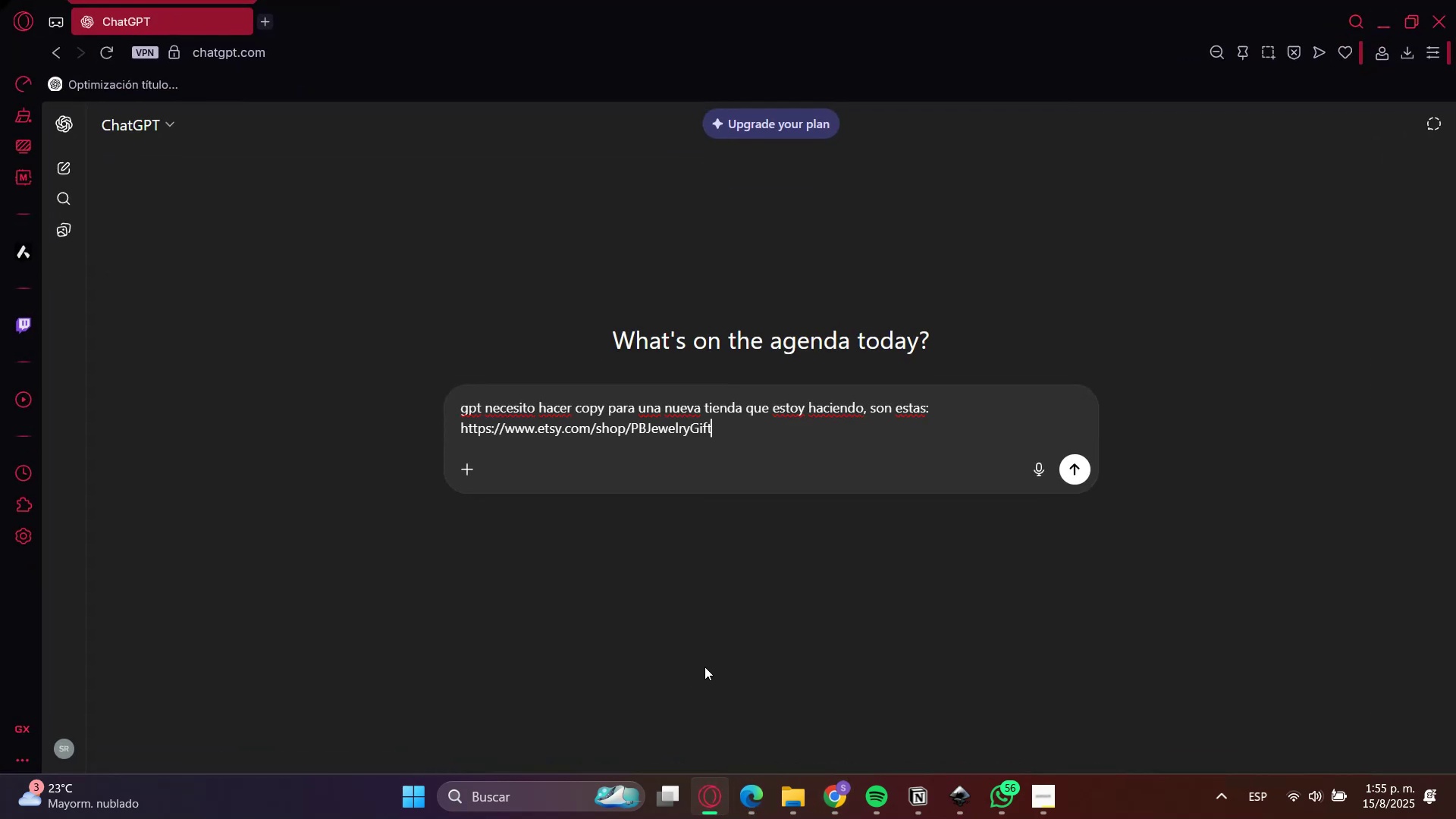 
key(Shift+ShiftRight)
 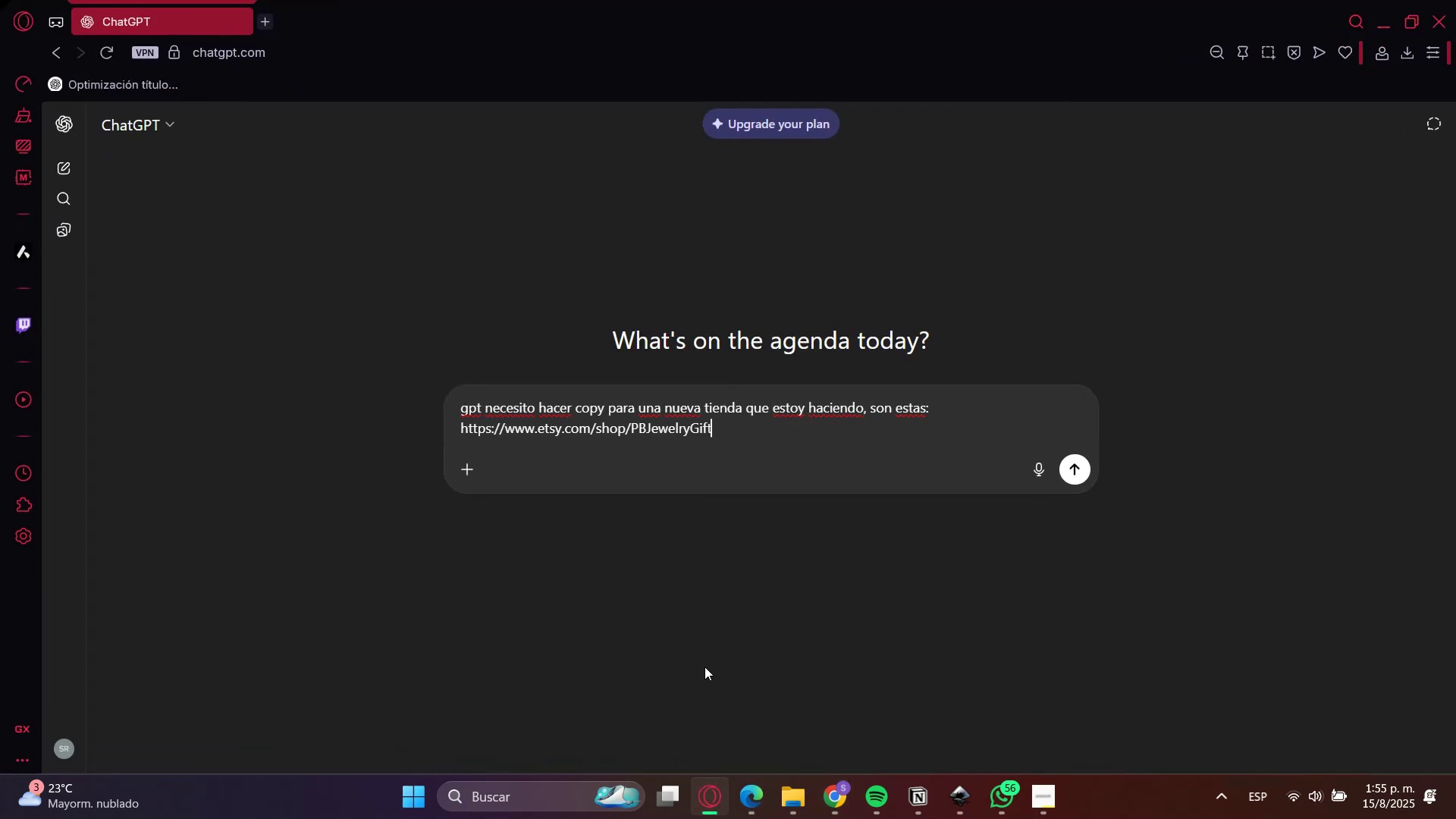 
key(Shift+Enter)
 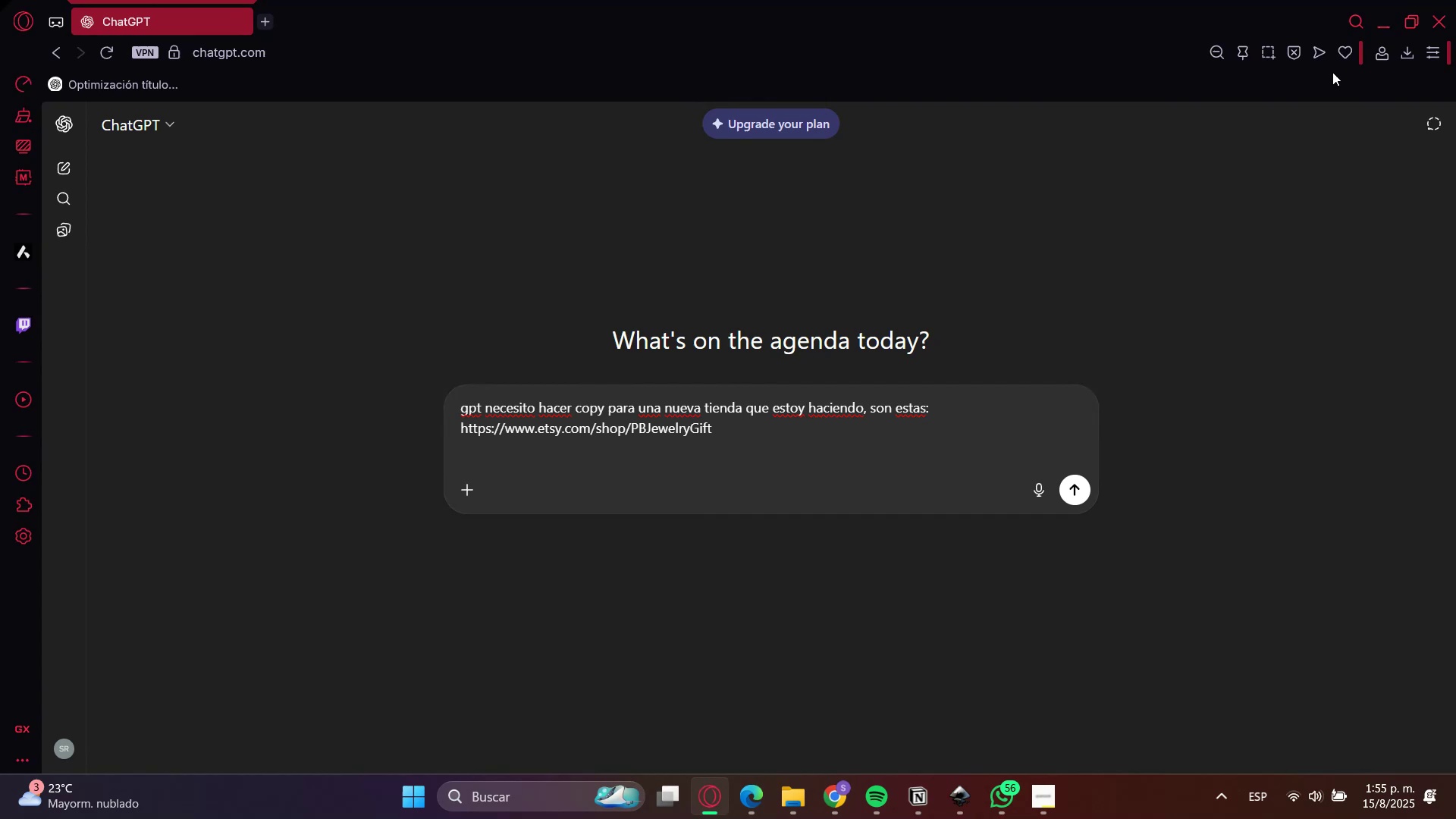 
left_click([1383, 18])
 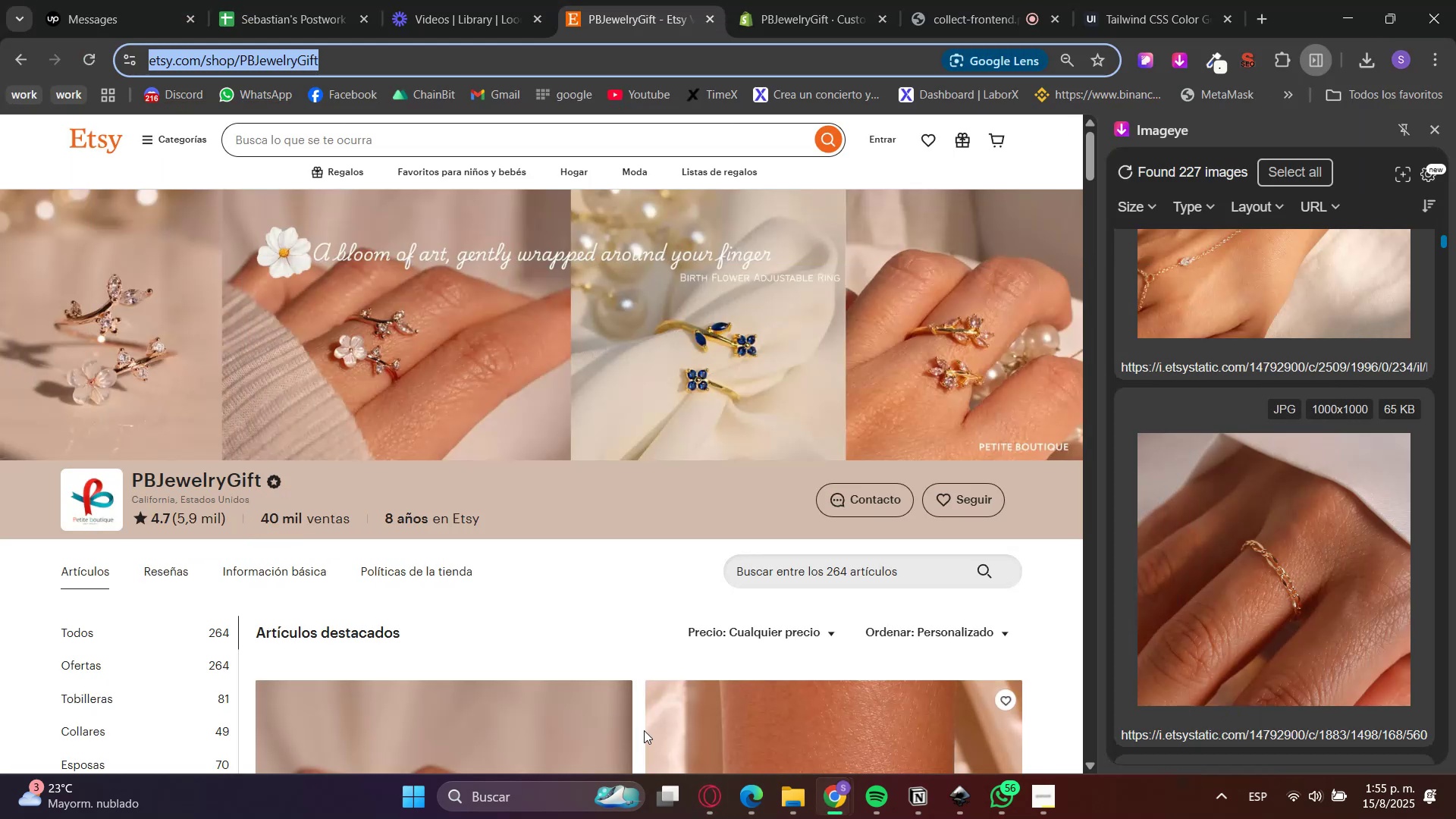 
left_click([699, 798])
 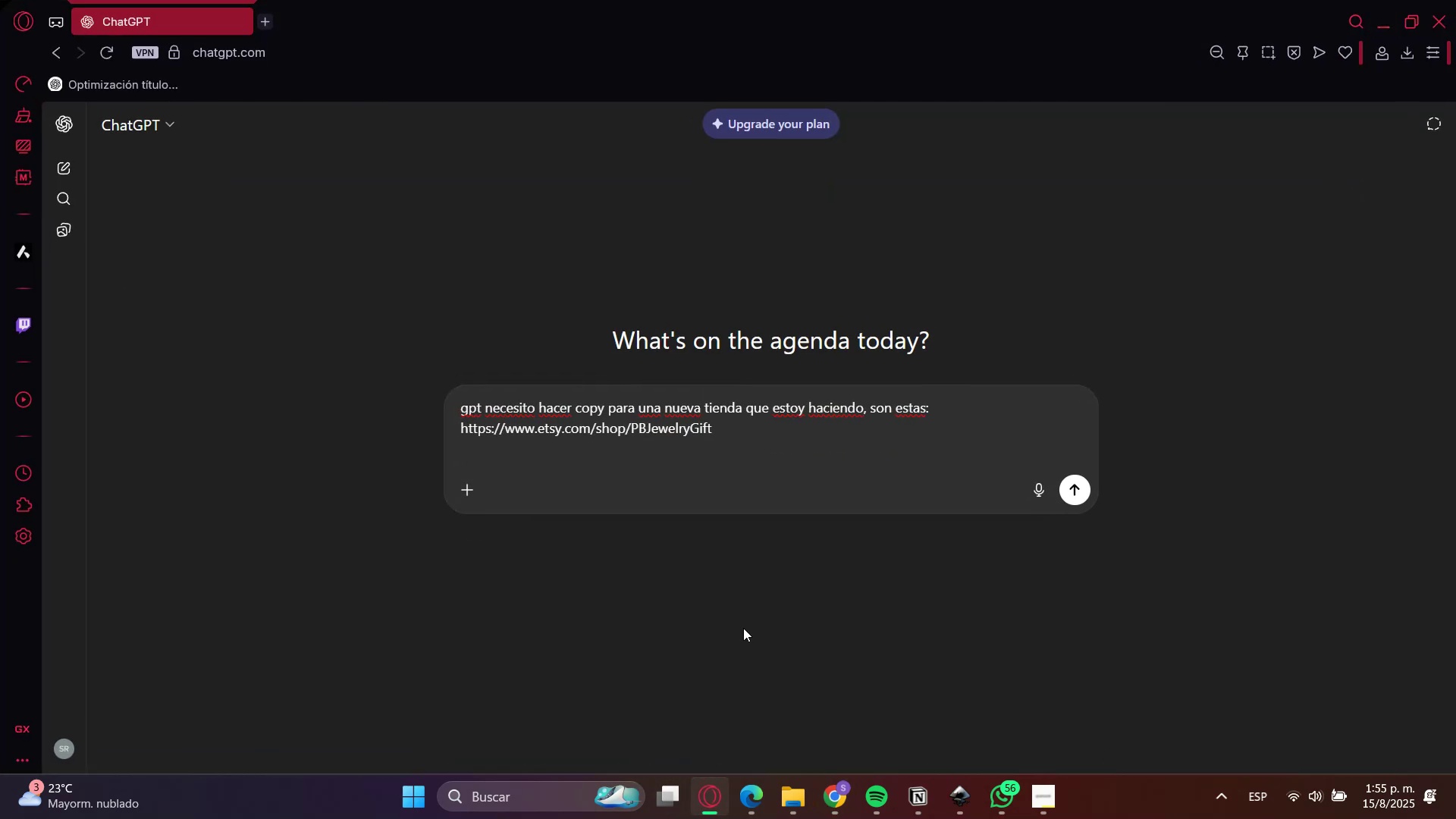 
key(Enter)
 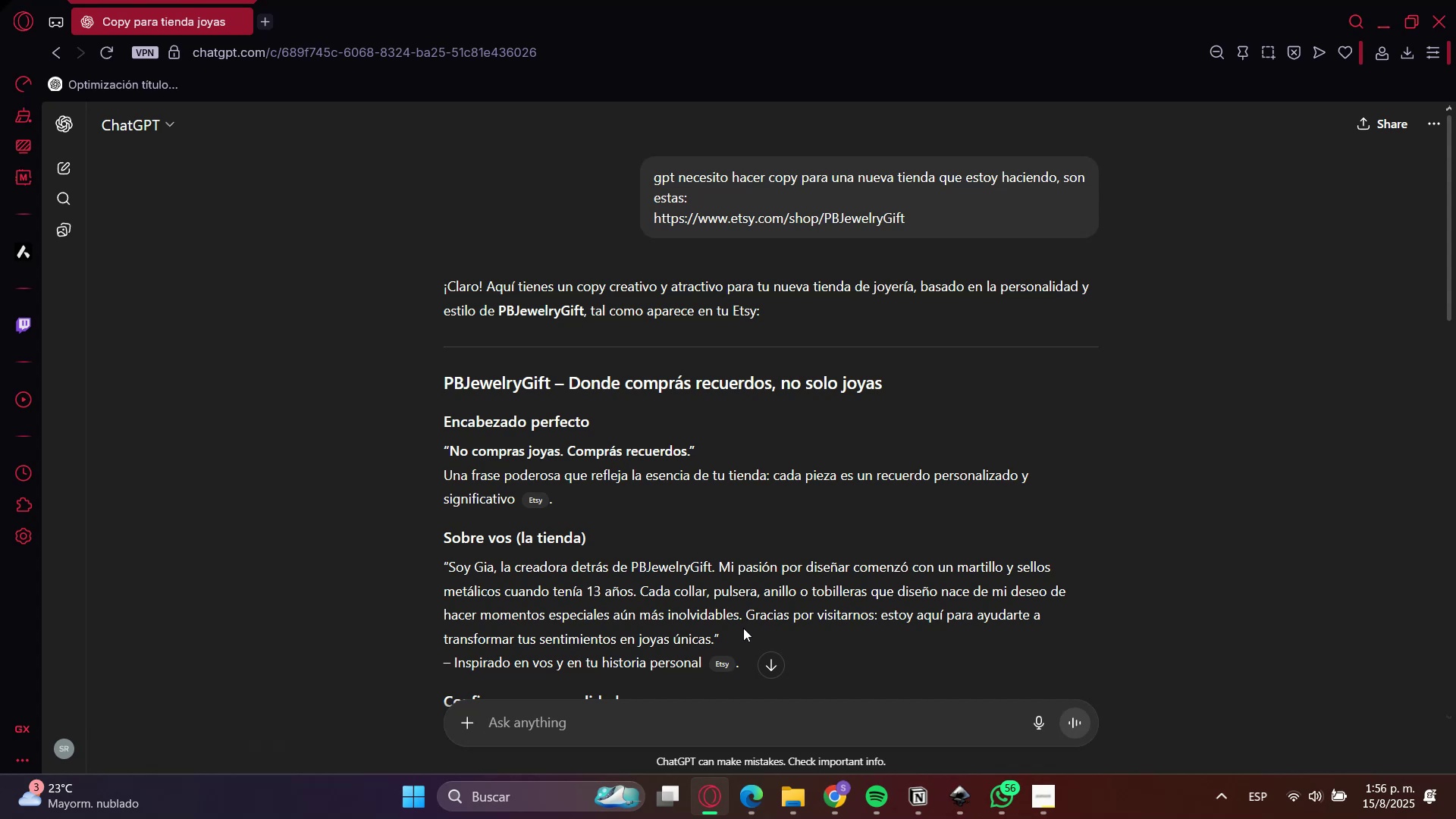 
wait(50.38)
 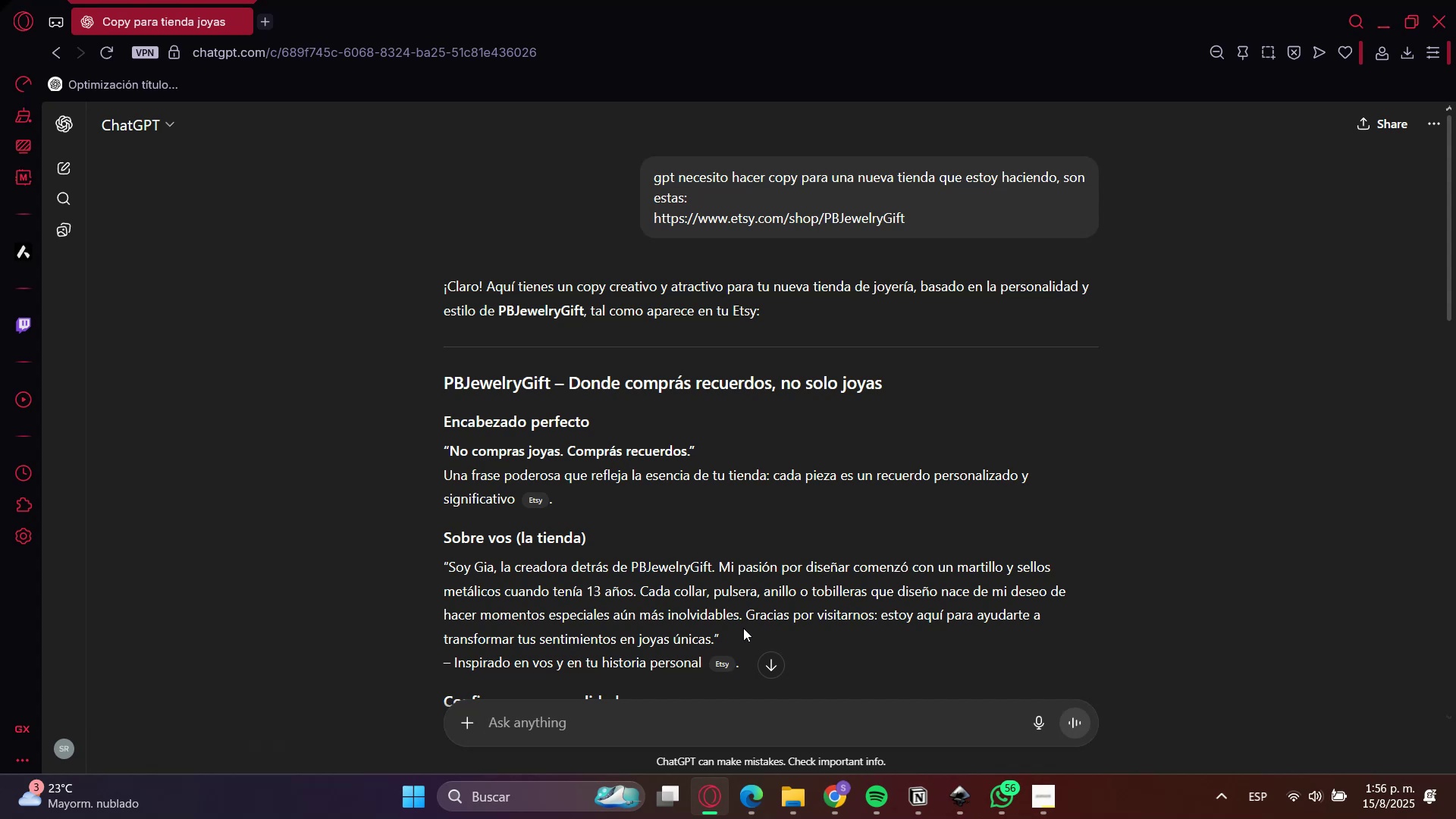 
type(td)
key(Backspace)
type(odo el texto que me des como copy para la web debe )
 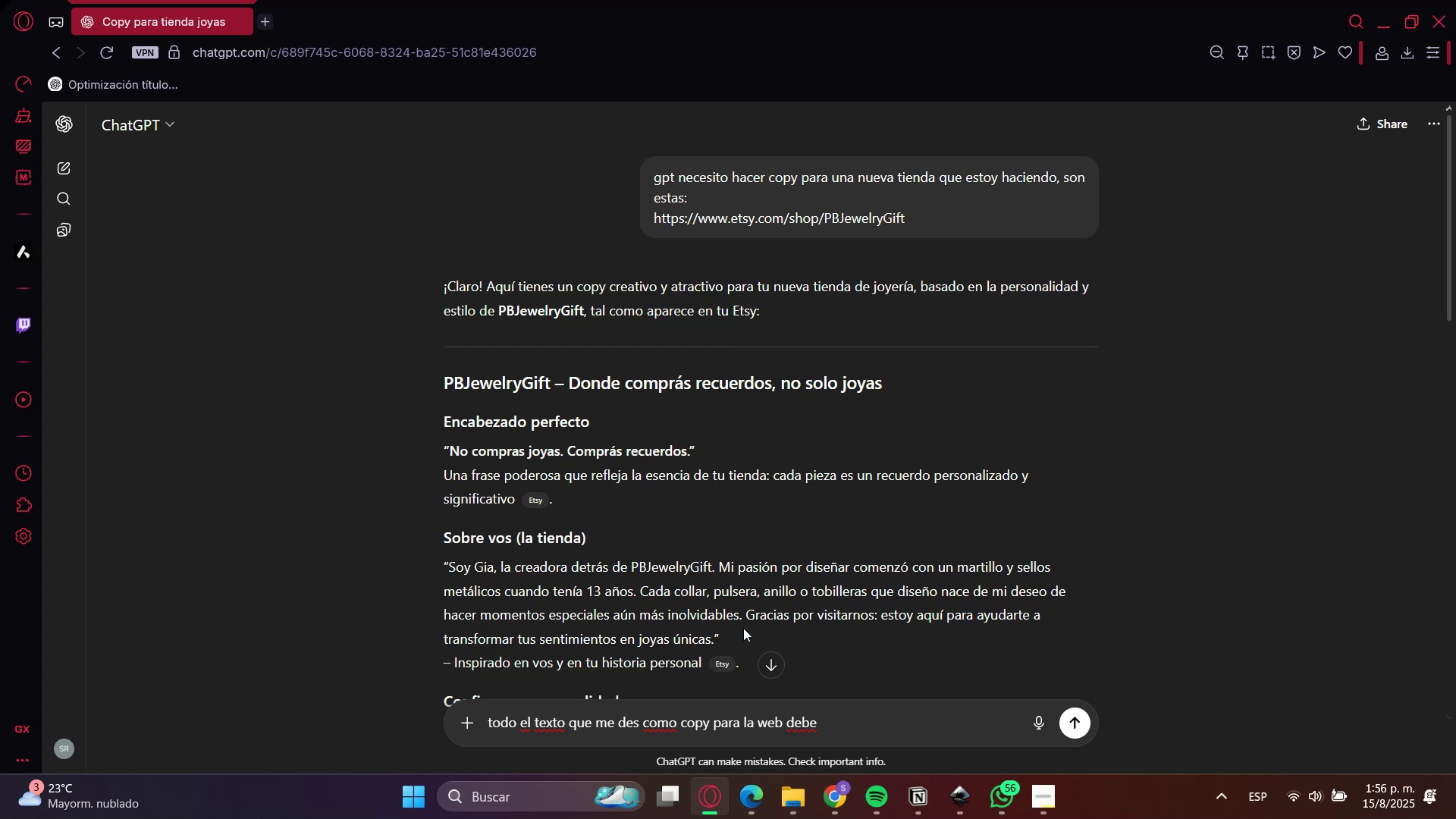 
type(ser optimizado a SEO y estc)
key(Backspace)
key(Backspace)
type(crito en ingle)
key(Backspace)
type(p)
key(Backspace)
type(;es, primero estoyb)
key(Backspace)
type( haciendo la )
 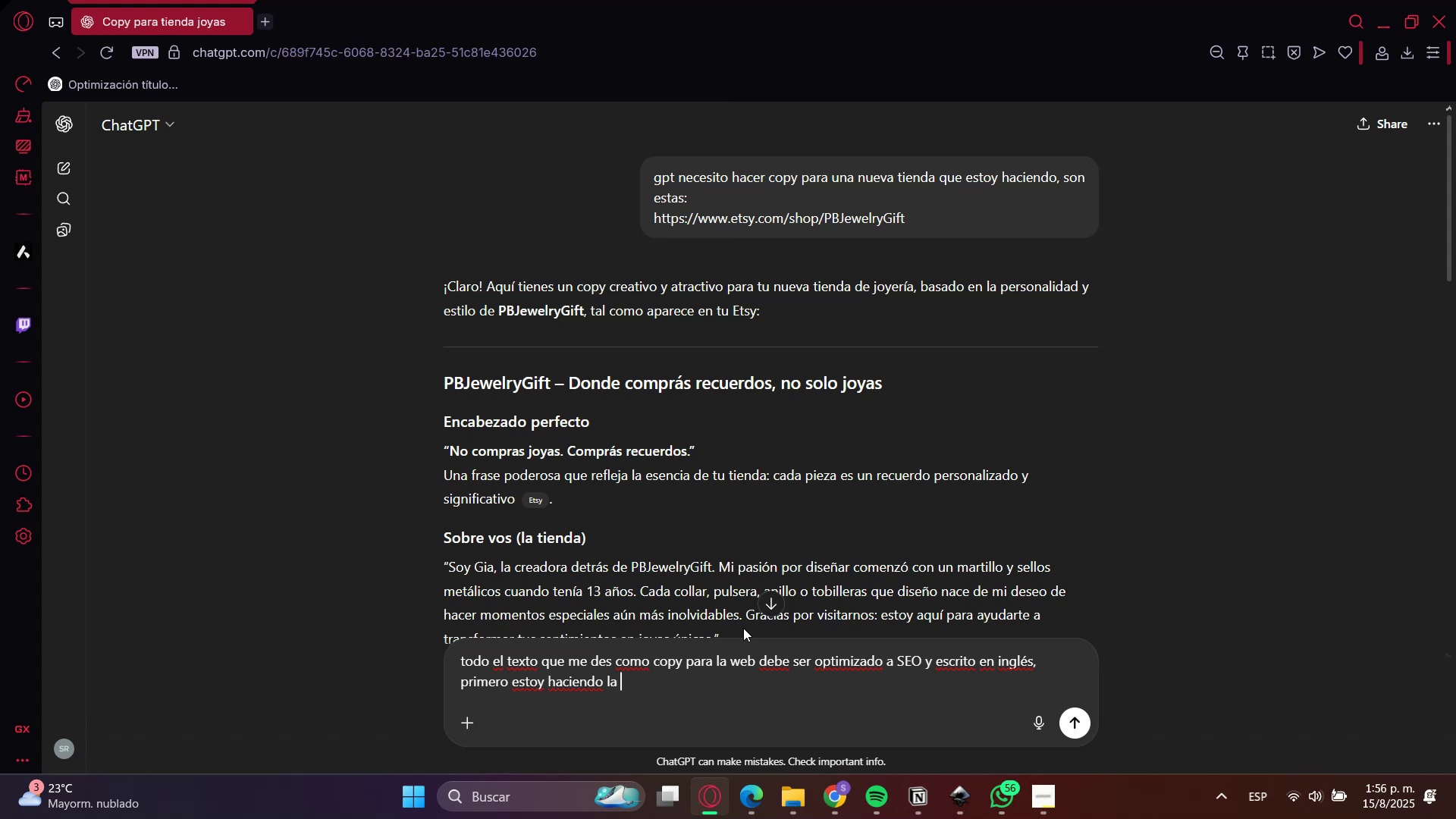 
wait(8.22)
 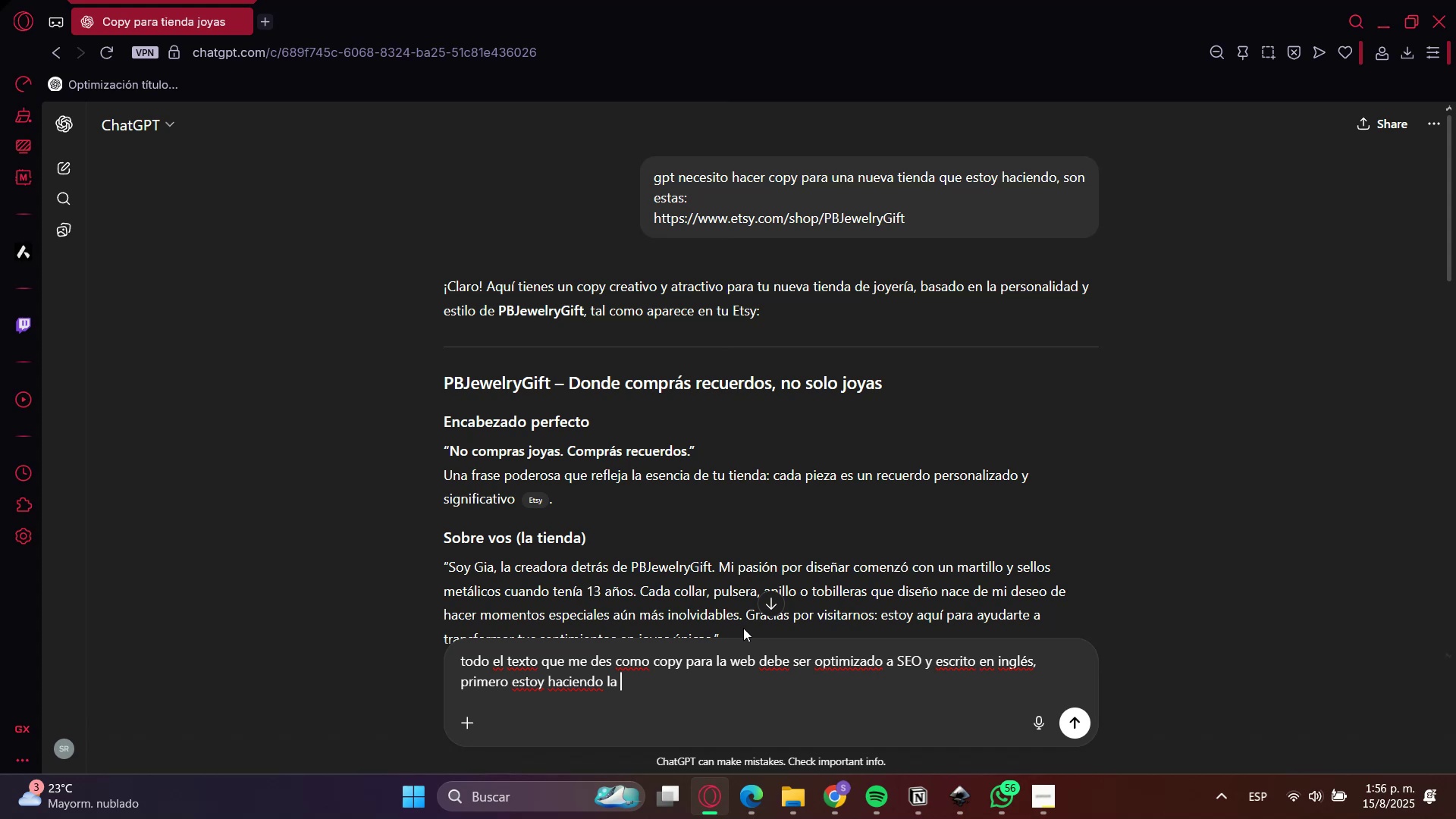 
type(secci;on s)
key(Backspace)
type(hero para la tienda, dame lo siguiente>)
 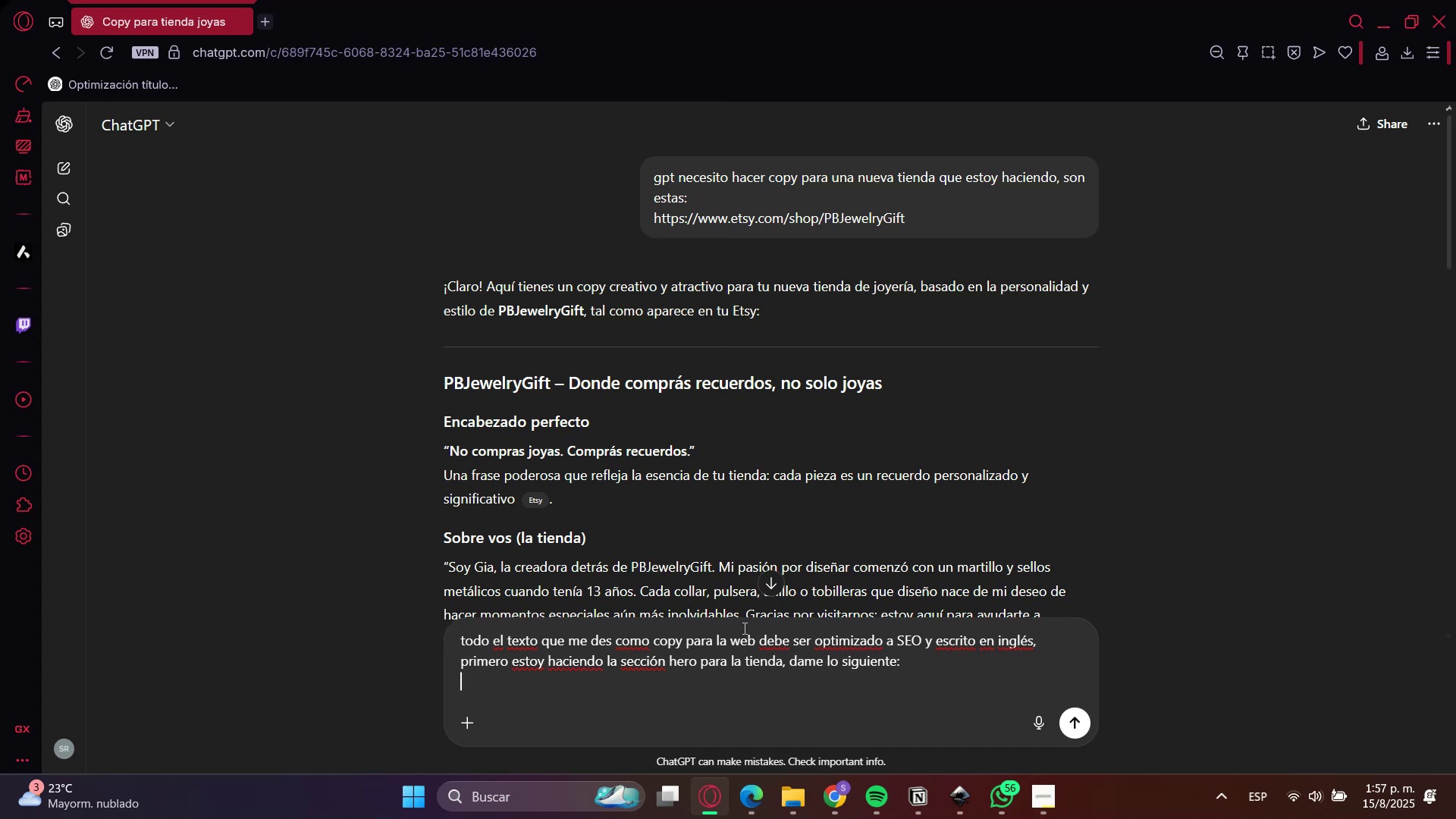 
key(Shift+Enter)
 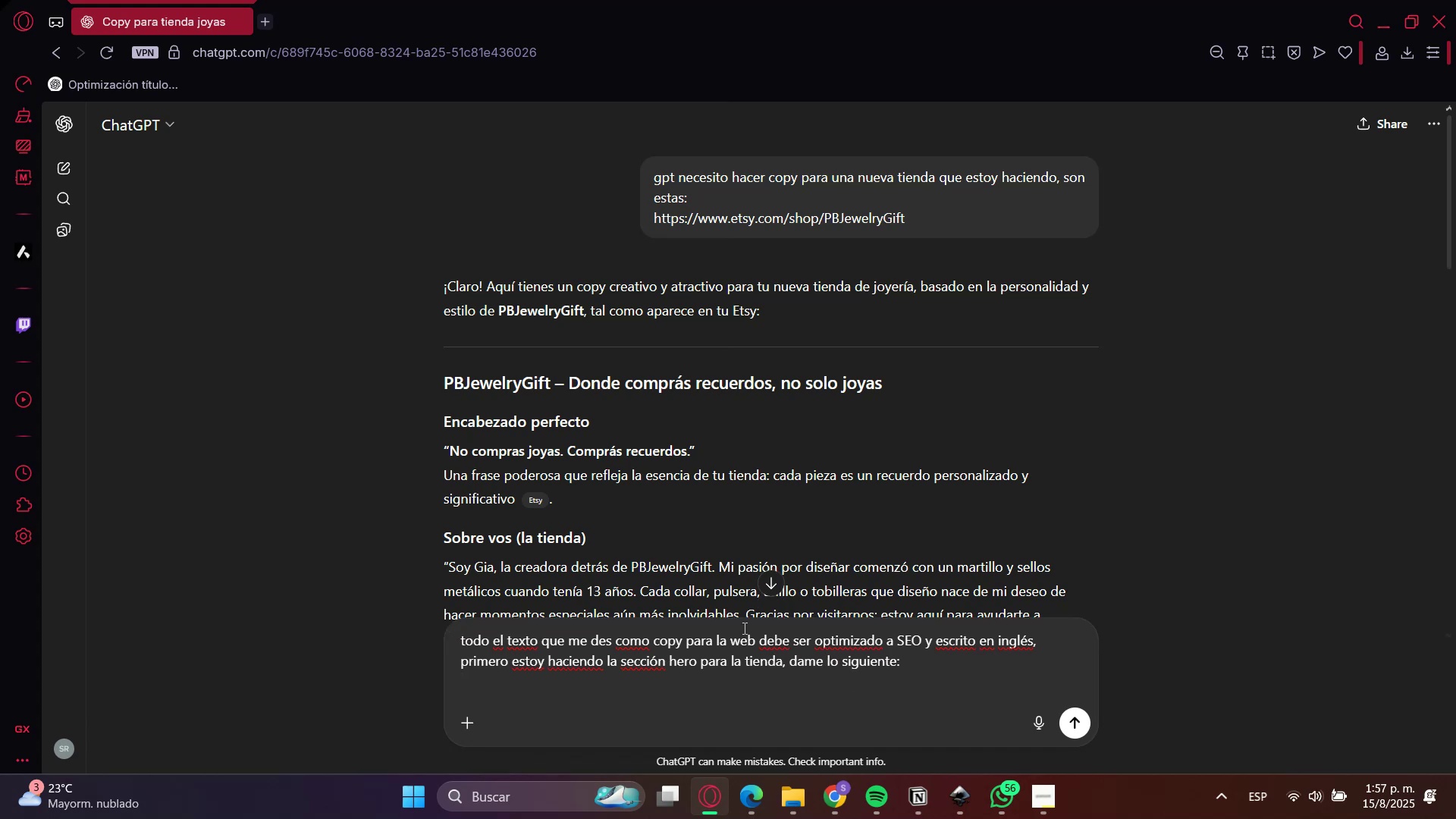 
key(H)
 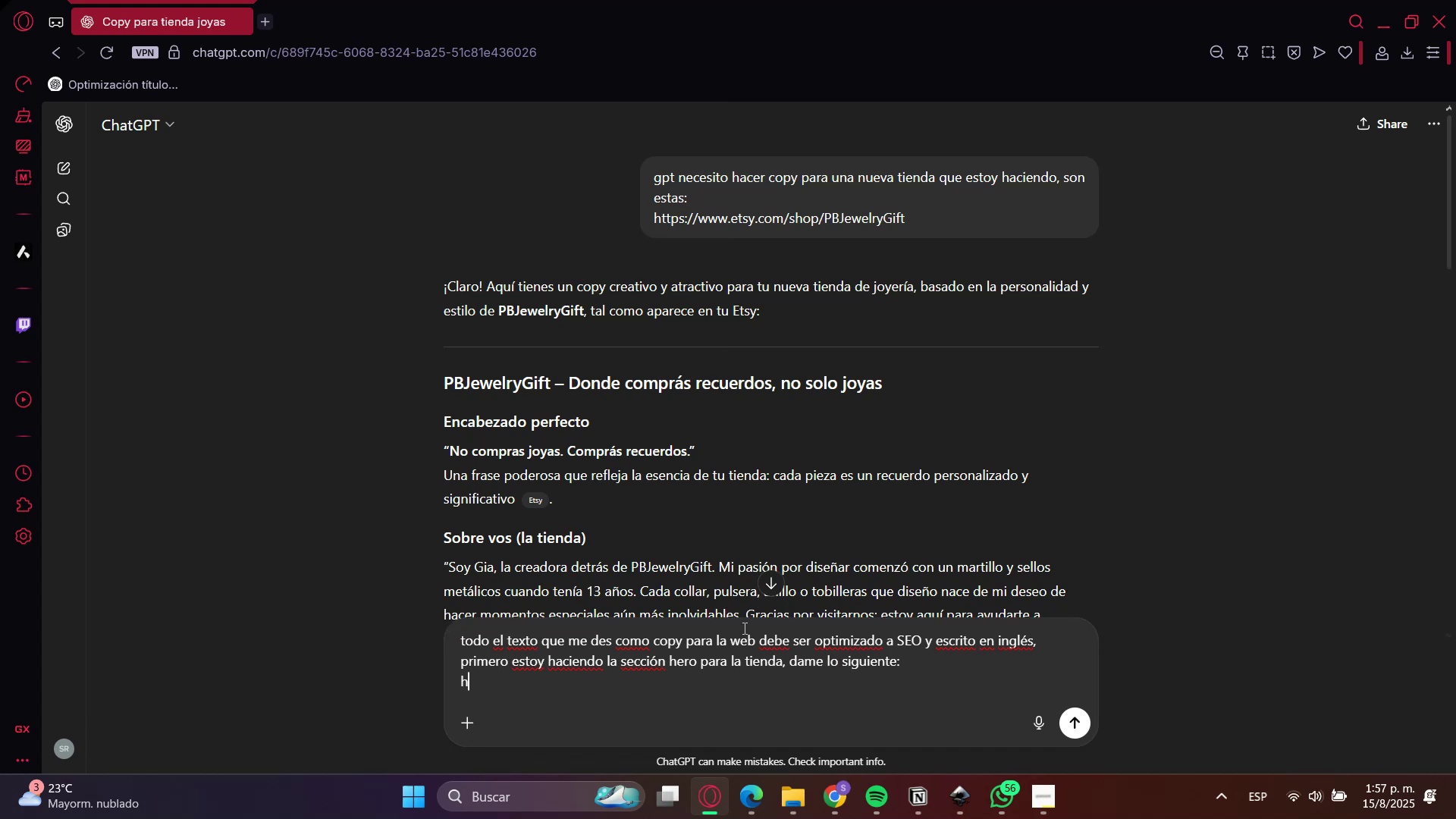 
key(Shift+Enter)
 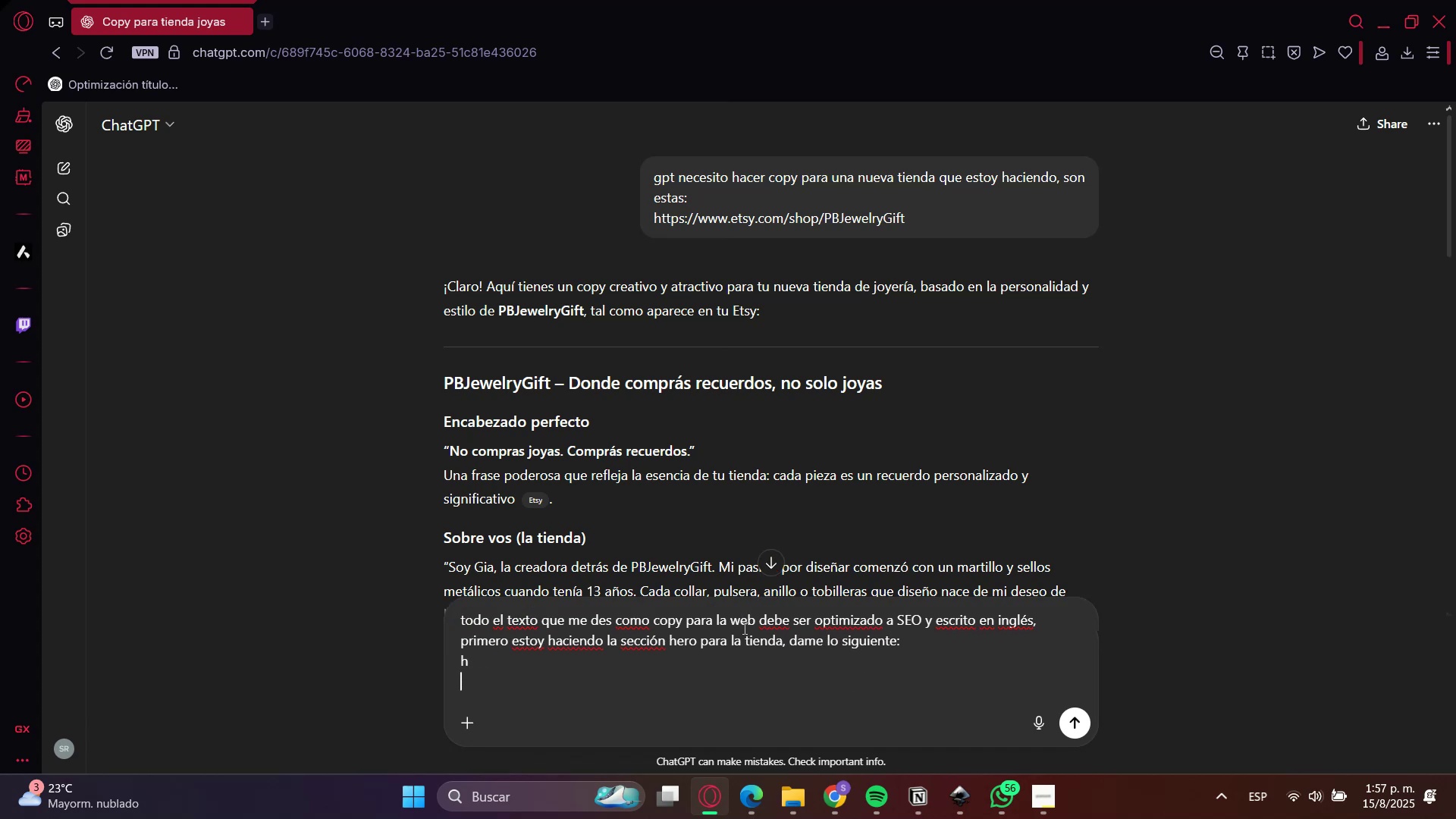 
key(Backspace)
 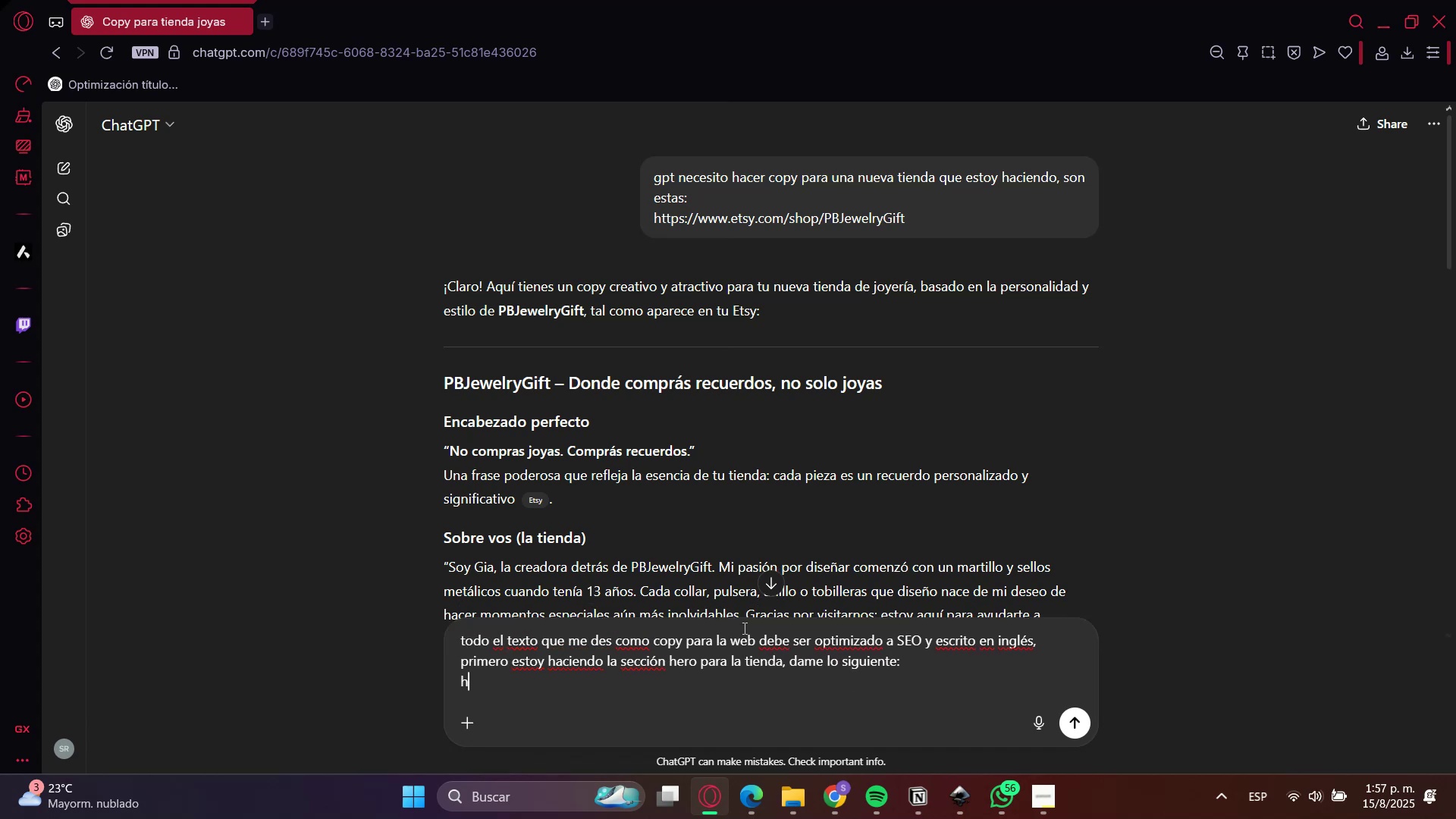 
key(6)
 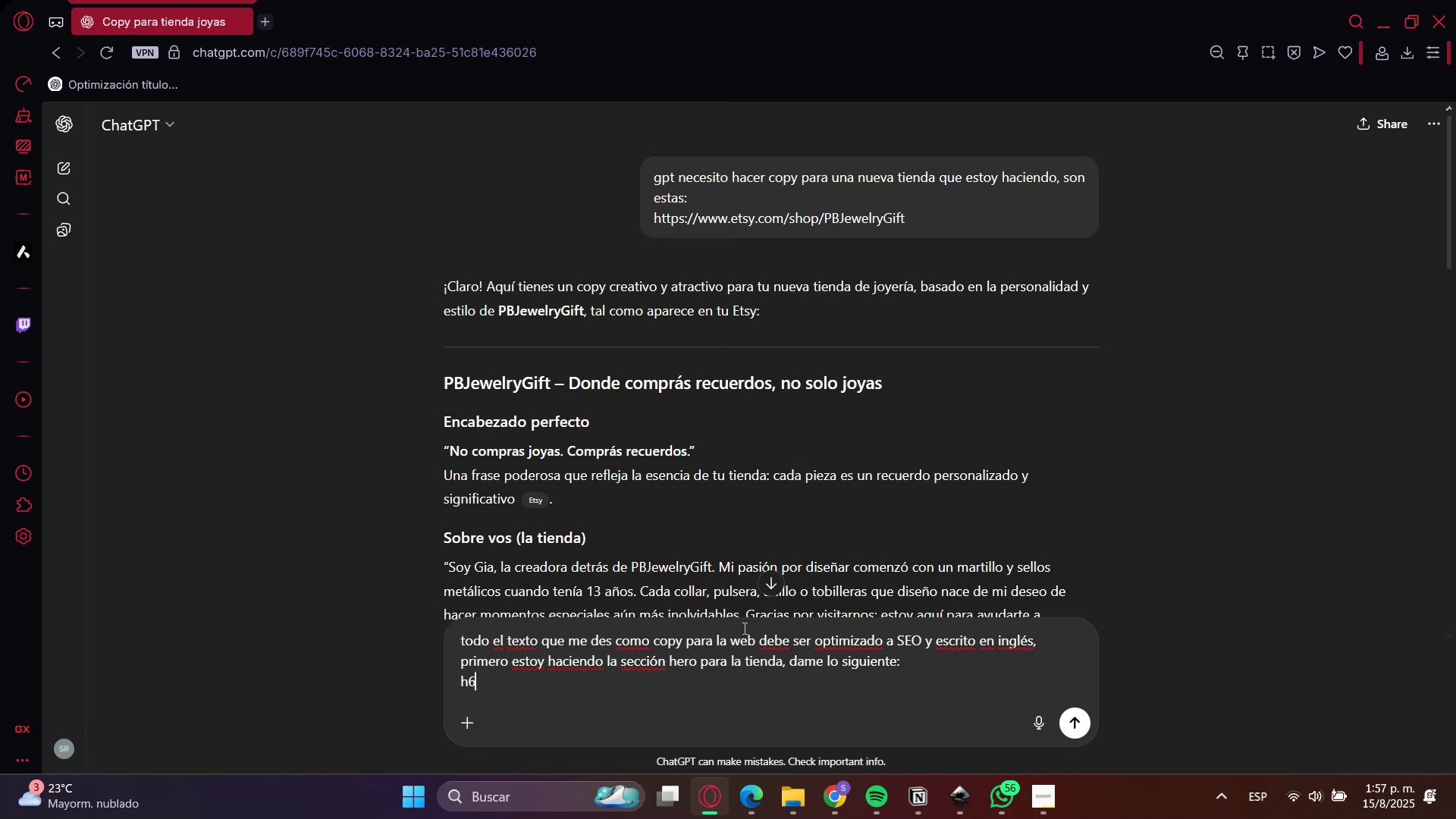 
key(Shift+Enter)
 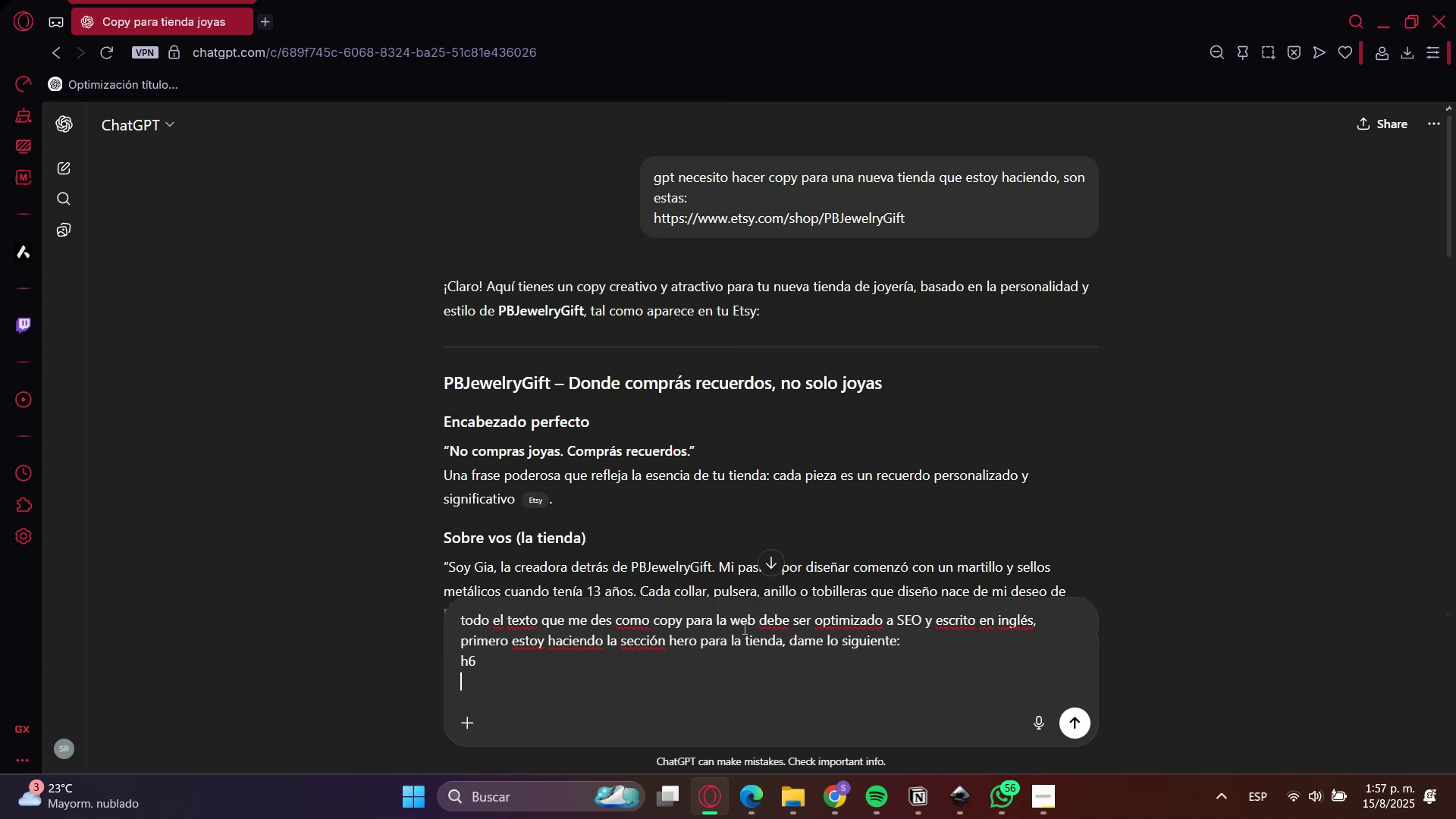 
type(h1)
 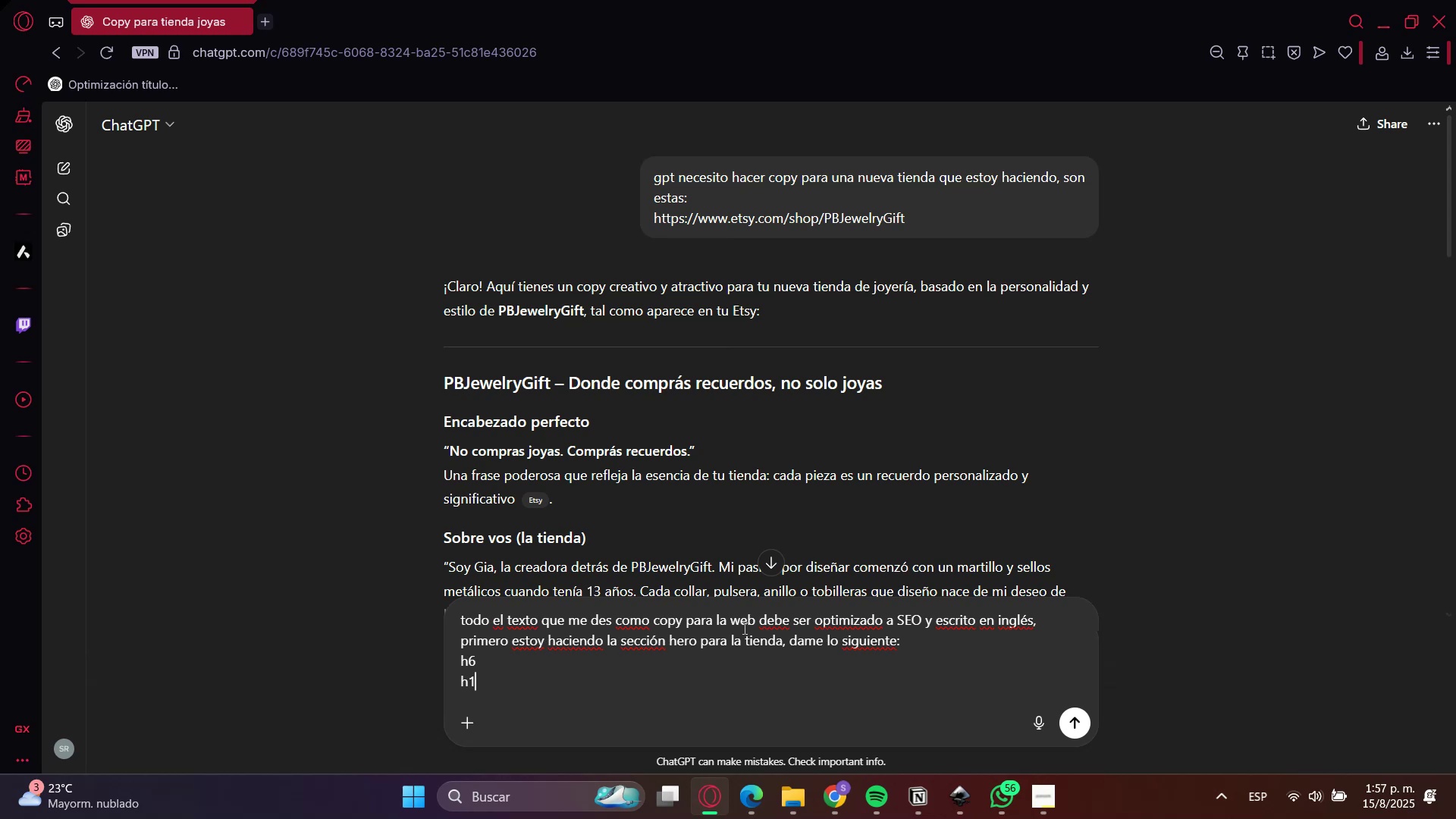 
wait(6.14)
 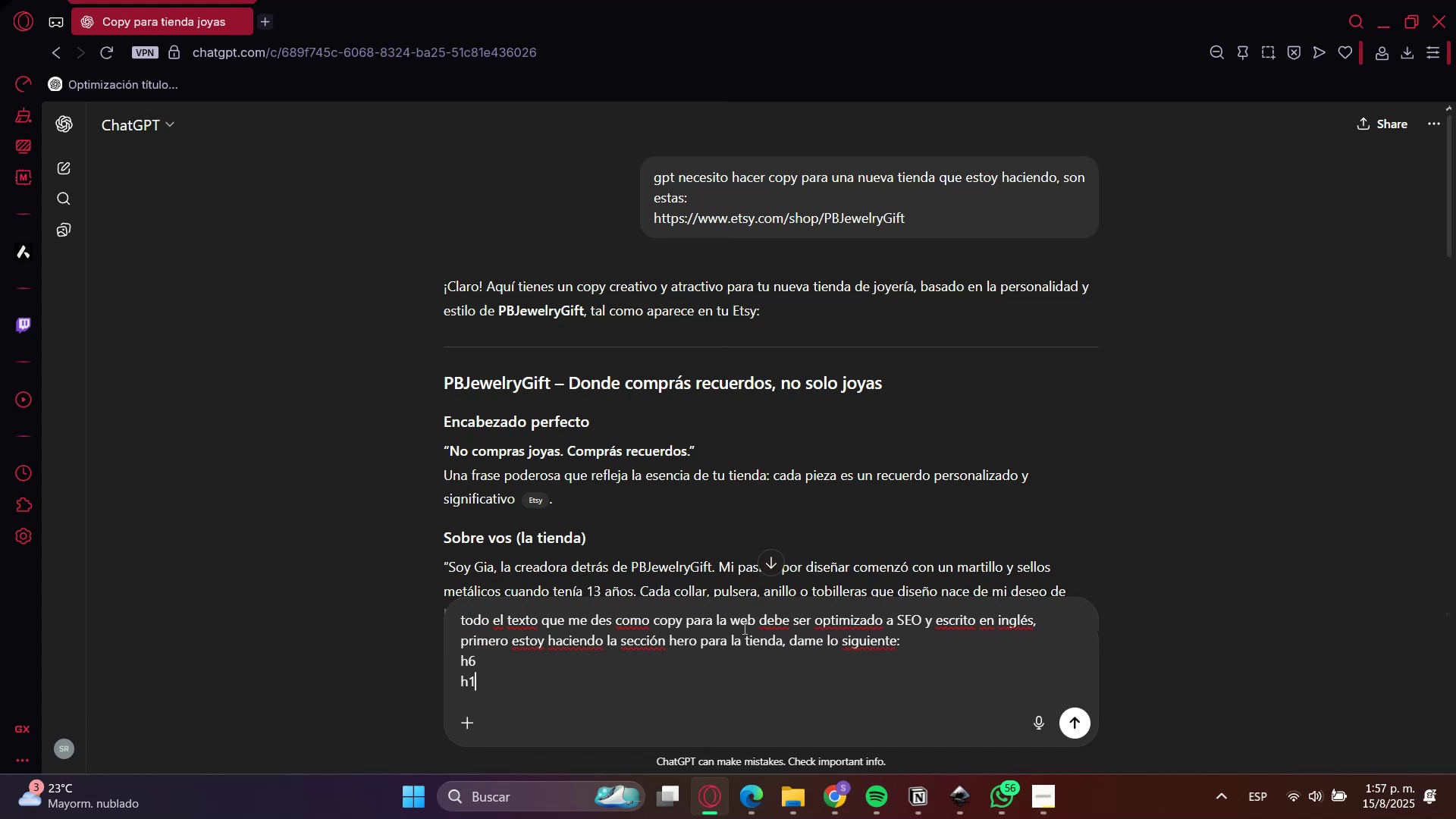 
key(Enter)
 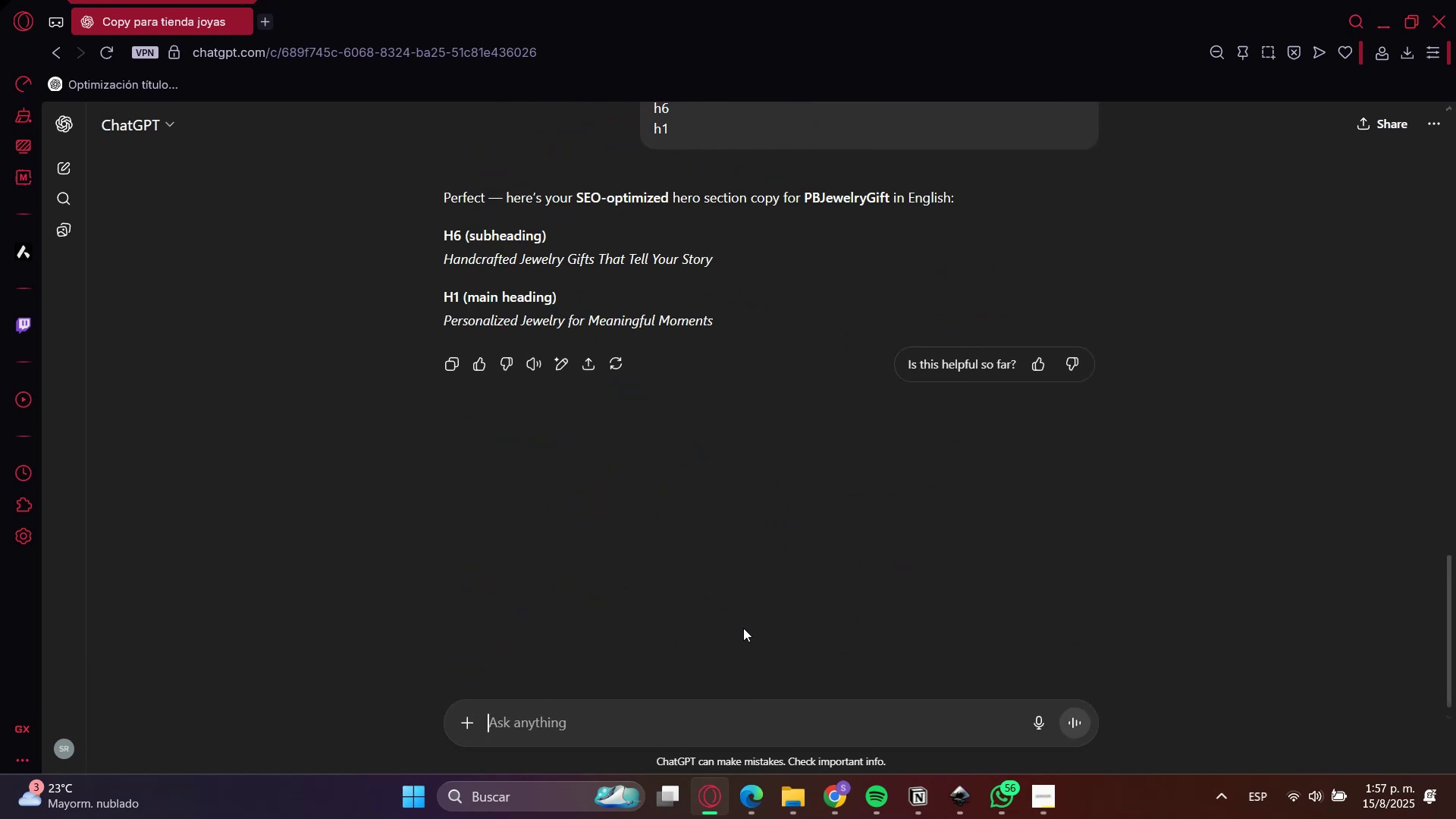 
type(optimizado a SEO)
 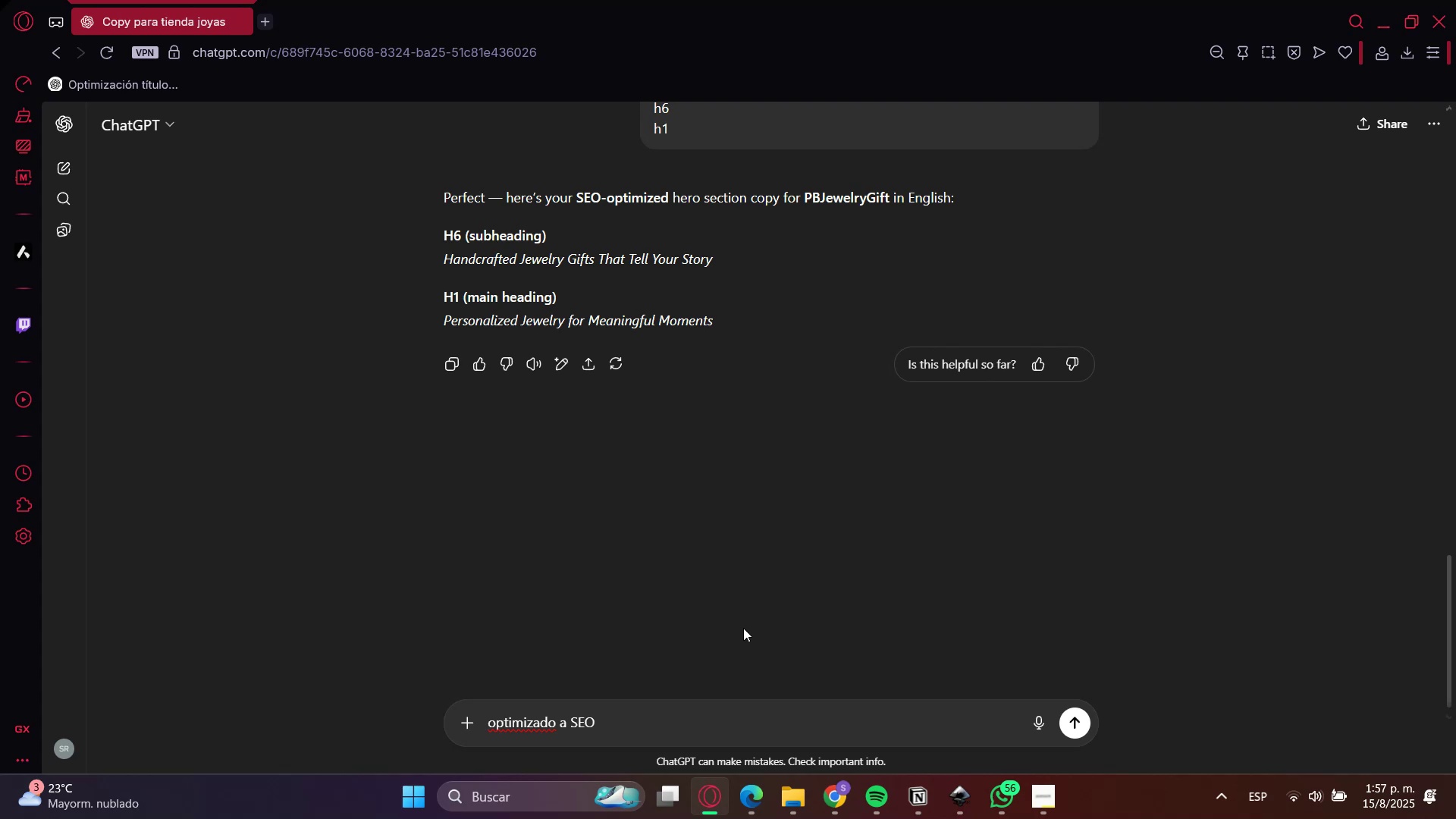 
hold_key(key=Backspace, duration=1.45)
 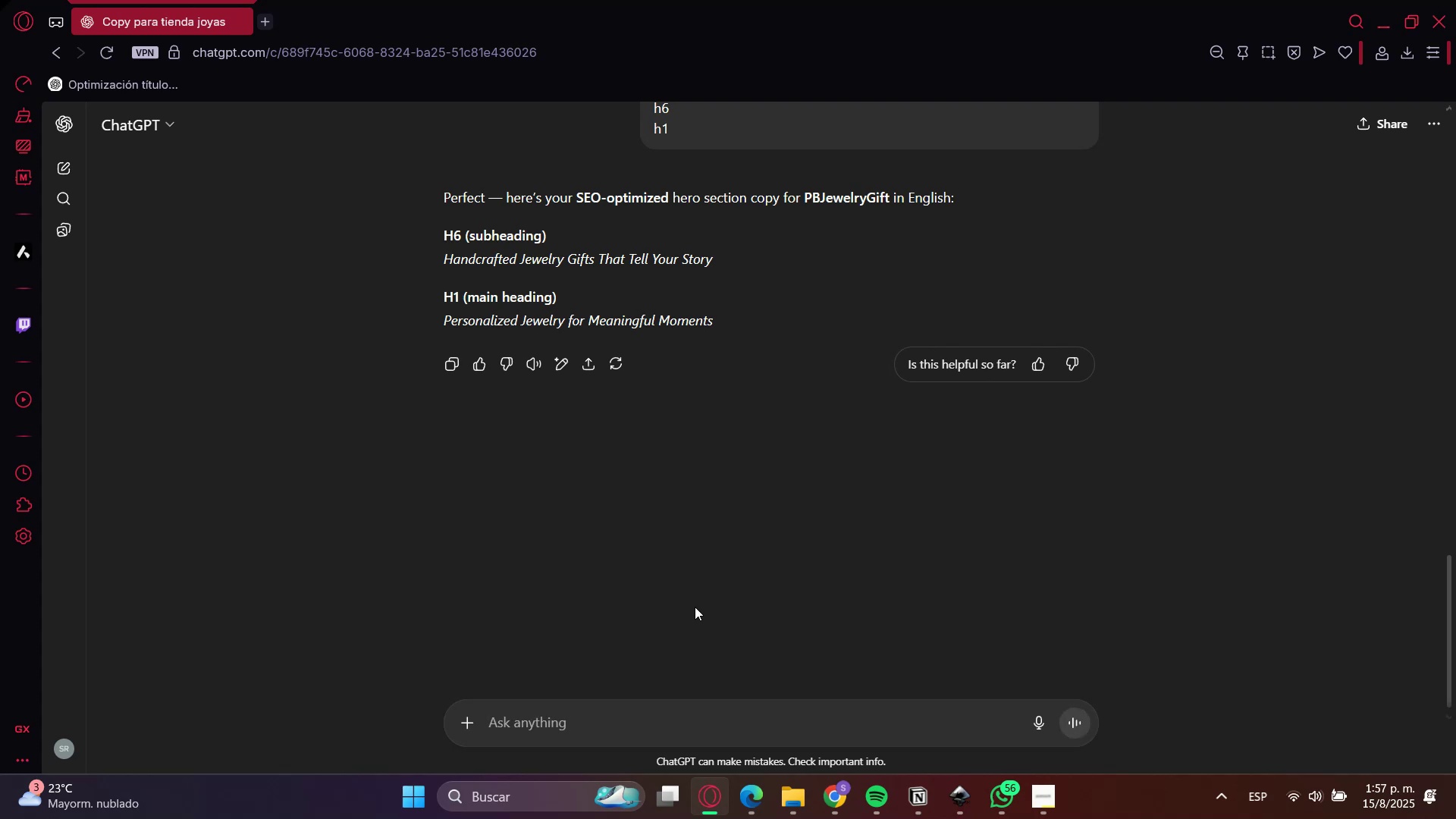 
left_click([476, 263])
 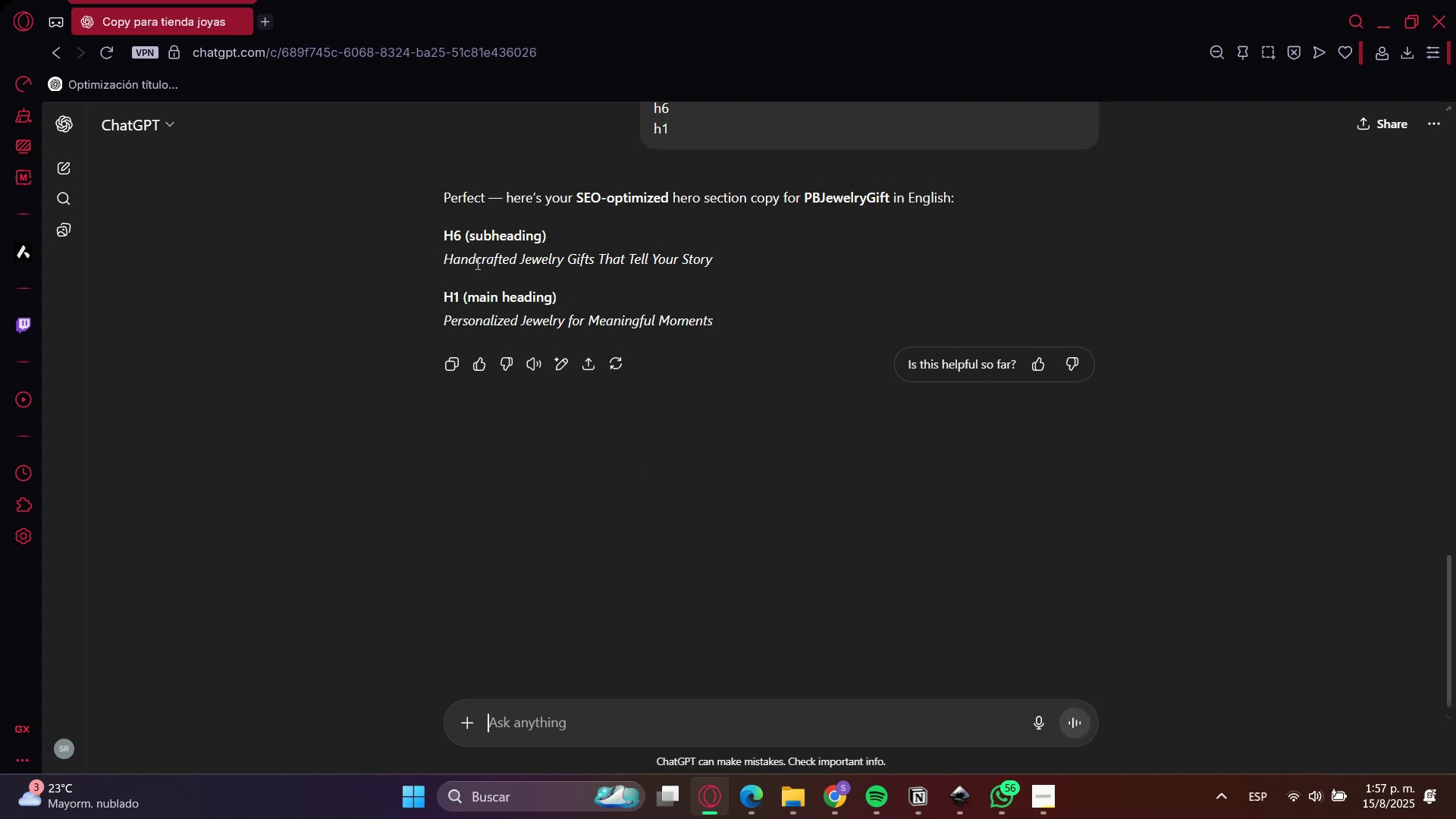 
left_click_drag(start_coordinate=[476, 263], to_coordinate=[692, 257])
 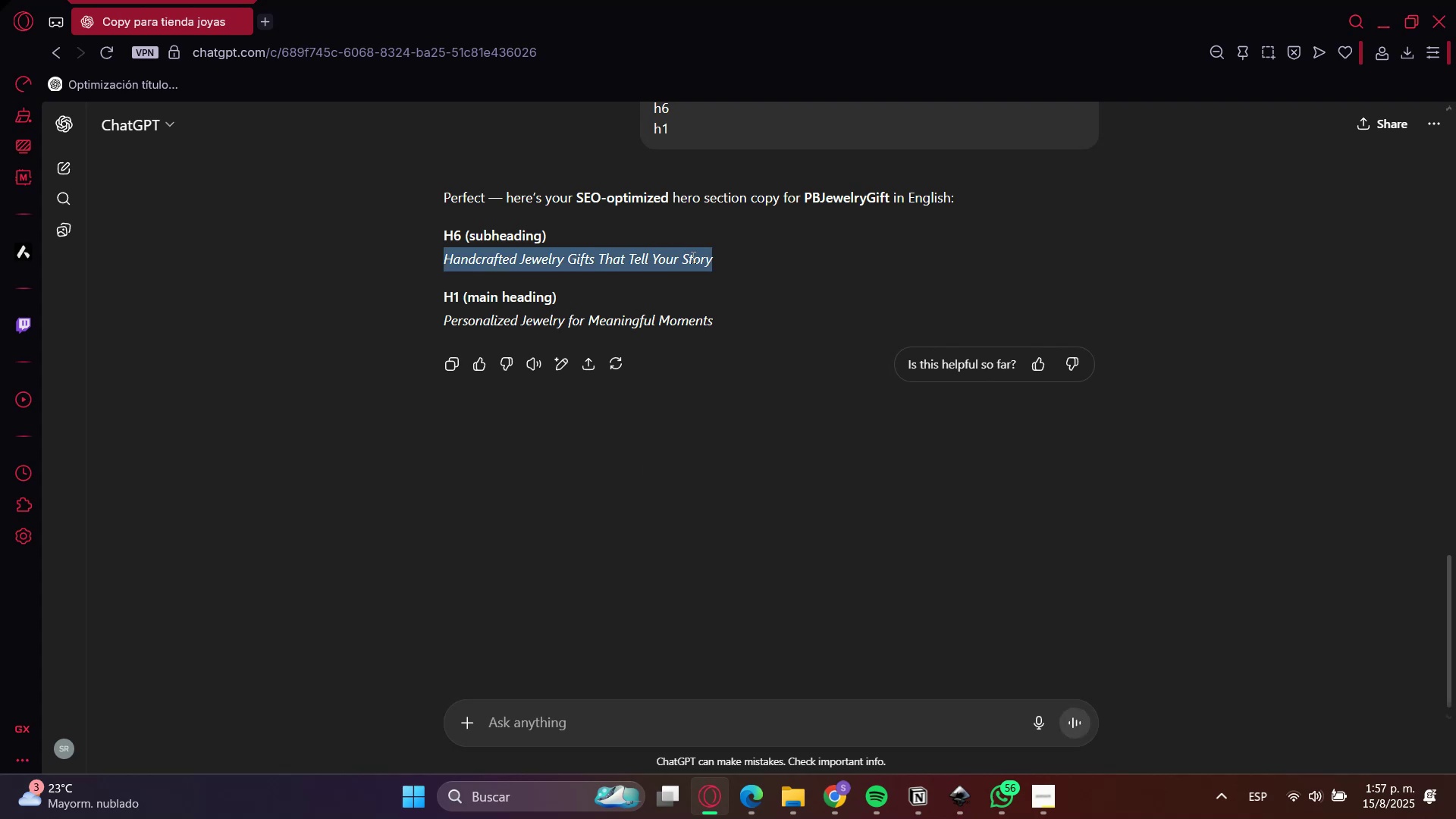 
key(Control+C)
 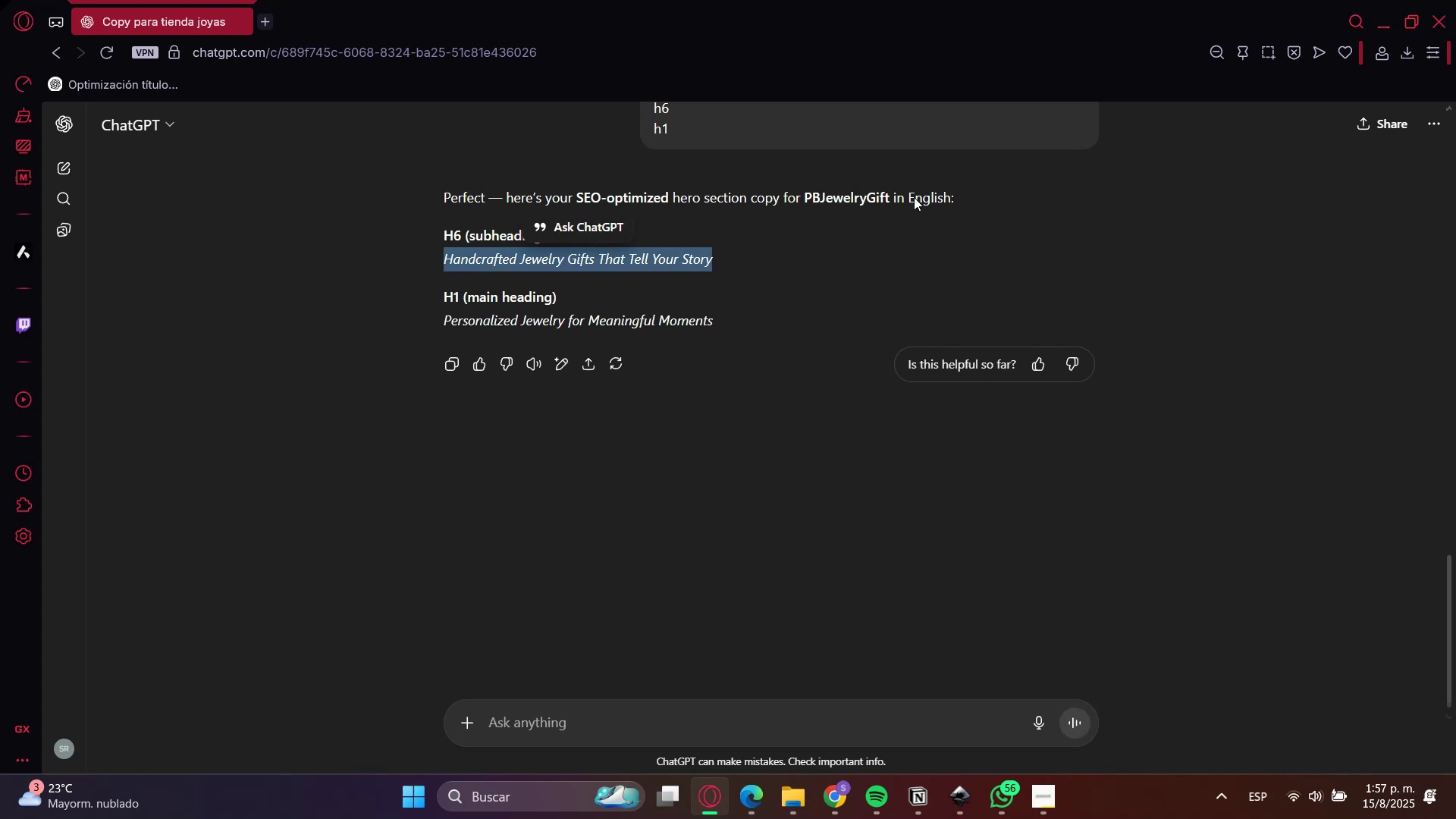 
key(Control+C)
 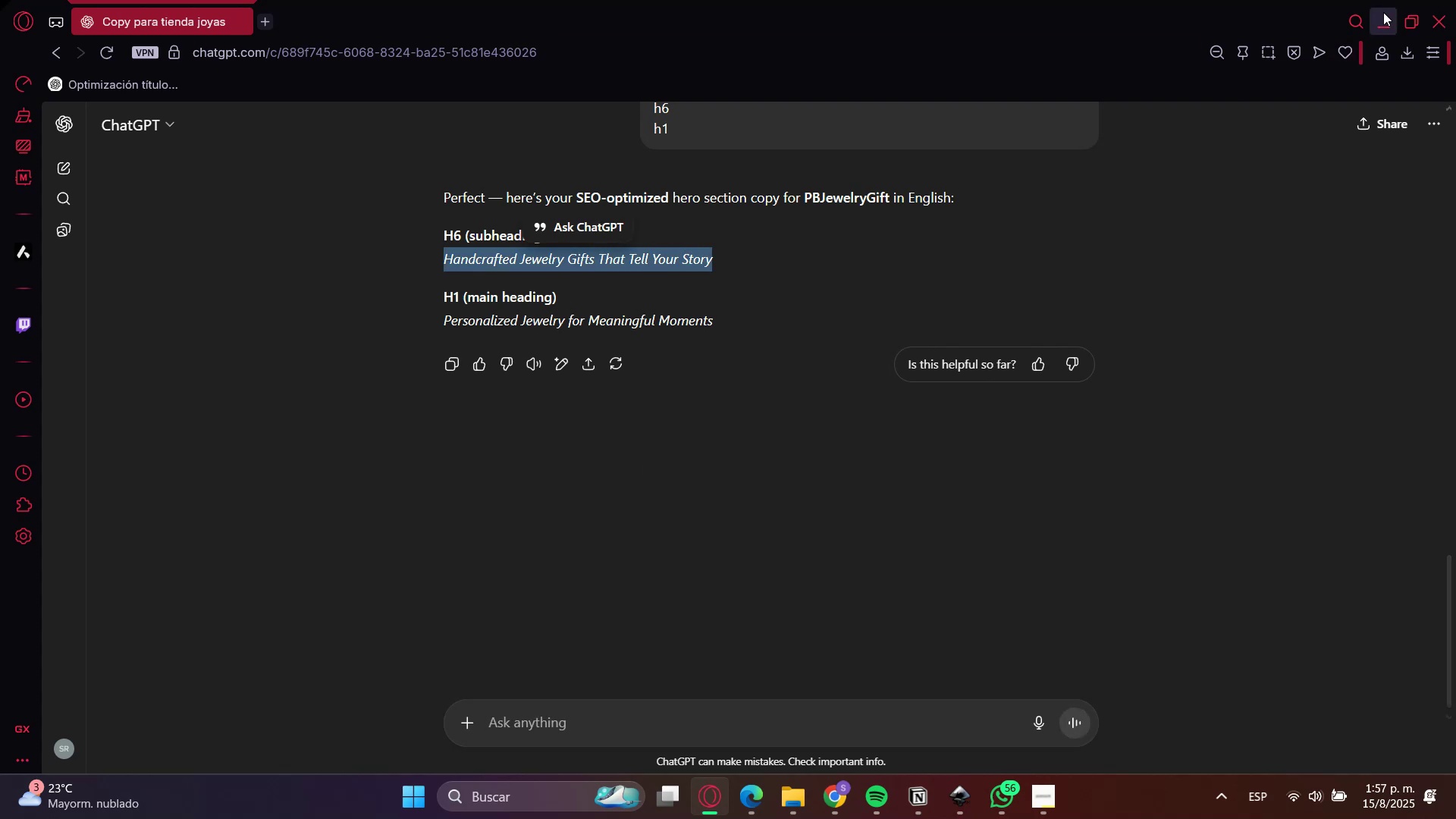 
left_click([1376, 5])
 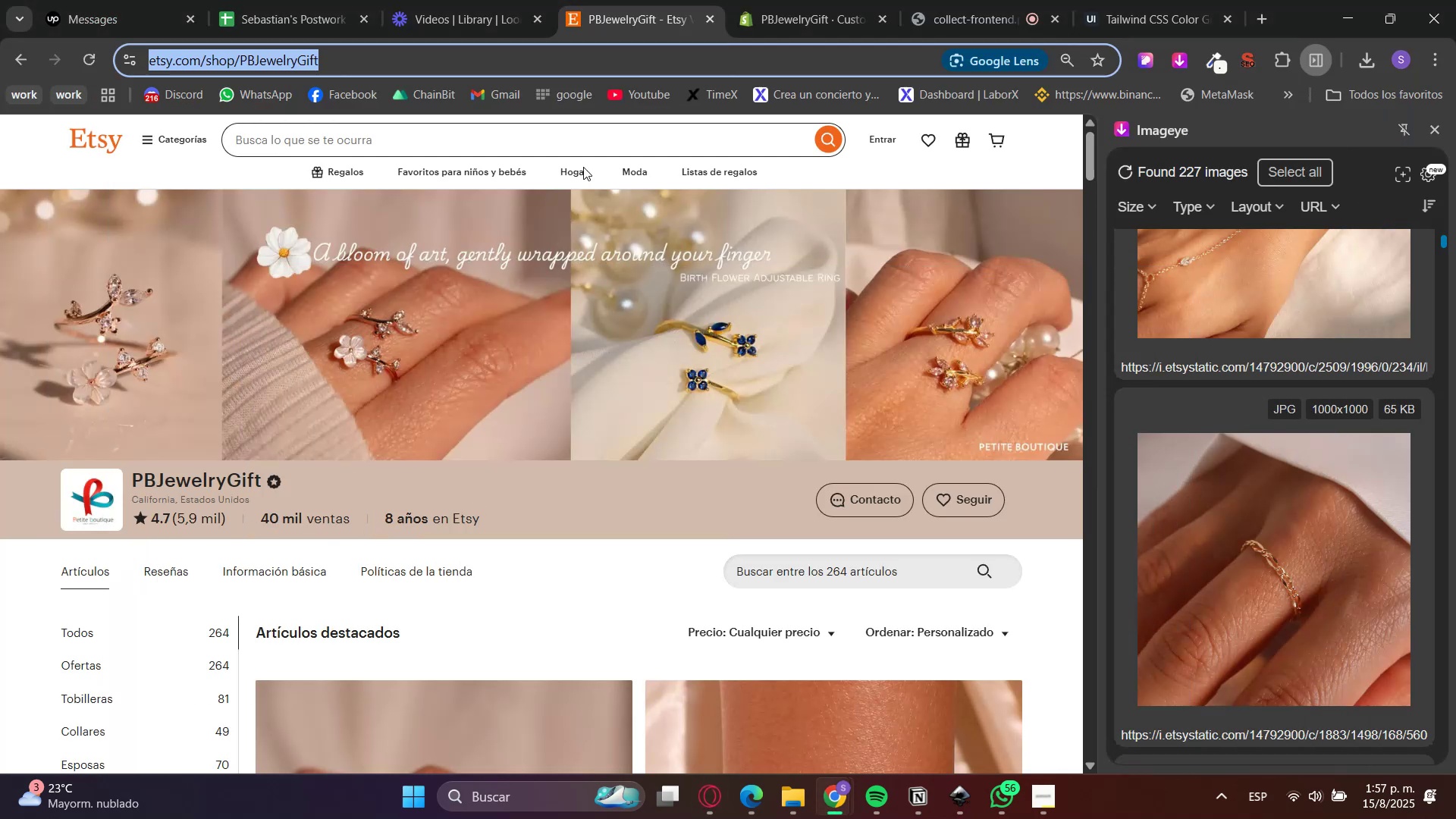 
left_click([823, 0])
 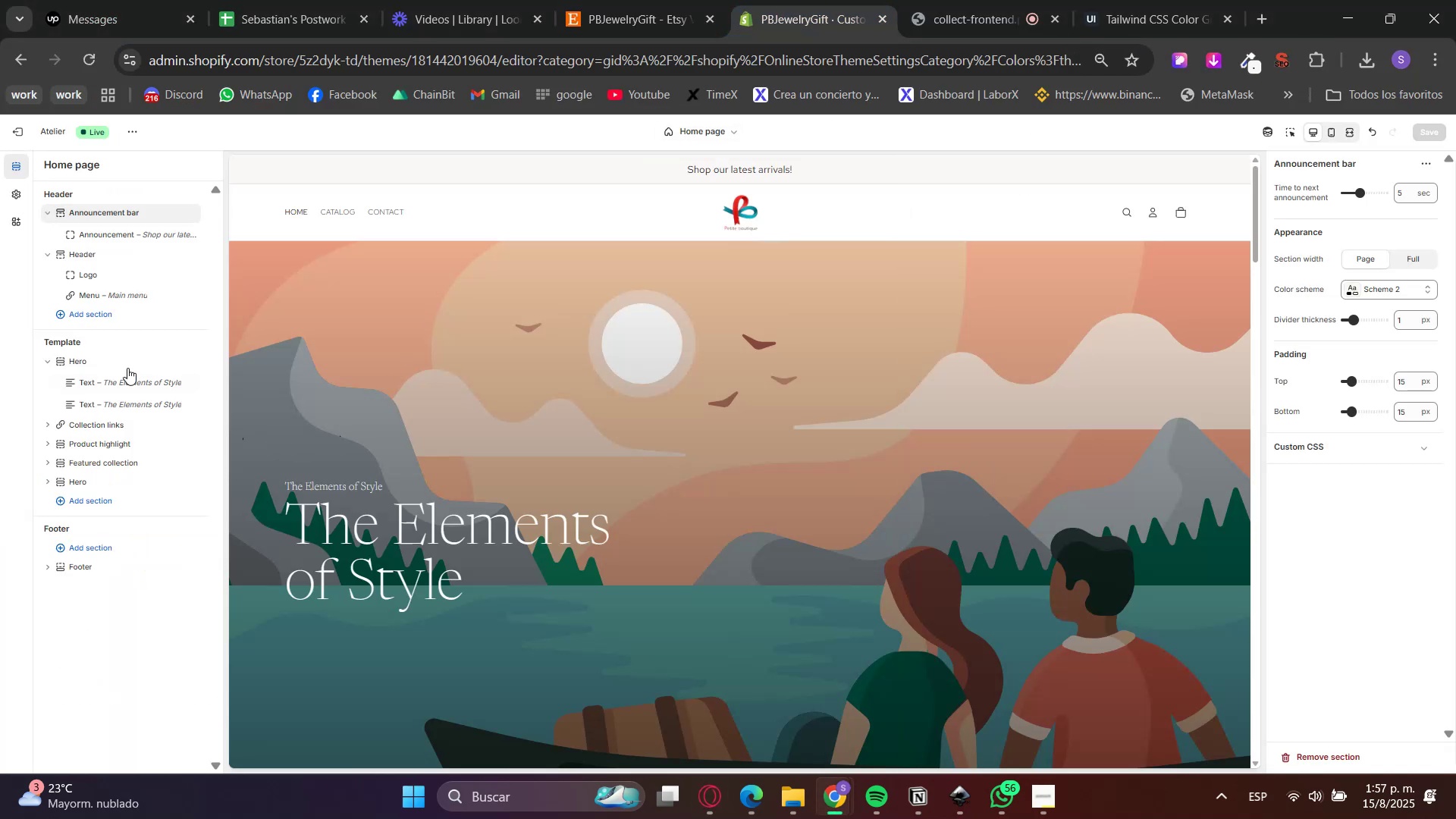 
left_click([108, 385])
 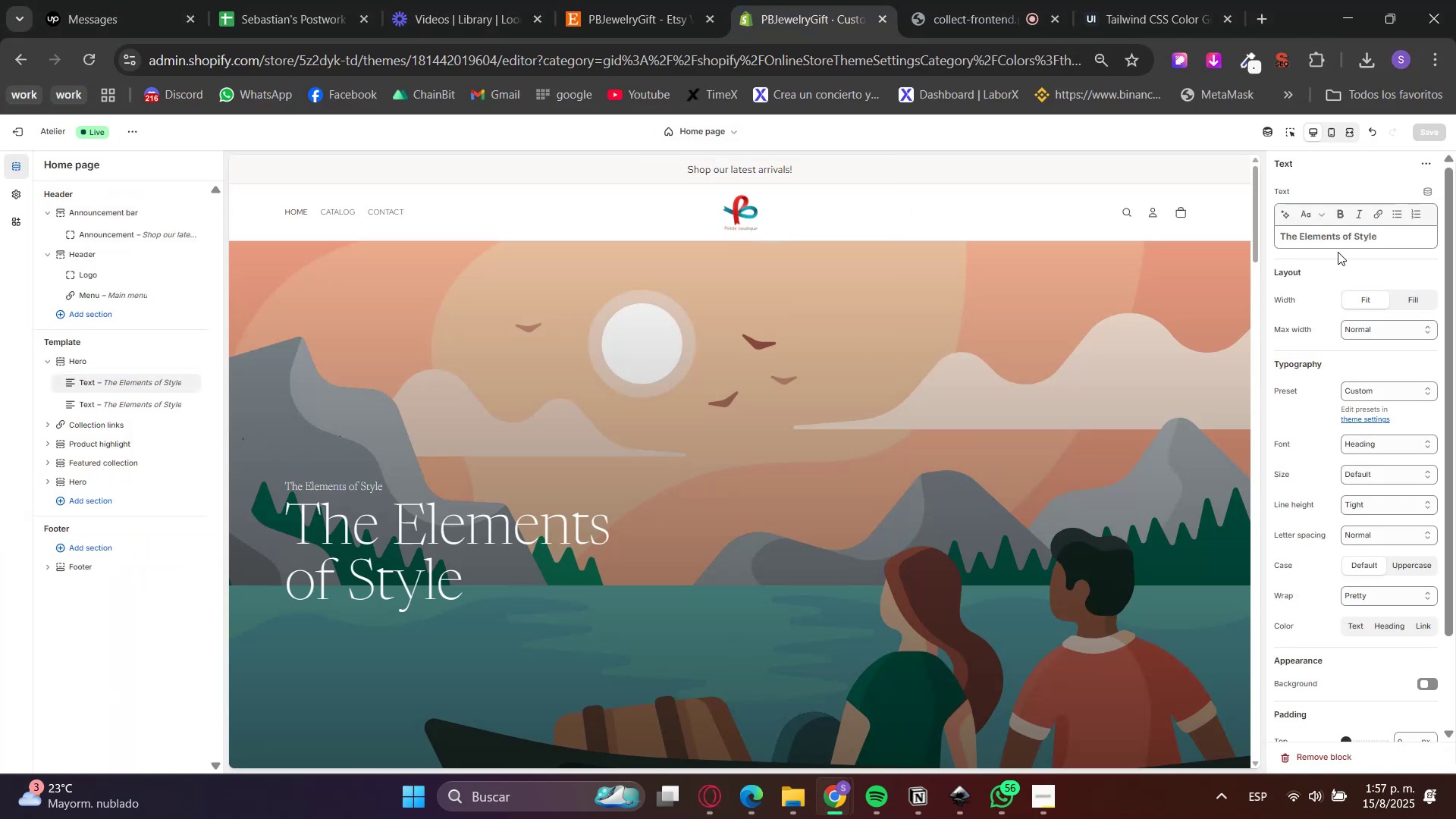 
double_click([1341, 242])
 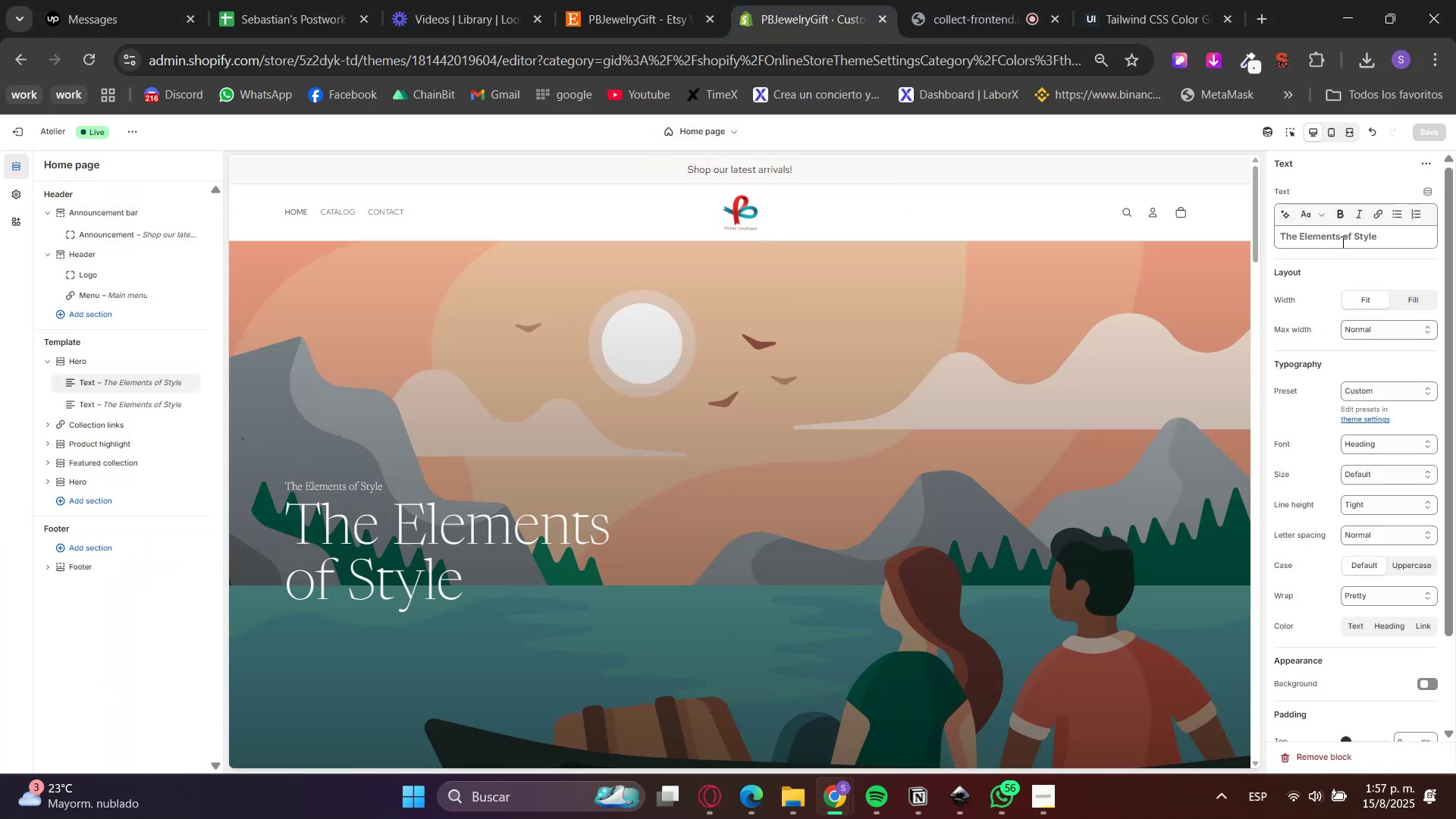 
triple_click([1341, 242])
 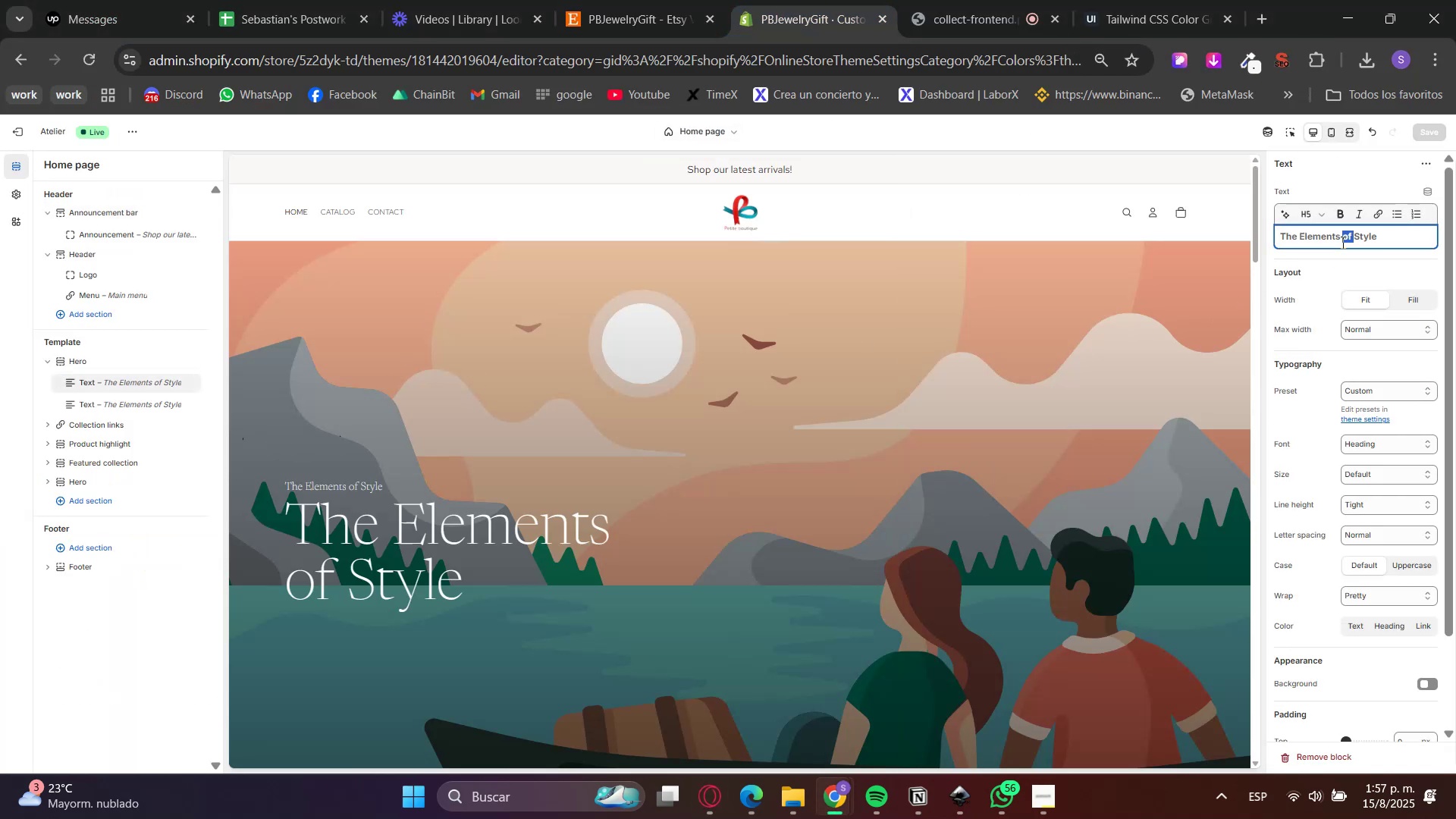 
key(Control+ControlLeft)
 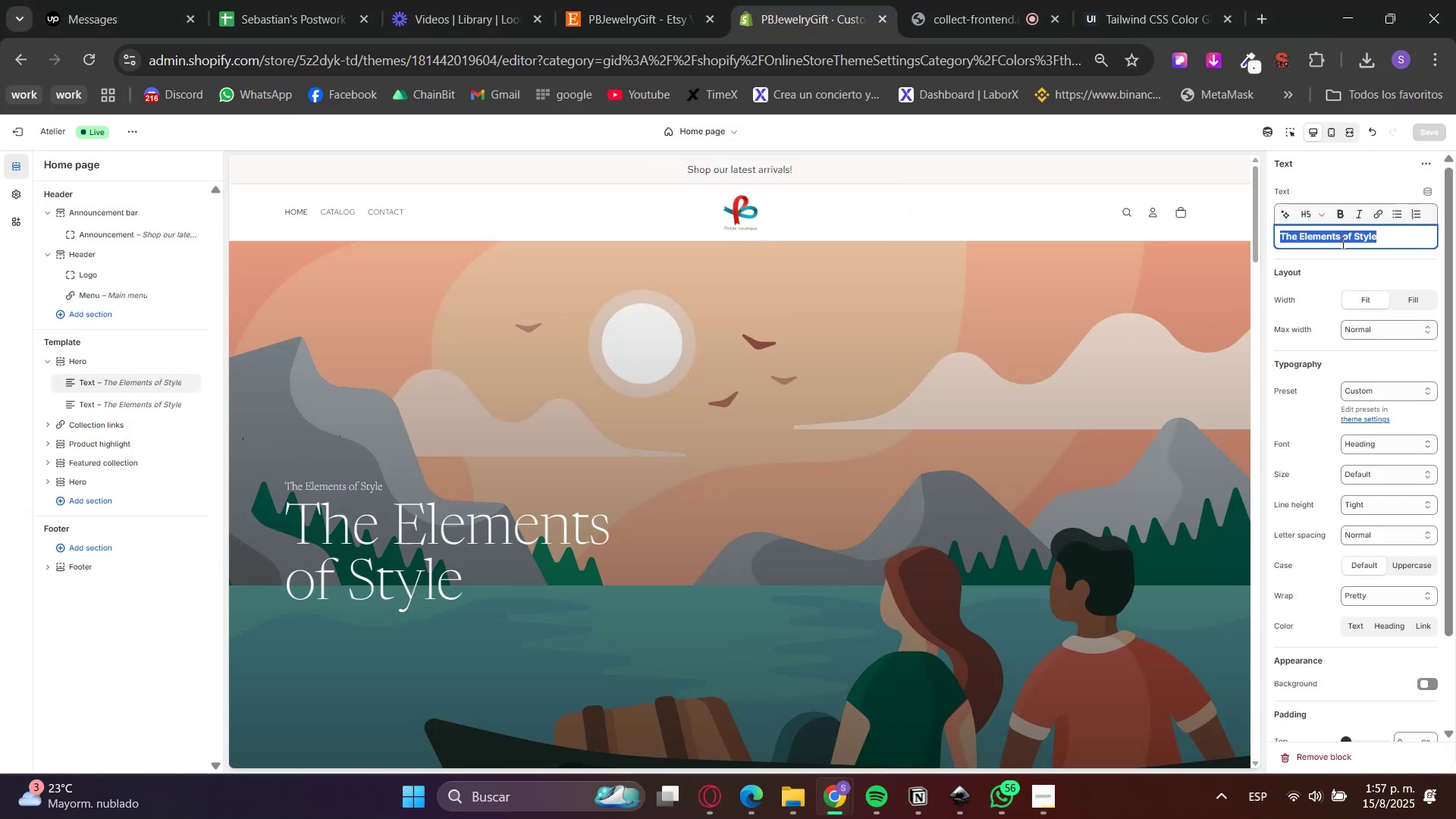 
triple_click([1341, 242])
 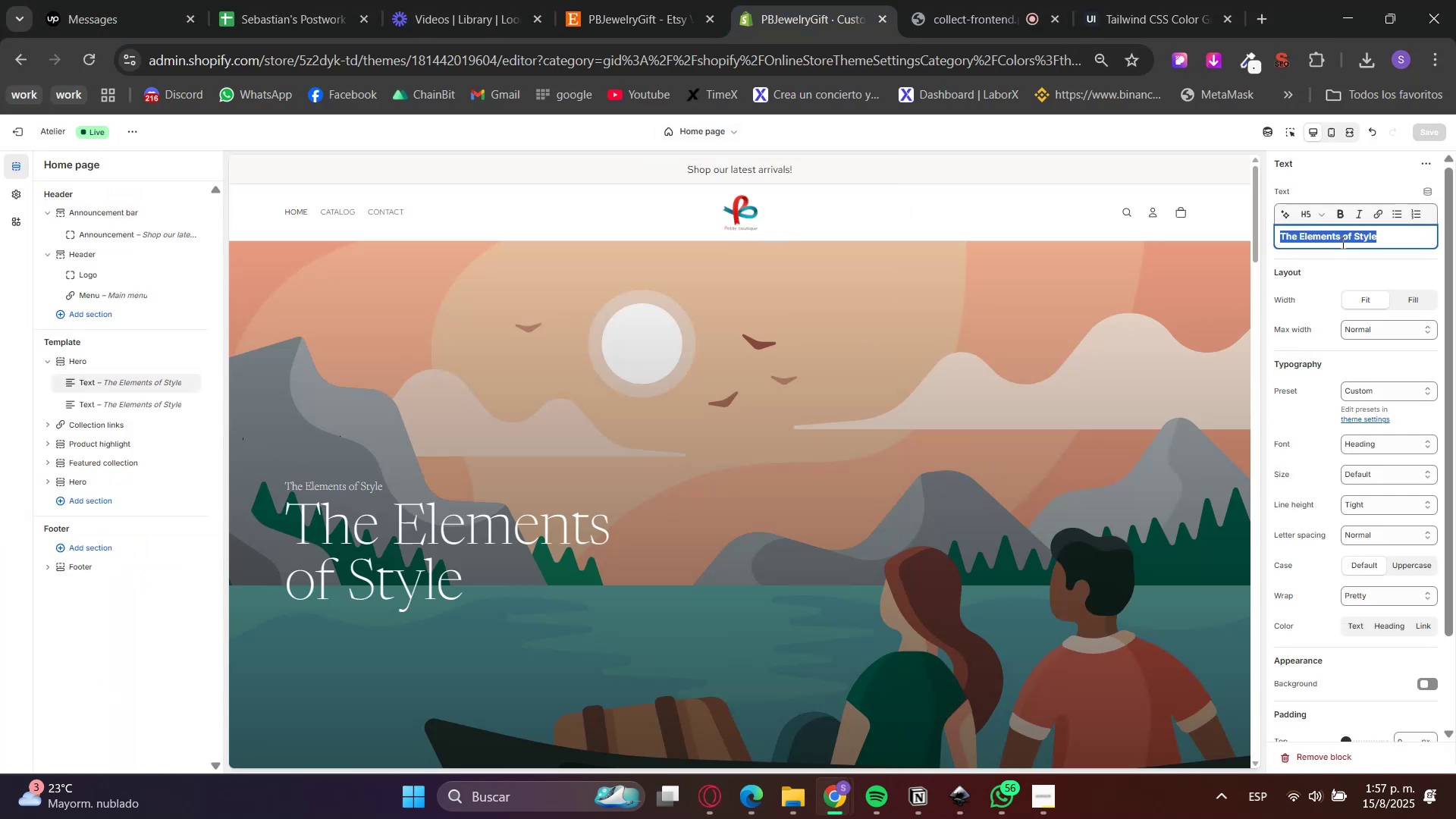 
key(Control+V)
 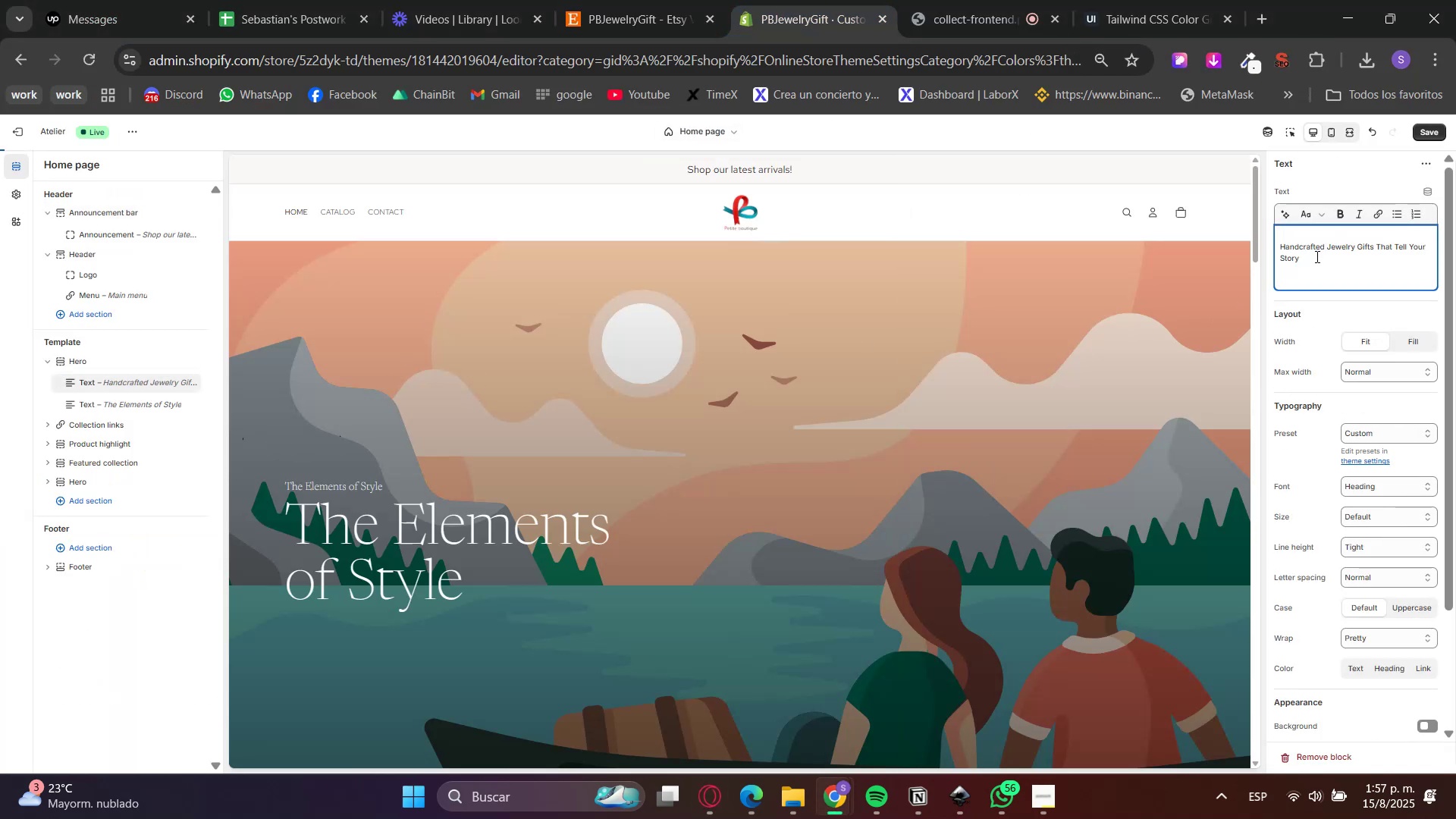 
key(Backspace)
 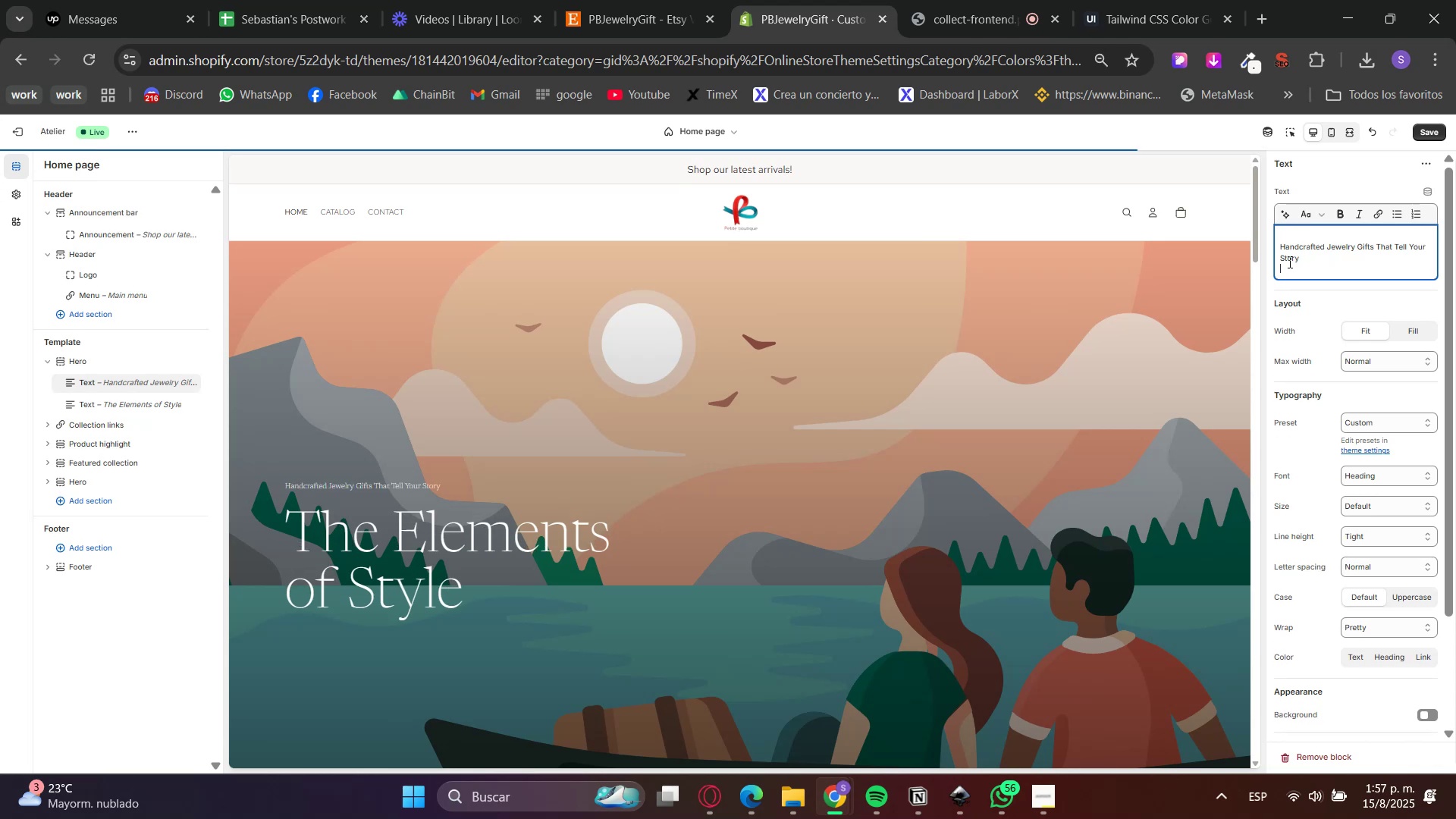 
key(Backspace)
 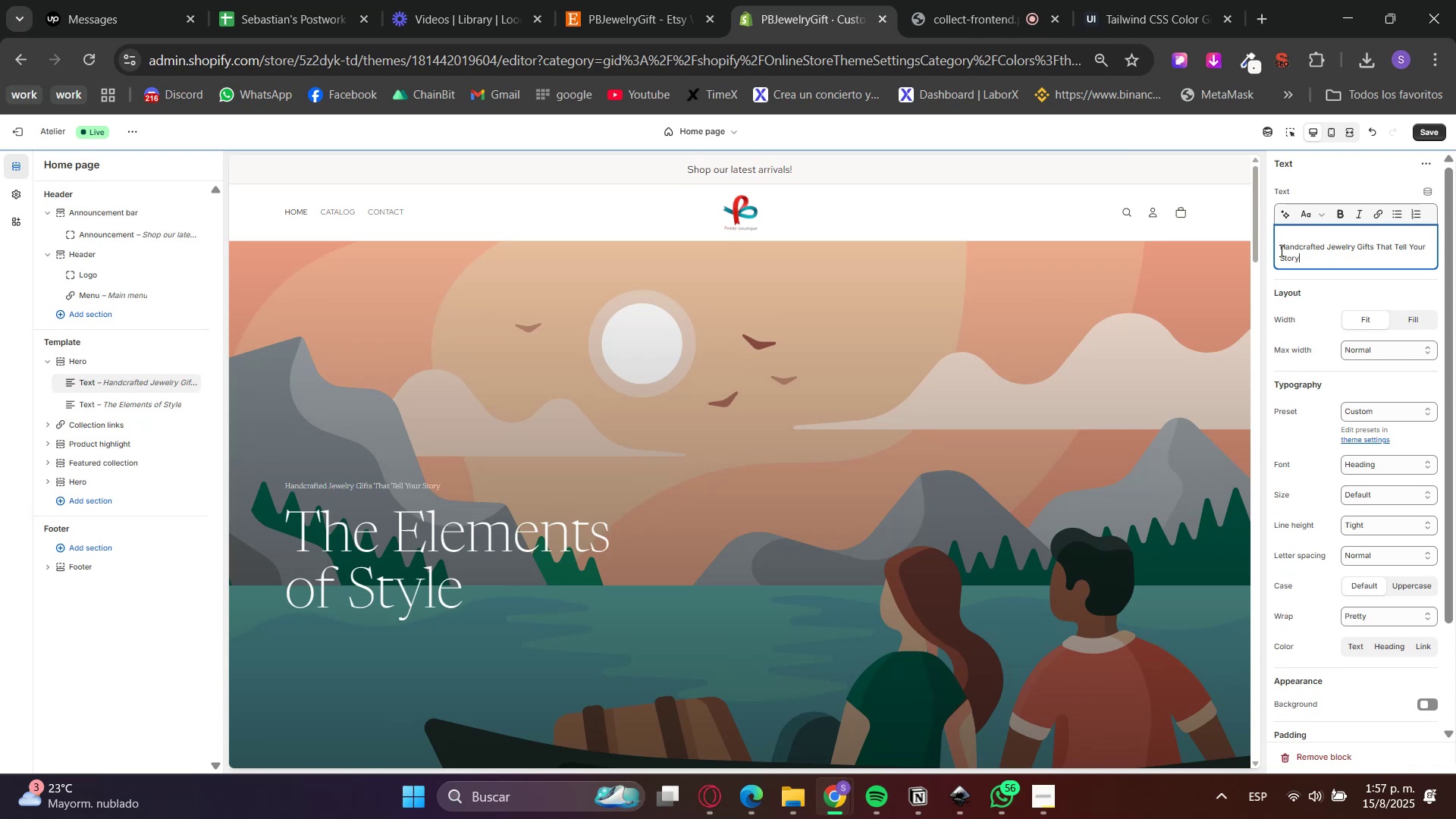 
left_click([1280, 249])
 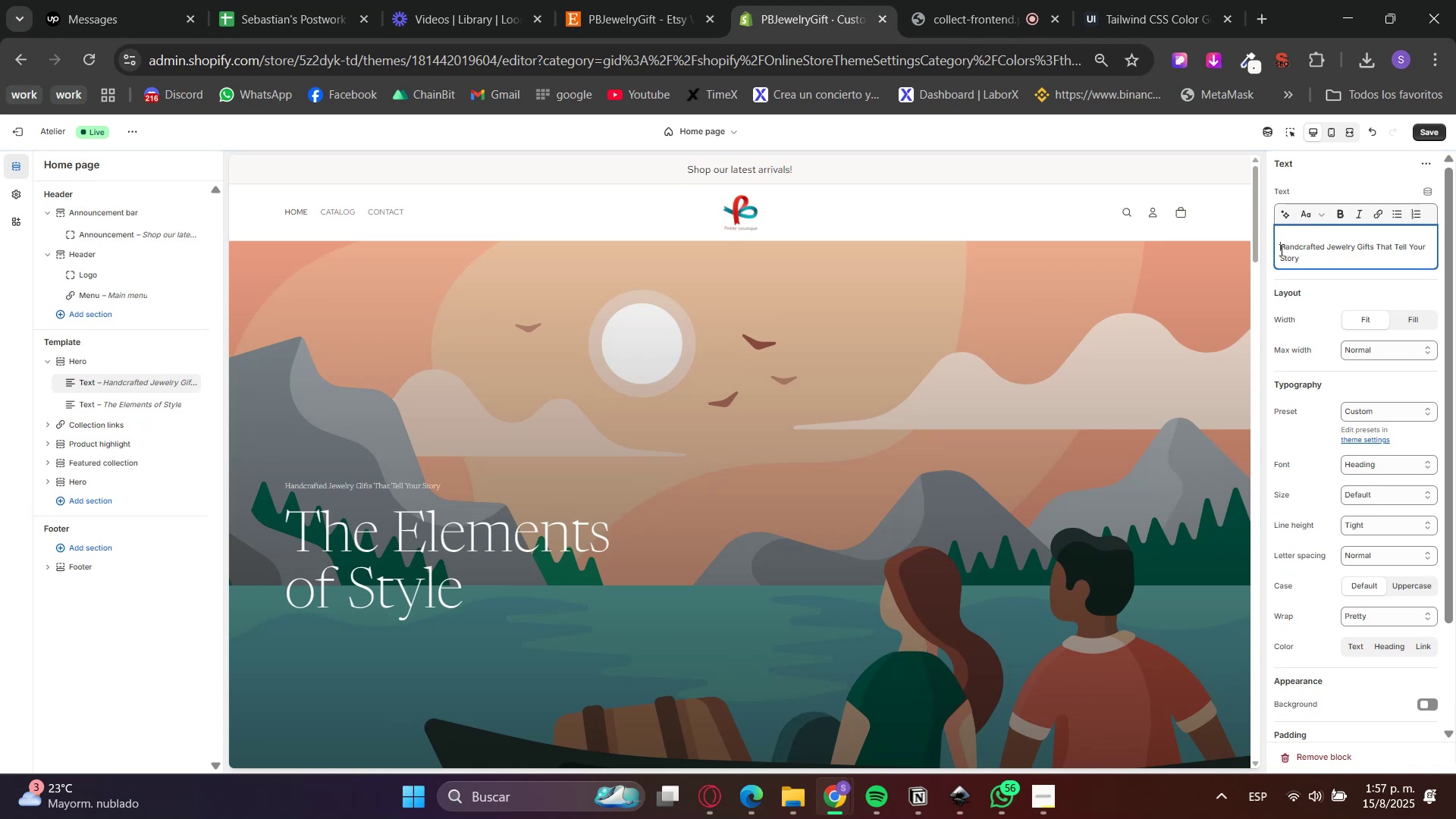 
key(Backspace)
 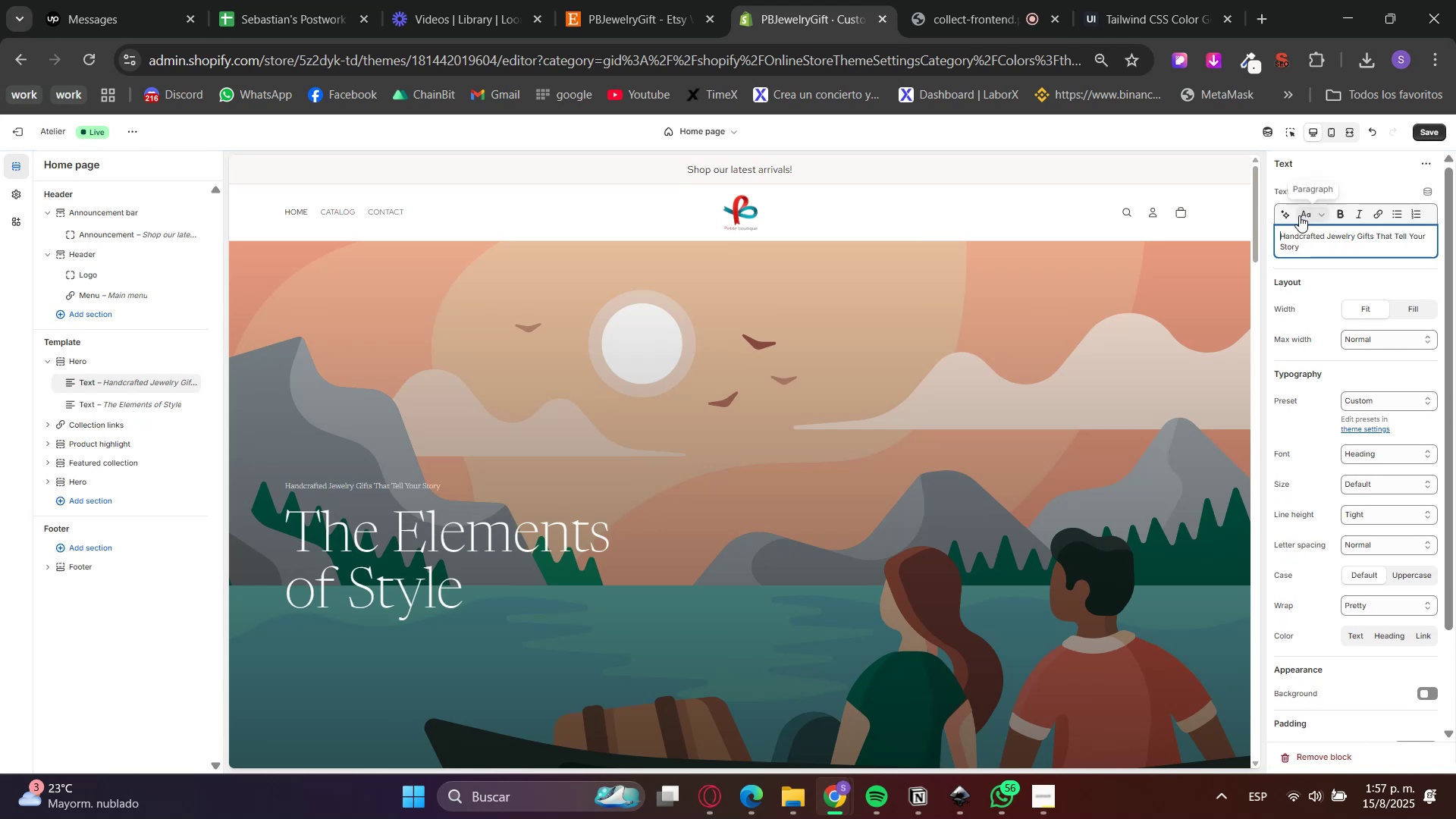 
left_click([1310, 211])
 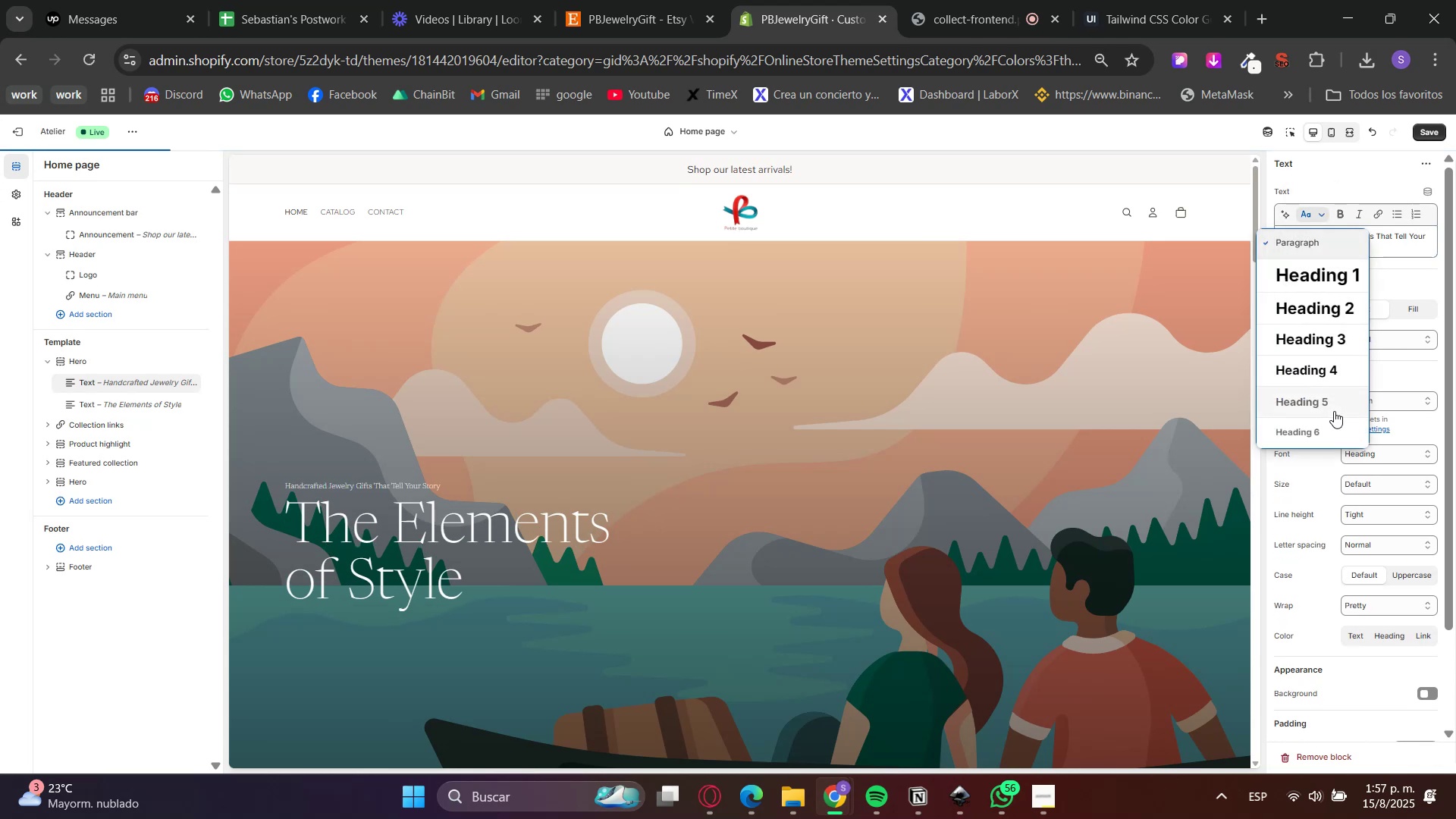 
left_click([1330, 410])
 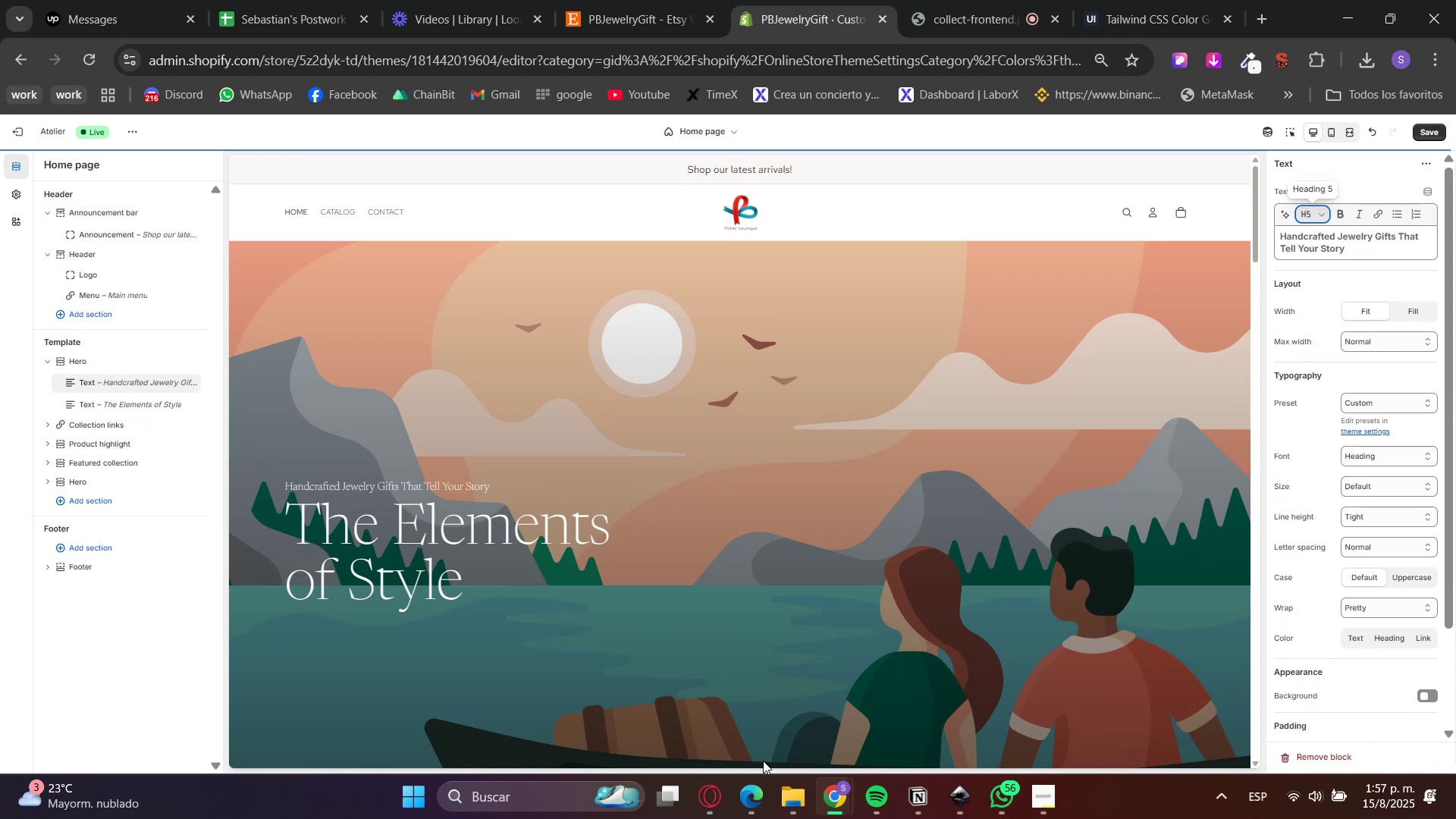 
left_click([717, 799])
 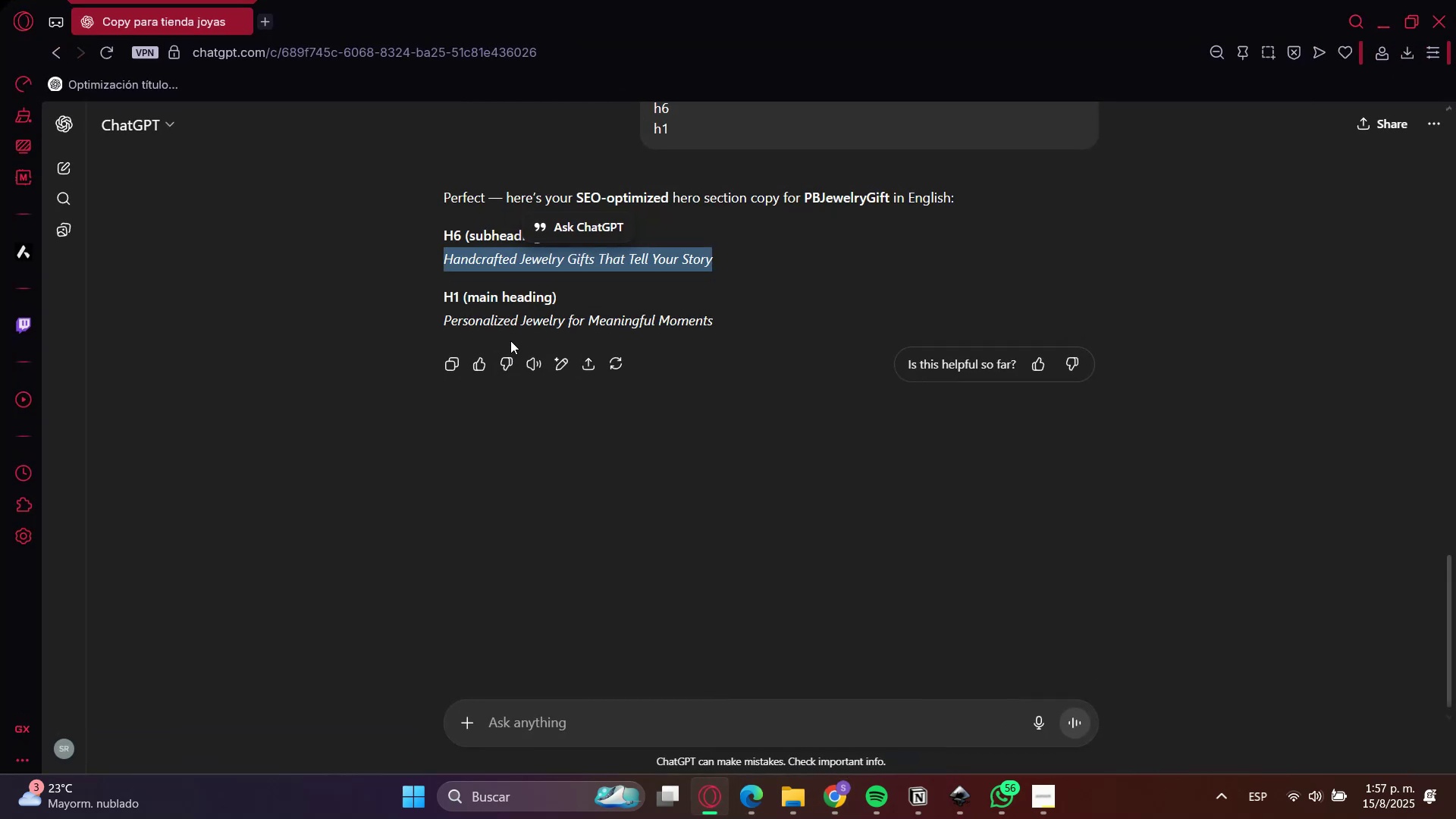 
left_click_drag(start_coordinate=[472, 315], to_coordinate=[688, 331])
 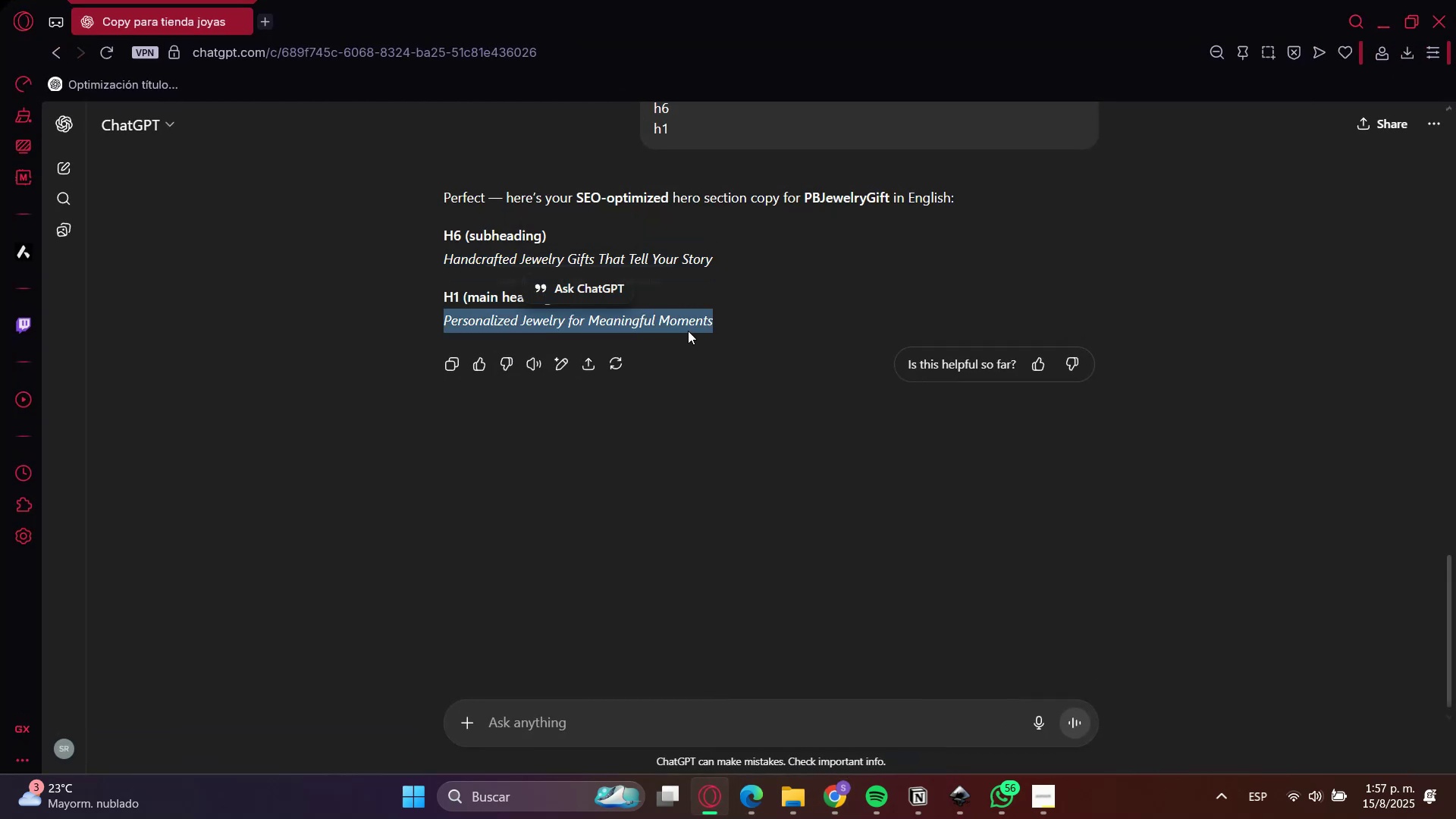 
key(Control+C)
 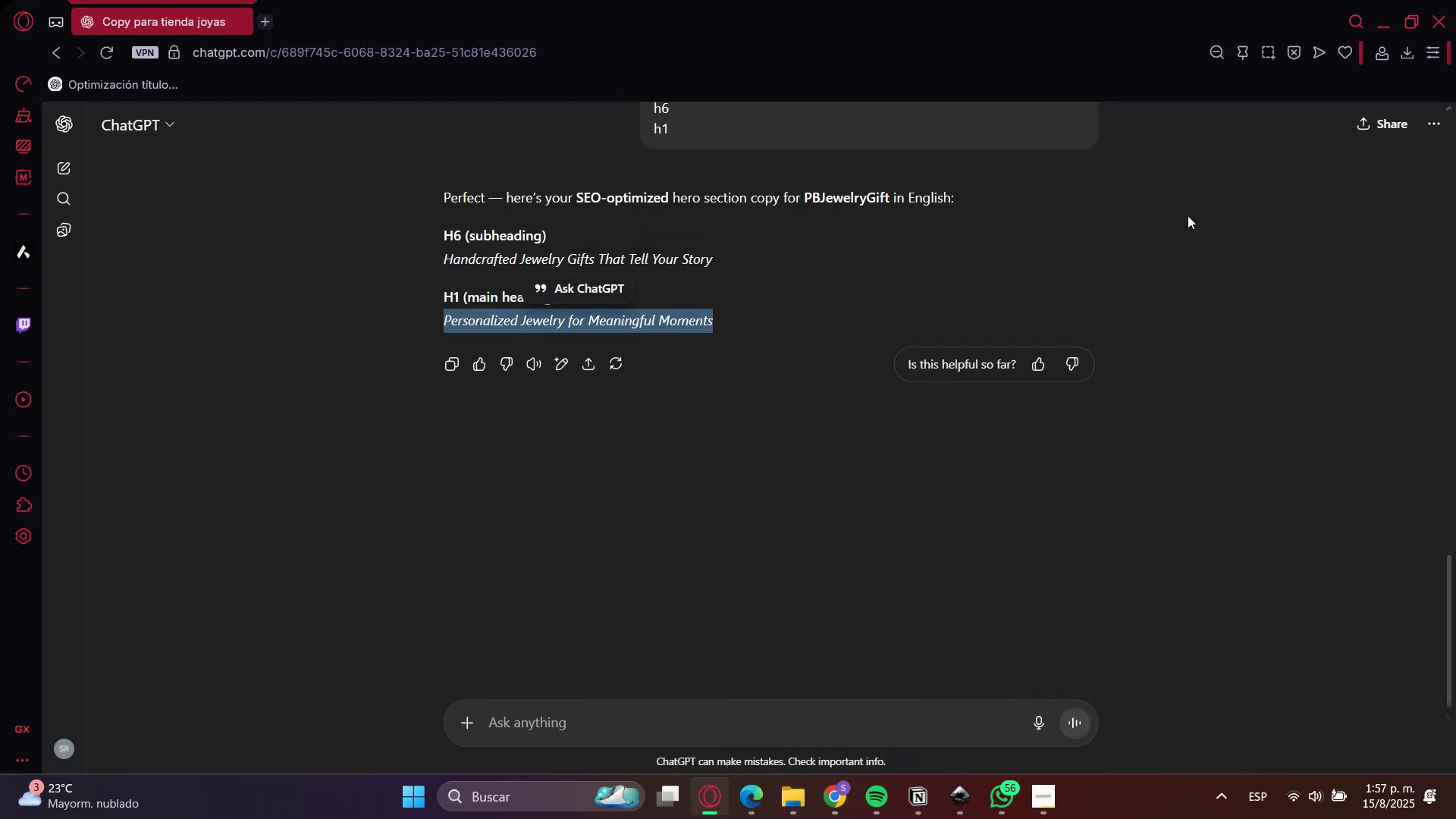 
key(Control+C)
 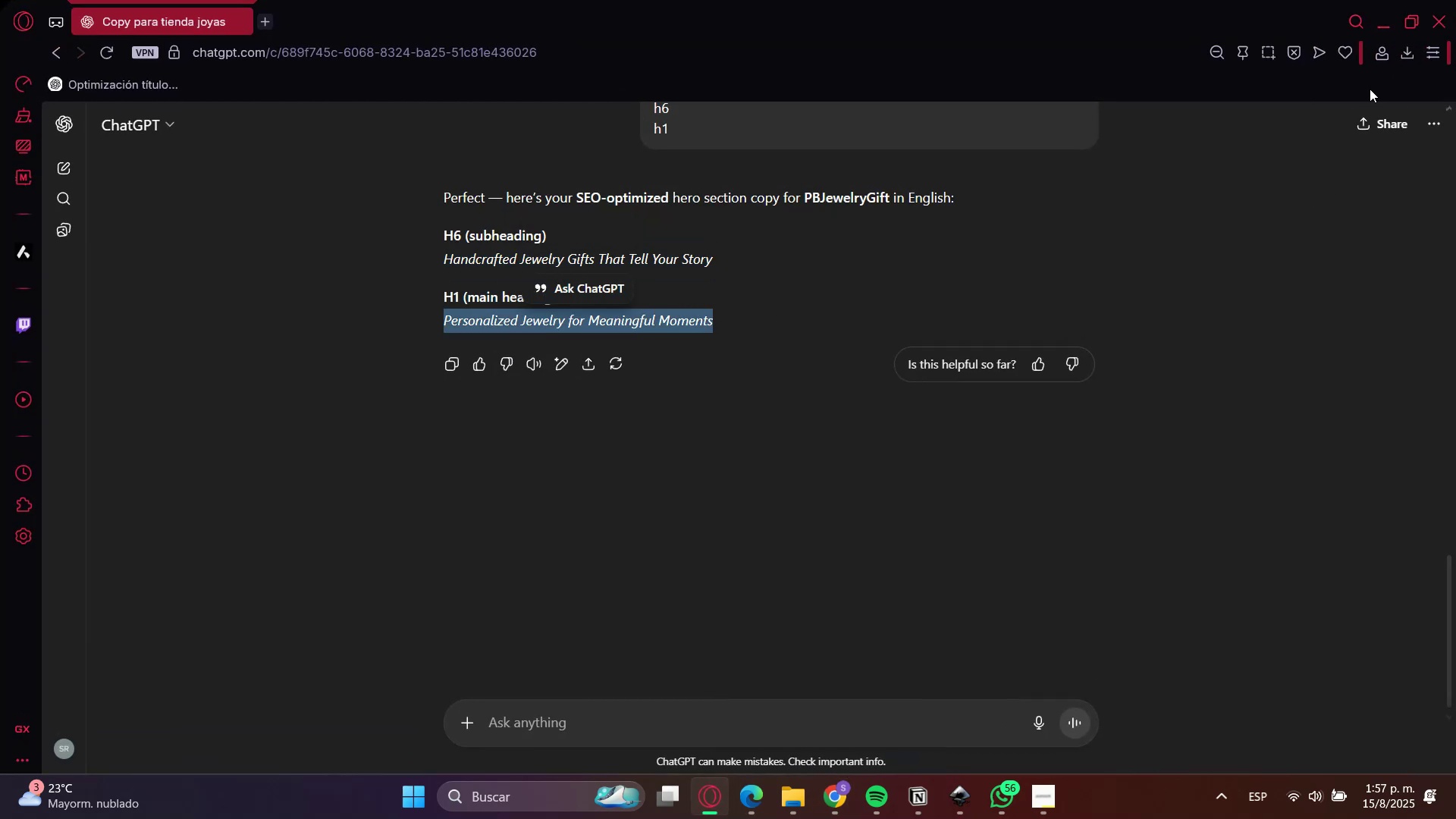 
key(Control+C)
 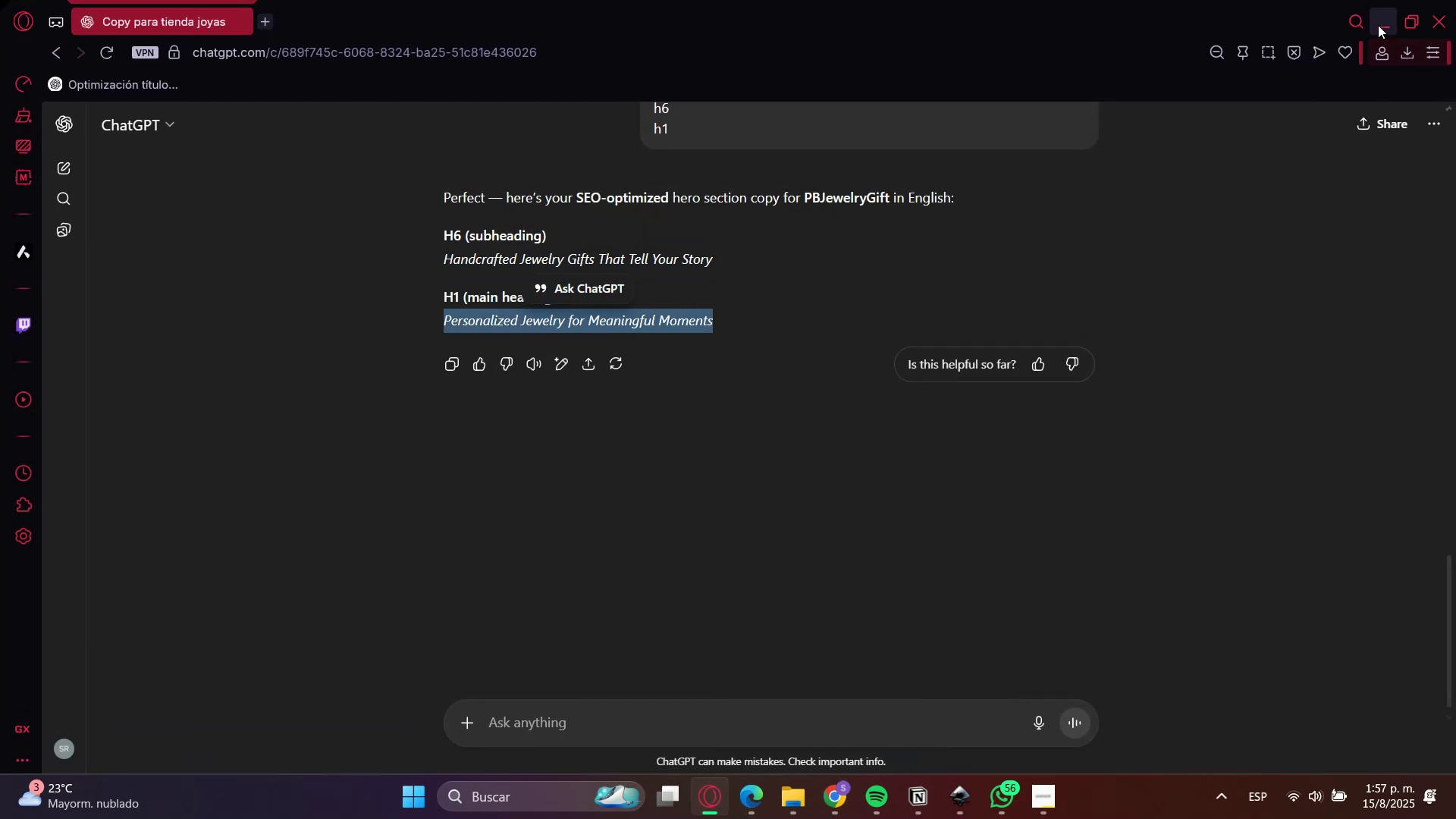 
left_click([1380, 22])
 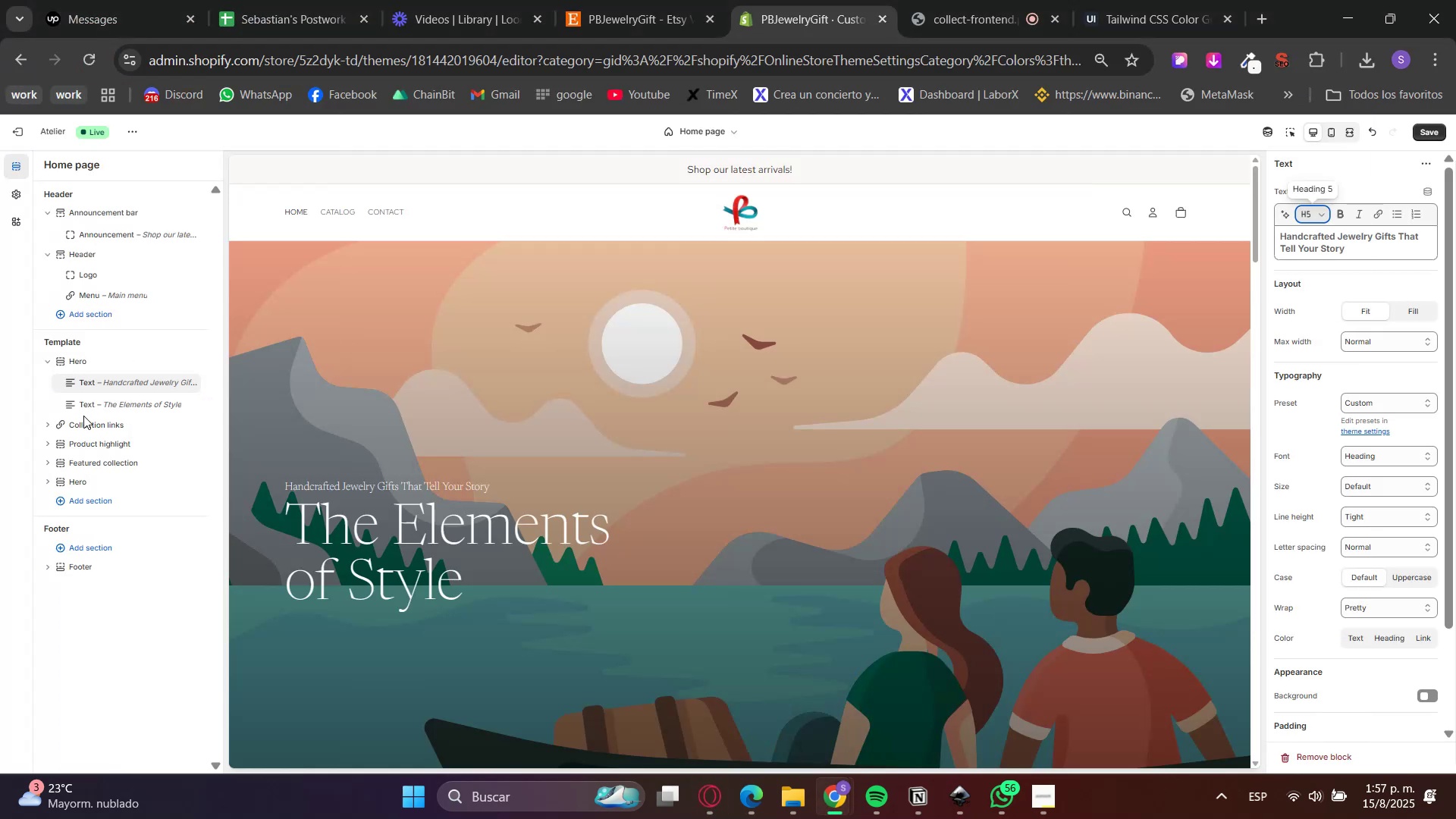 
left_click([99, 409])
 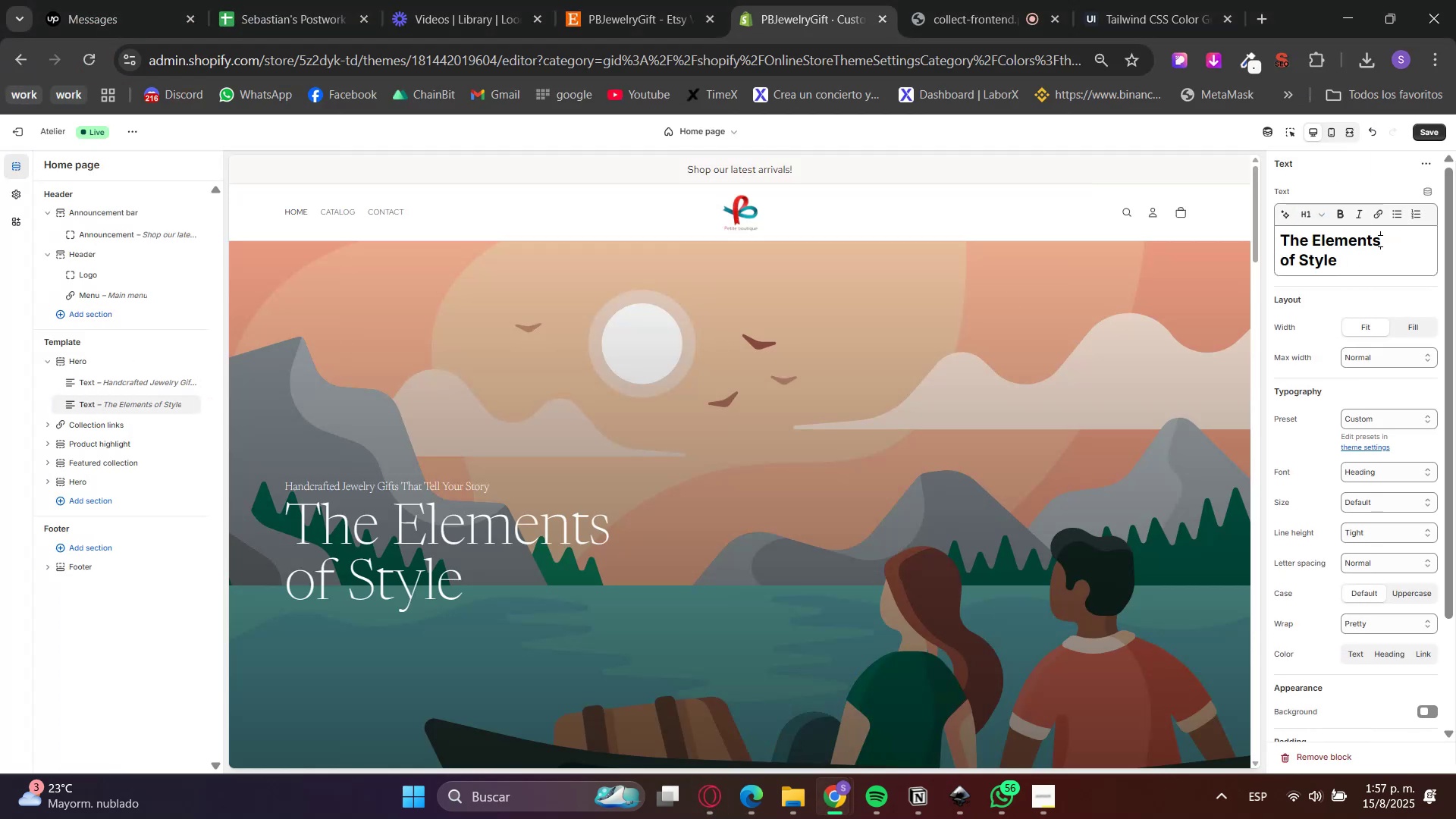 
double_click([1367, 262])
 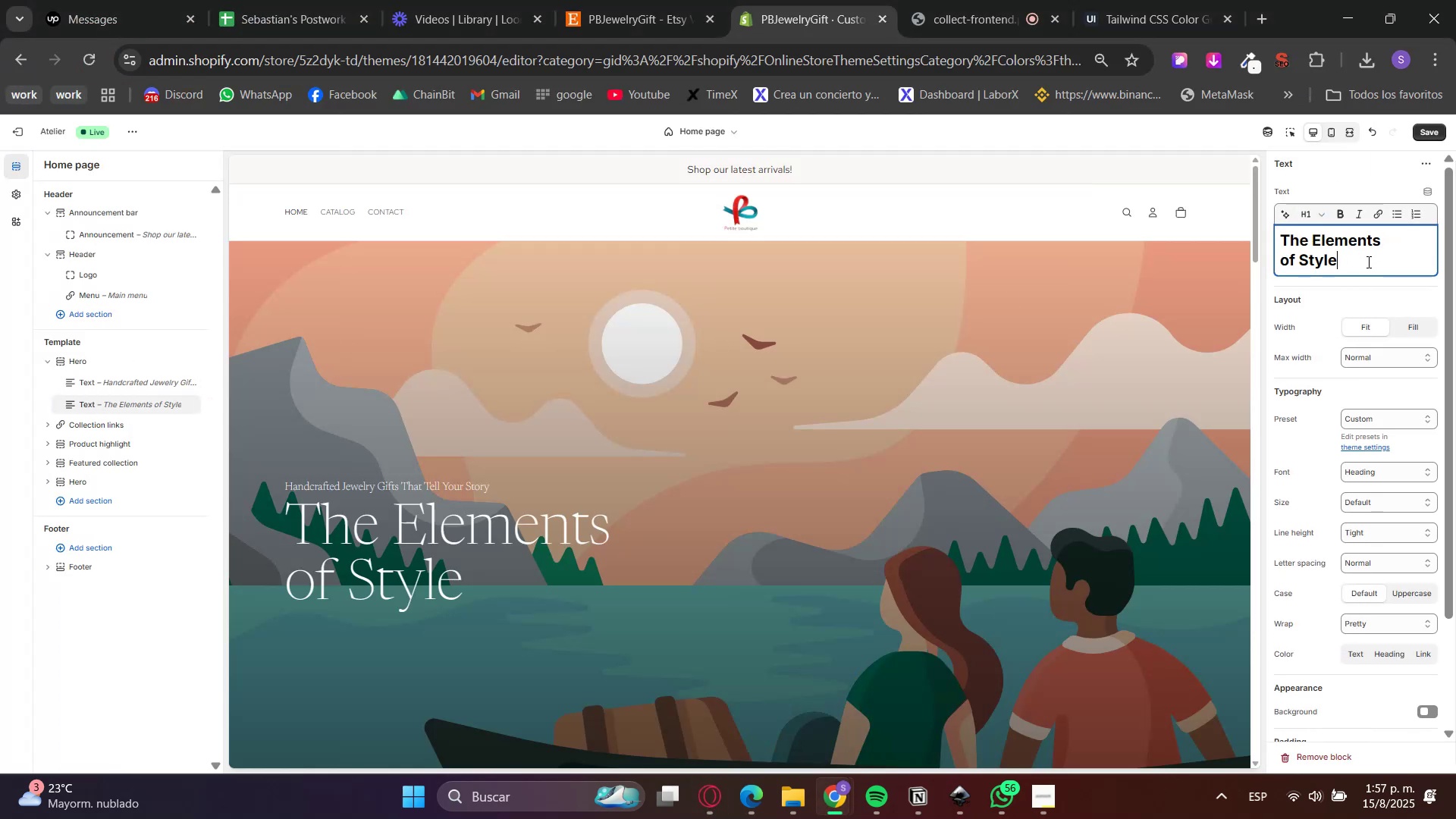 
left_click_drag(start_coordinate=[1367, 262], to_coordinate=[1191, 194])
 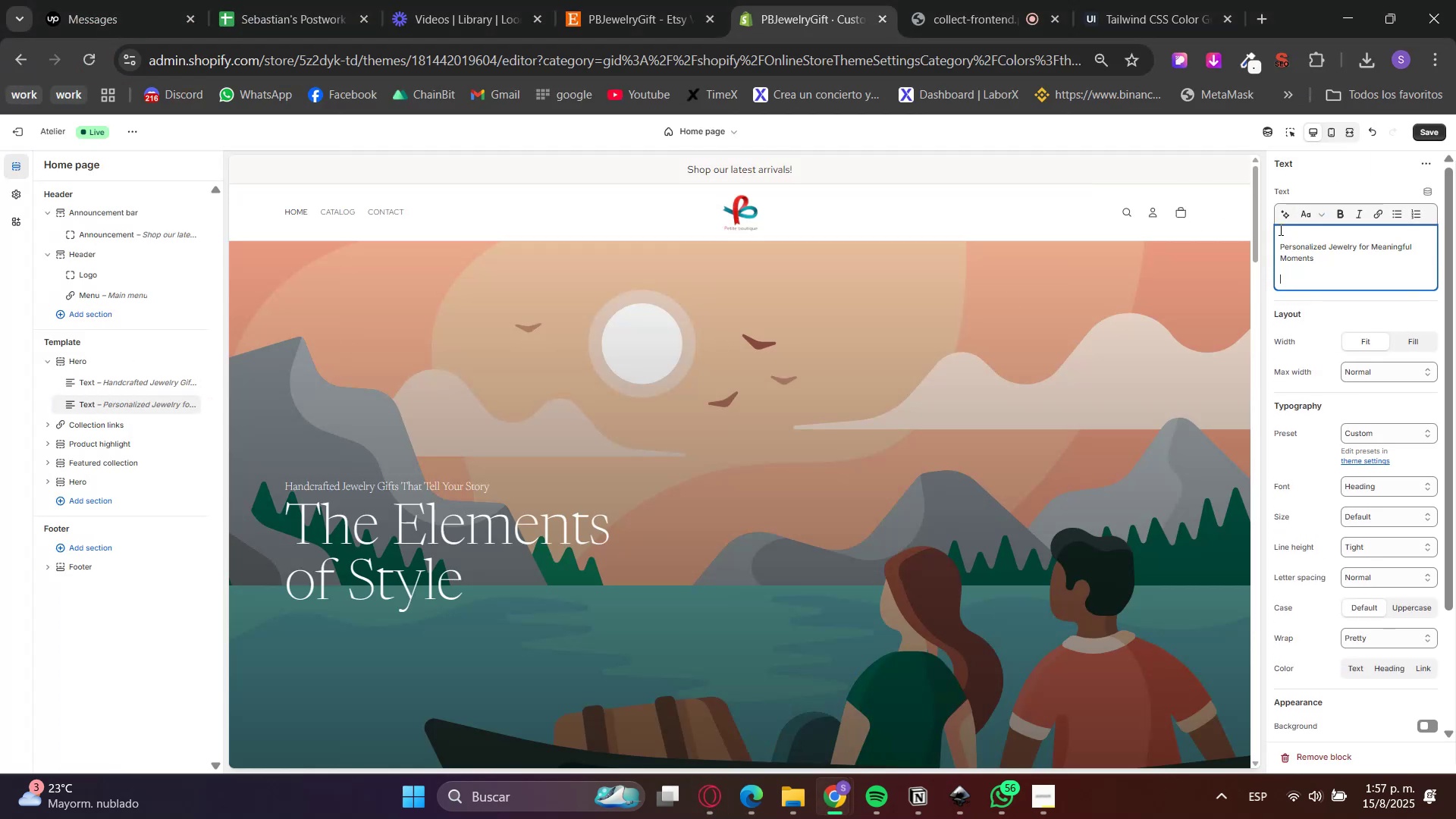 
key(Control+ControlLeft)
 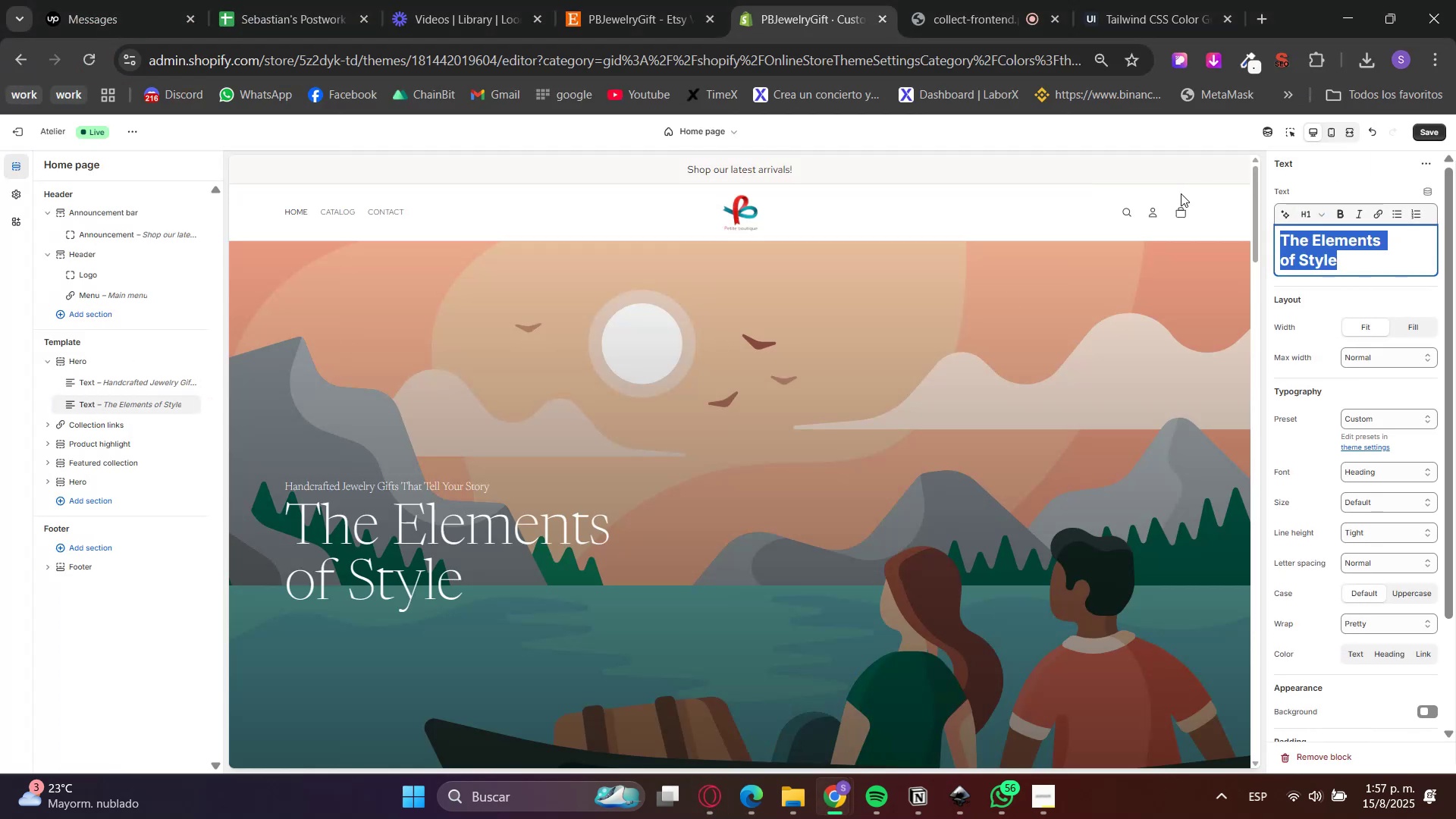 
key(Control+V)
 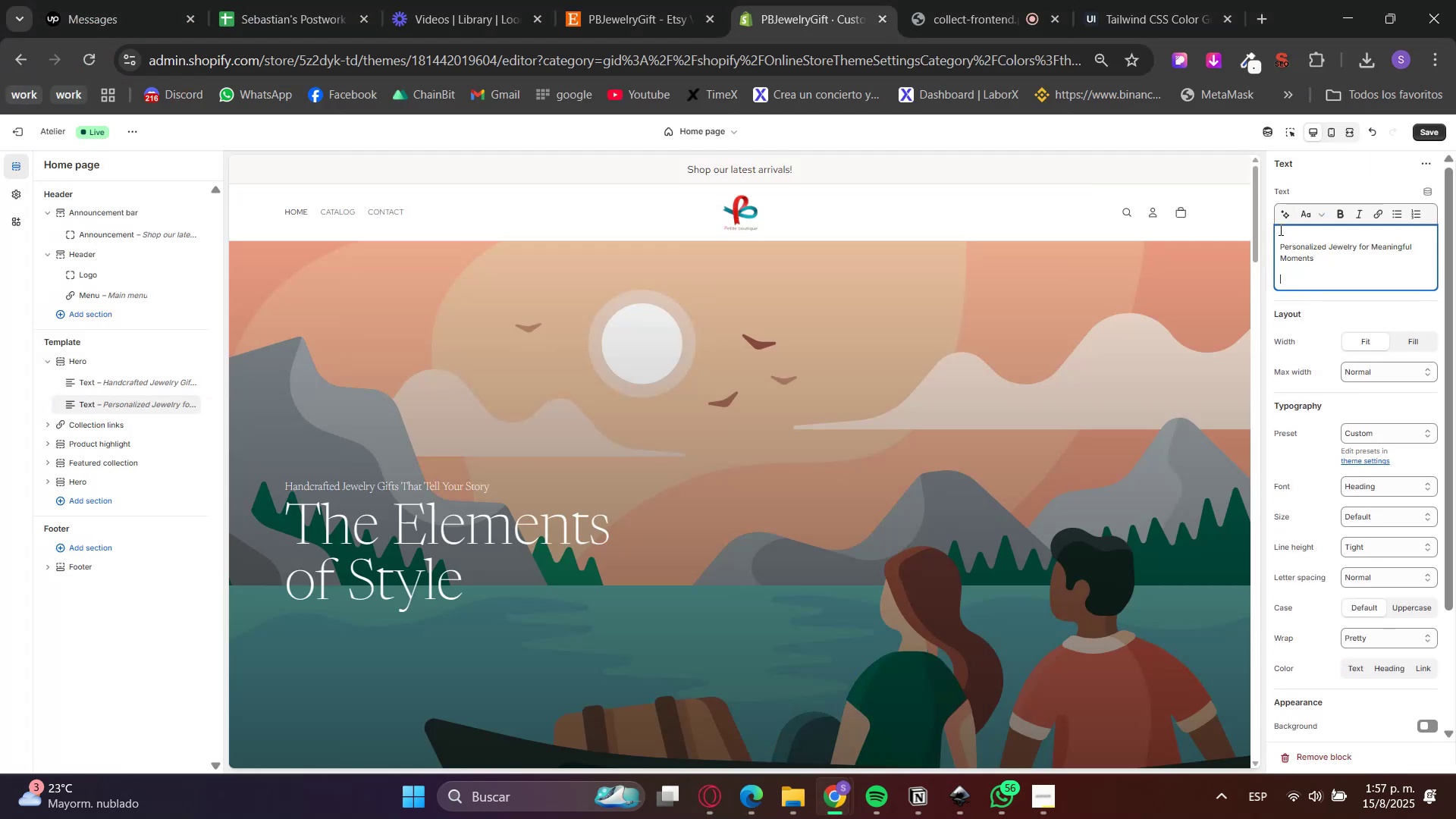 
key(Backspace)
 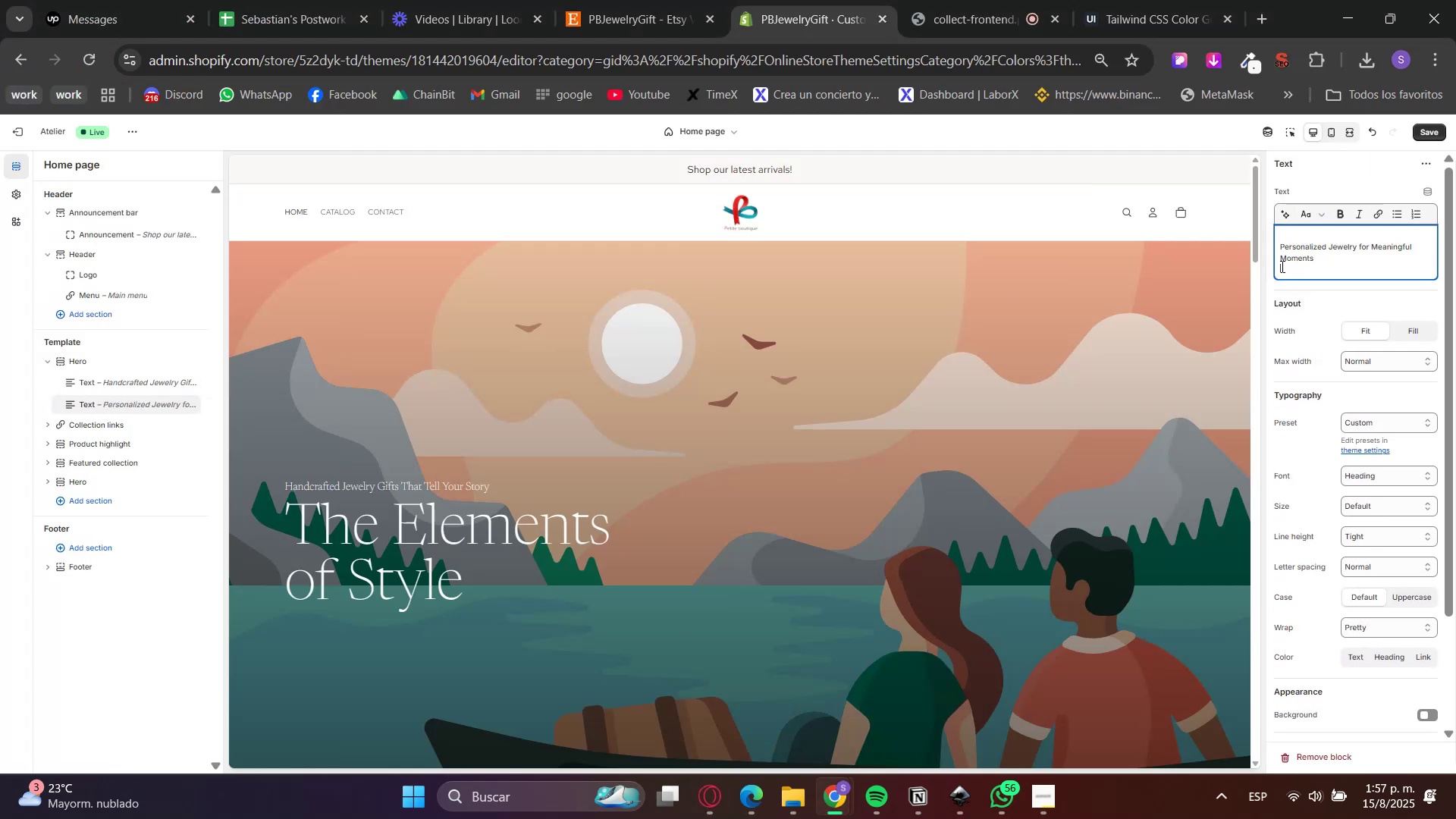 
key(Backspace)
 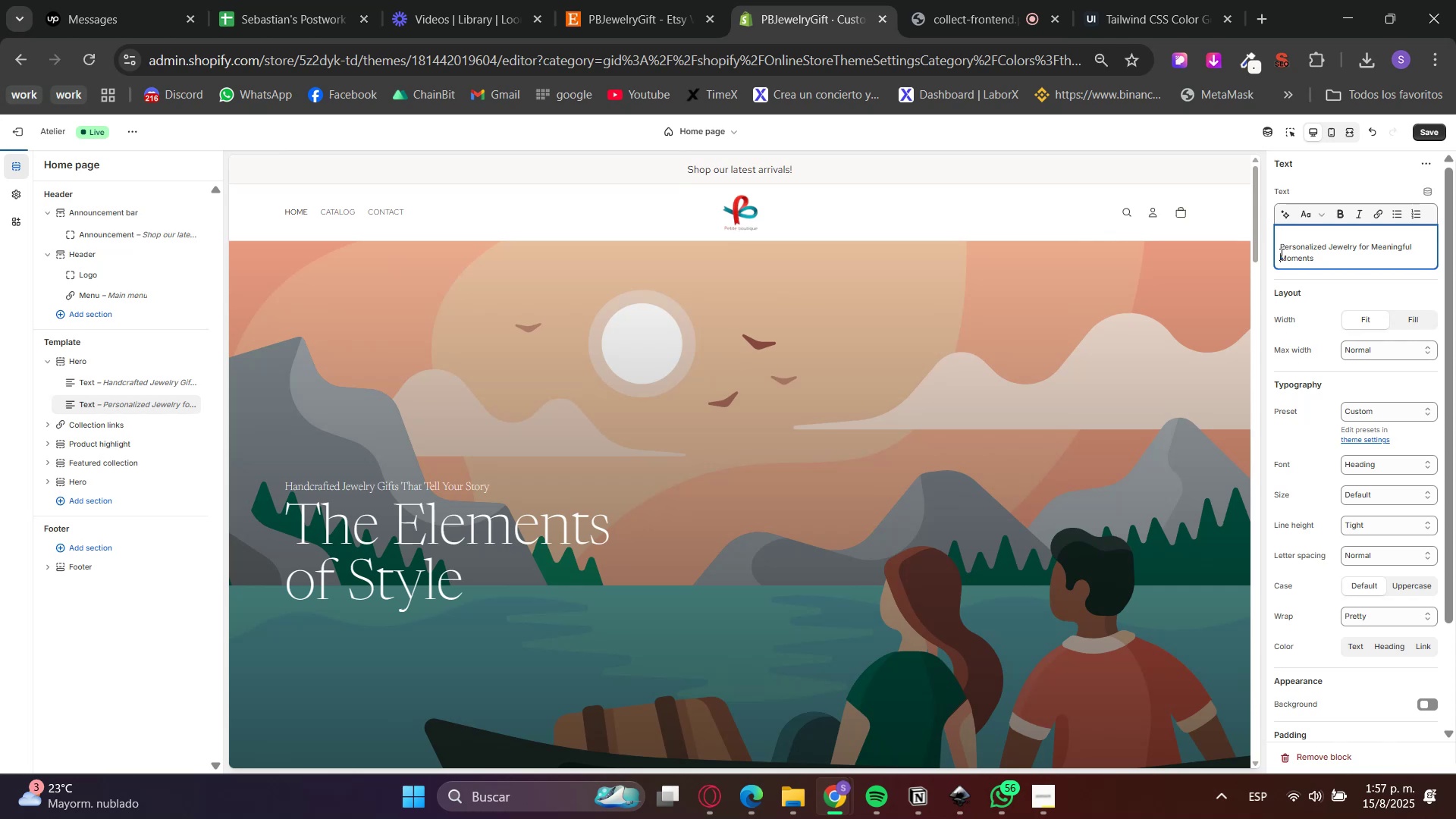 
double_click([1279, 244])
 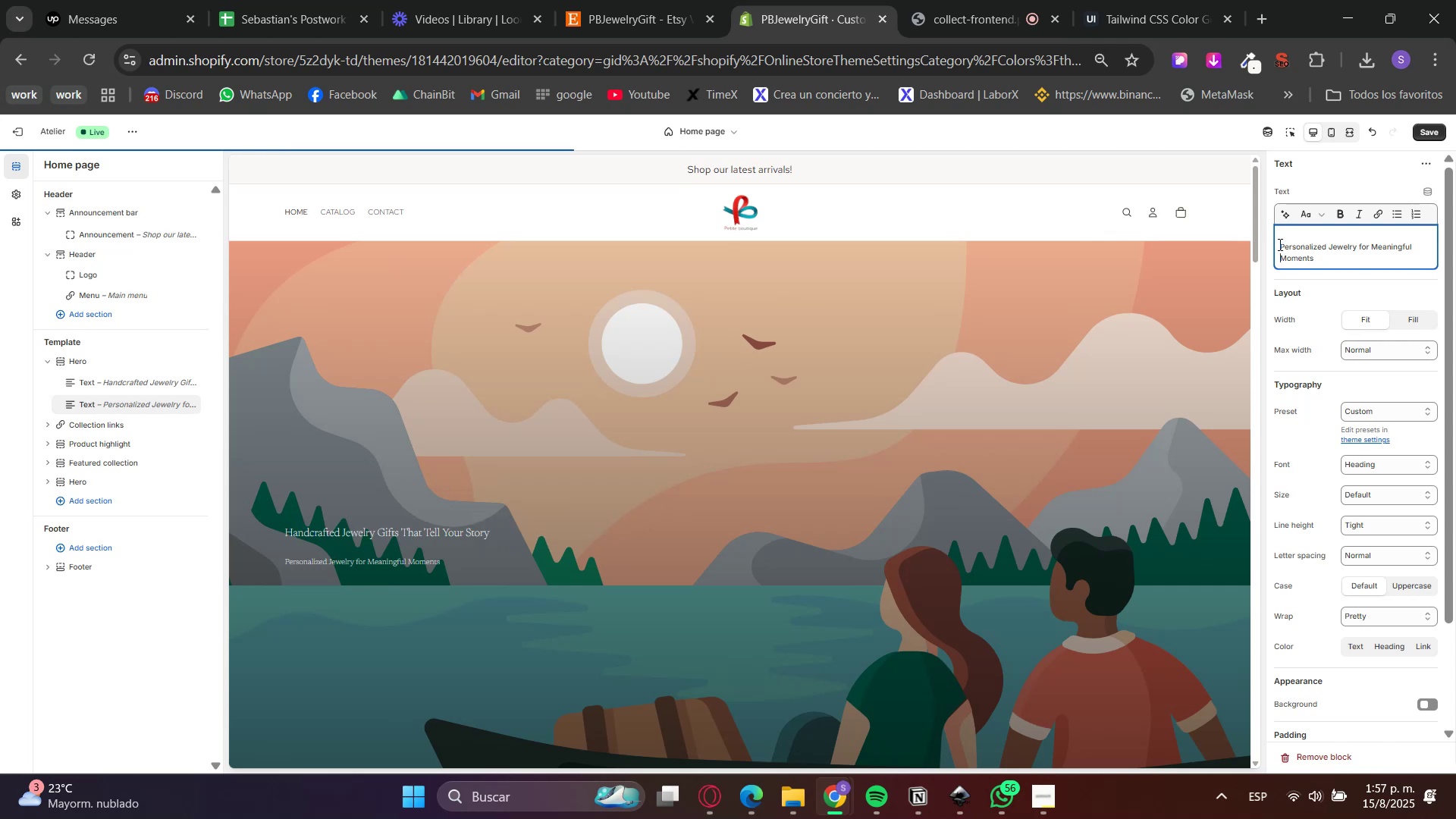 
key(Backspace)
 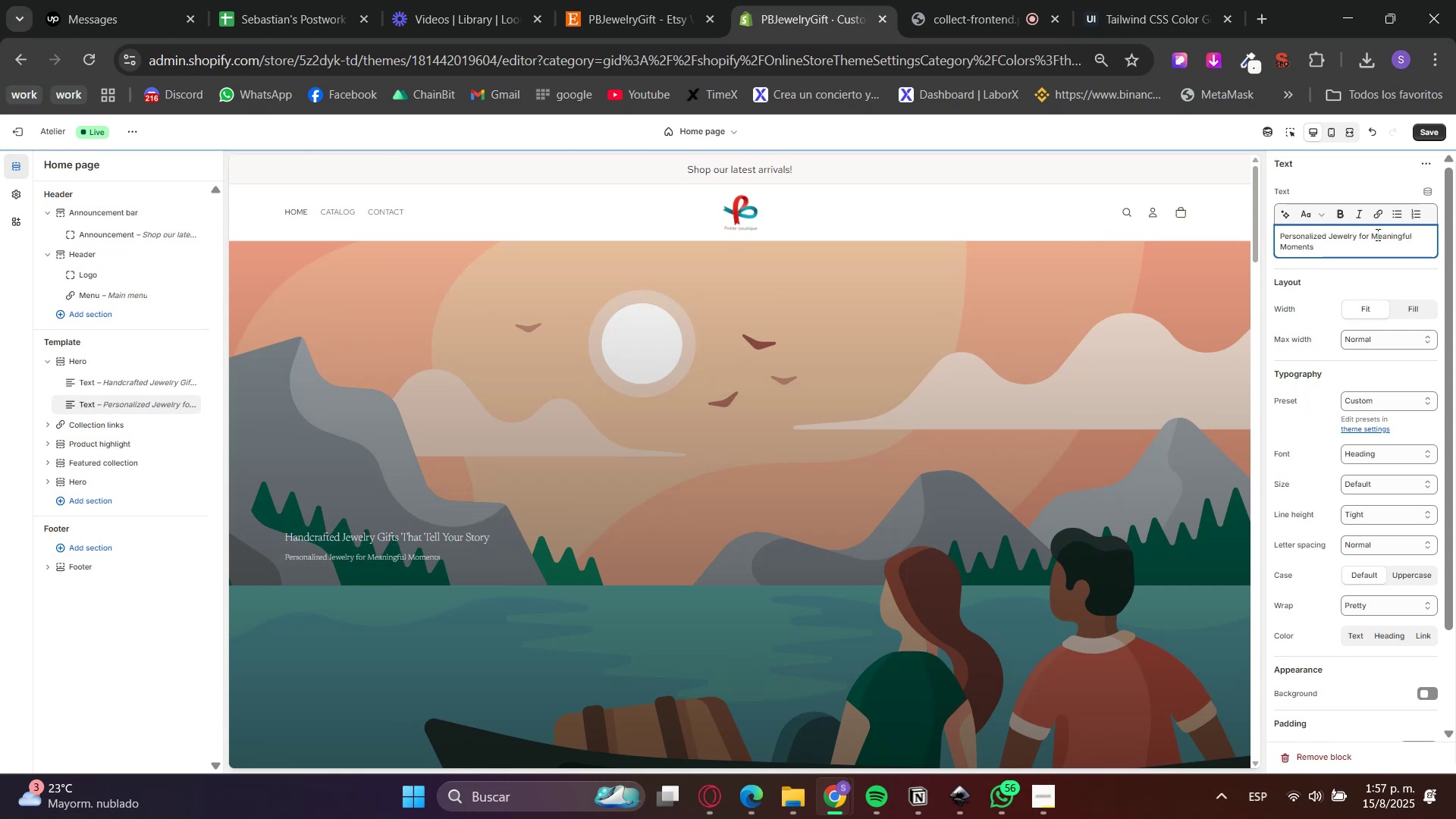 
double_click([1370, 239])
 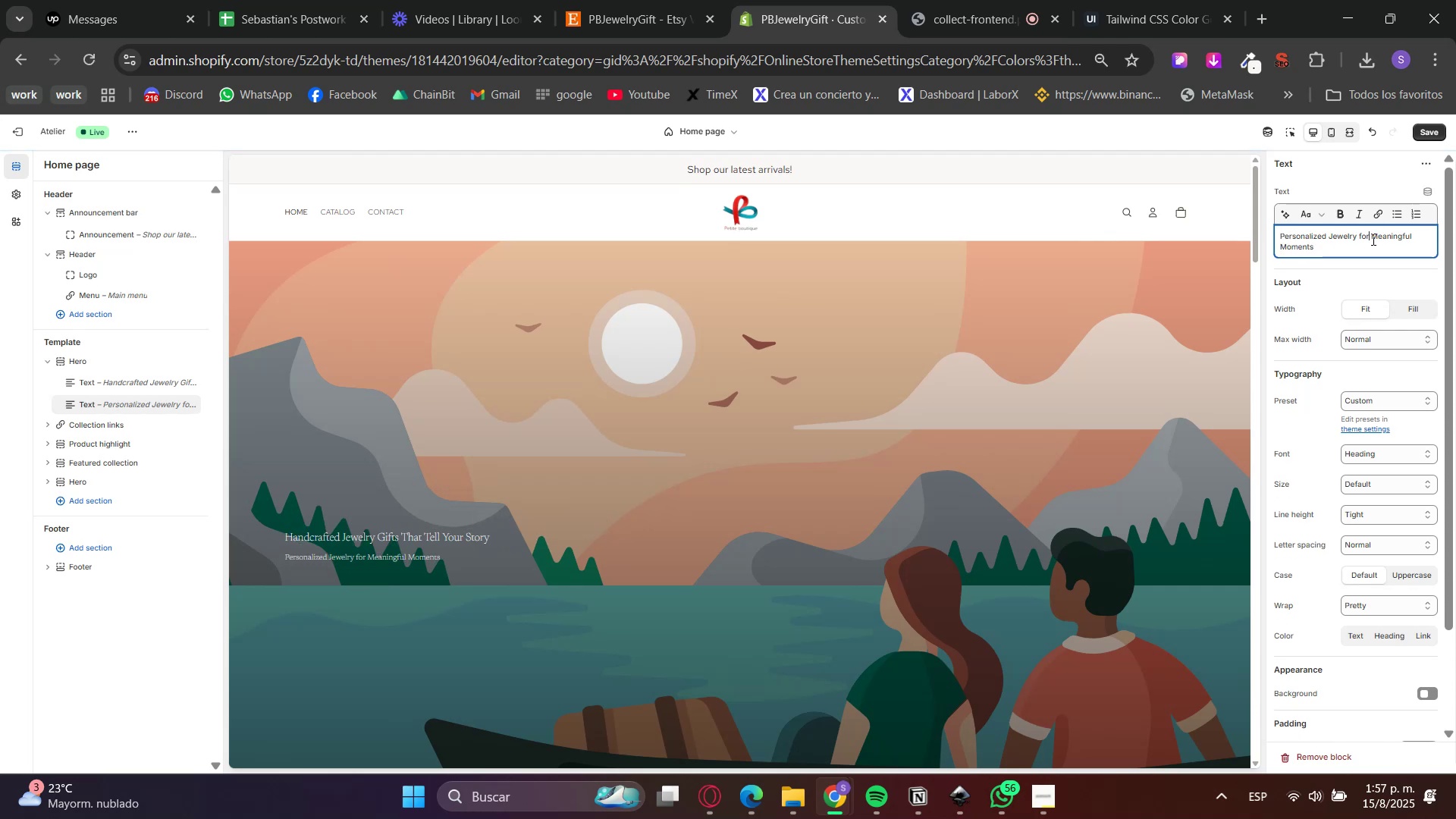 
left_click([1372, 239])
 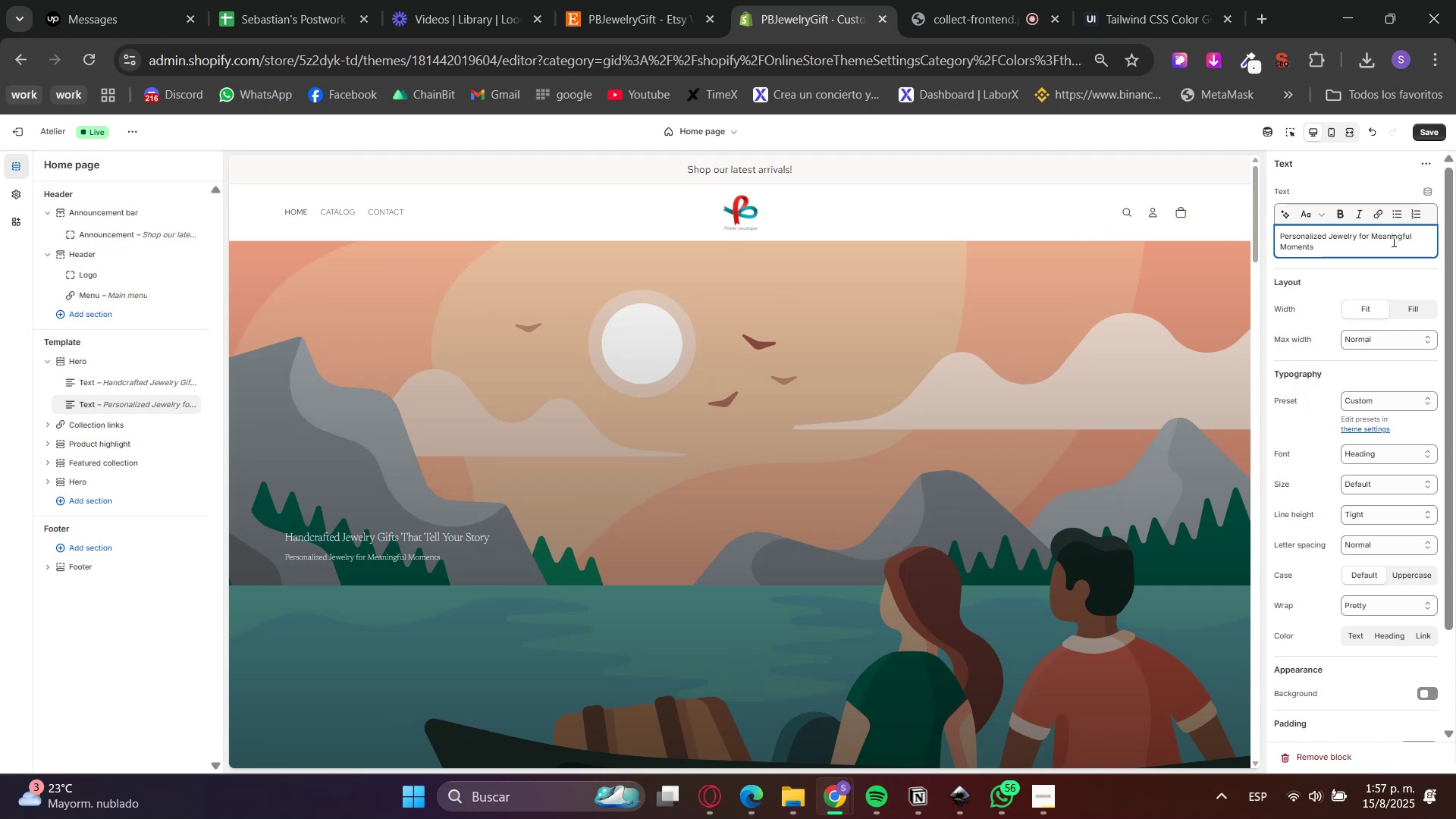 
key(Shift+Enter)
 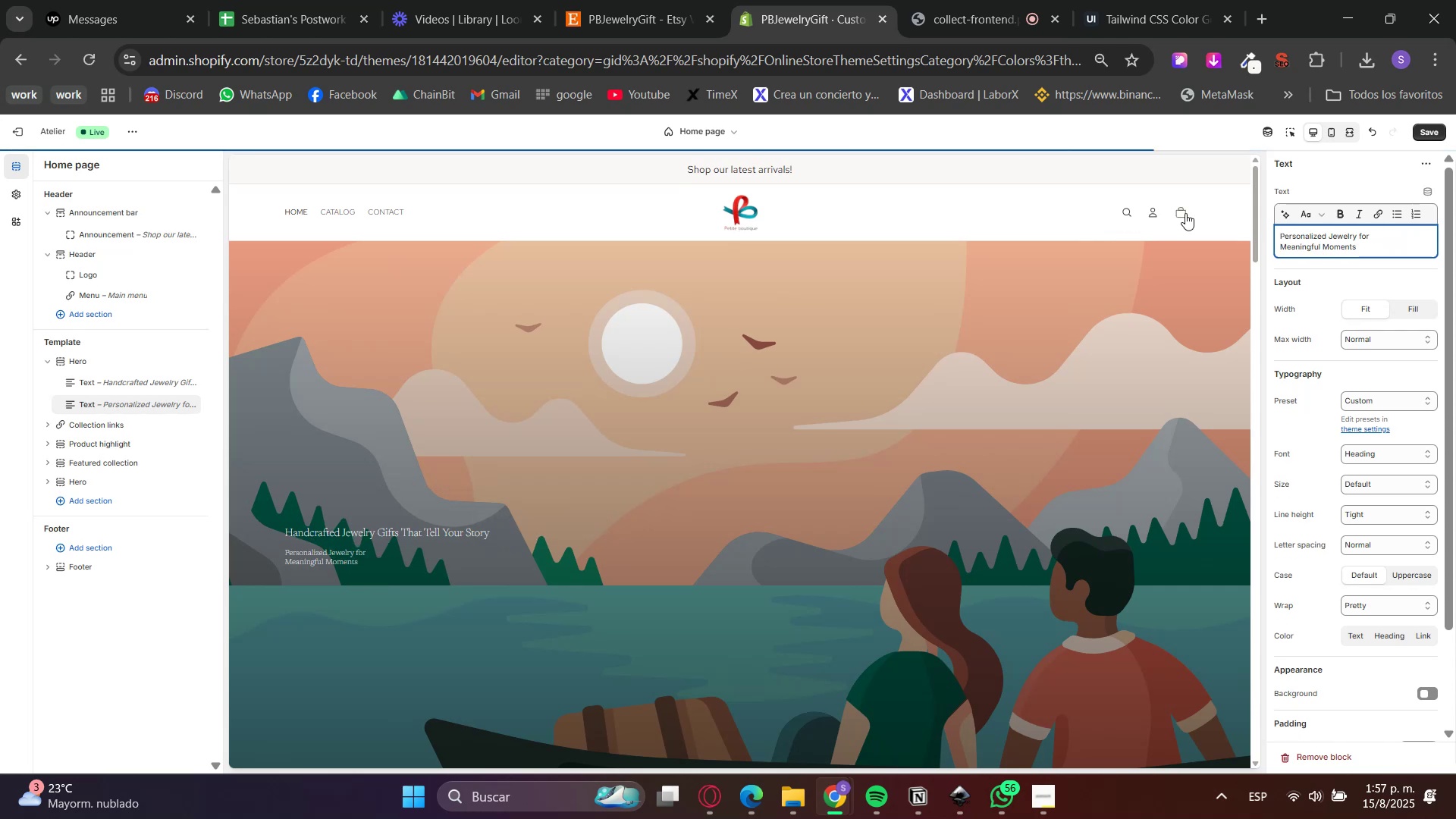 
left_click([1324, 215])
 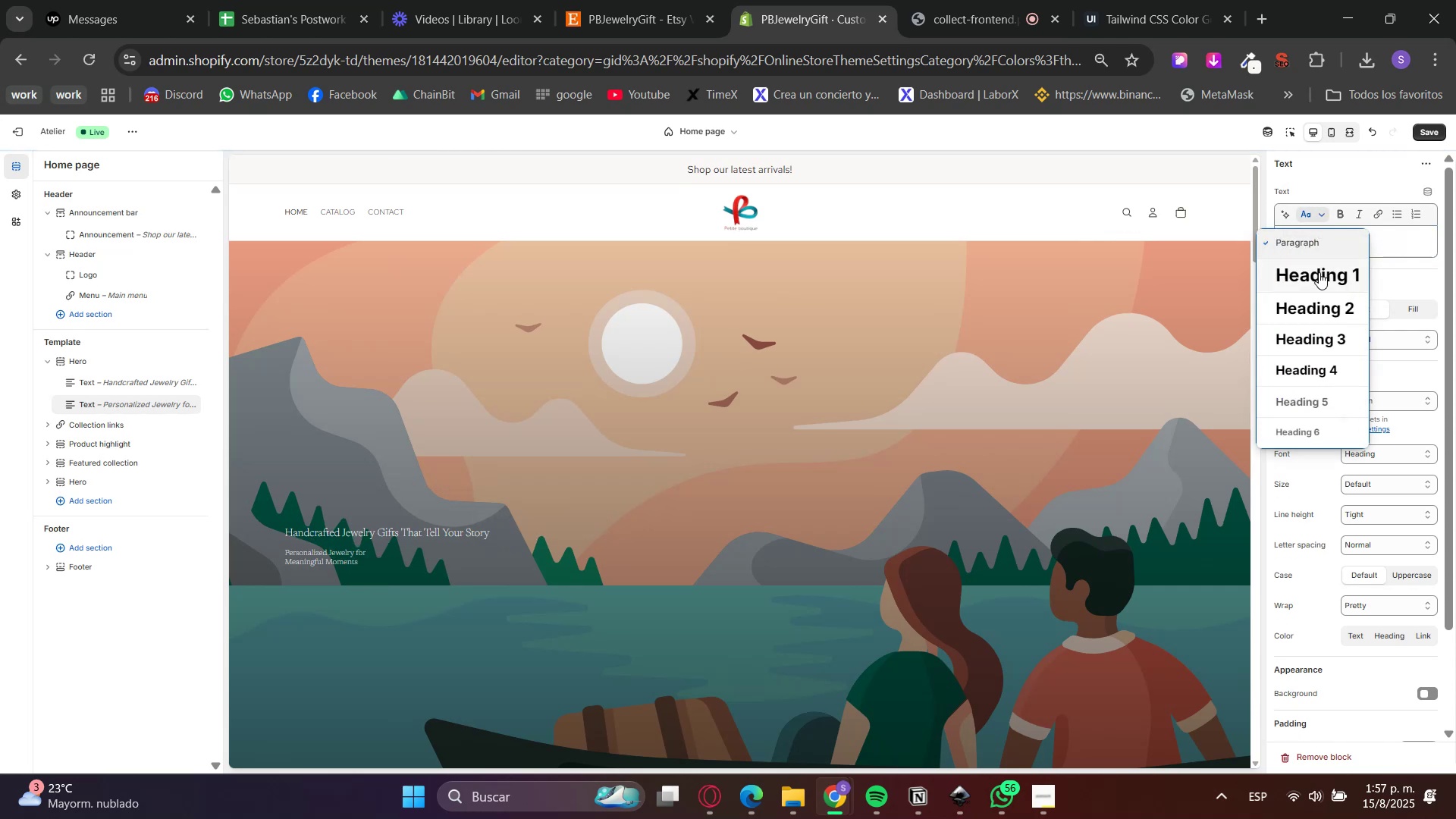 
left_click([1319, 272])
 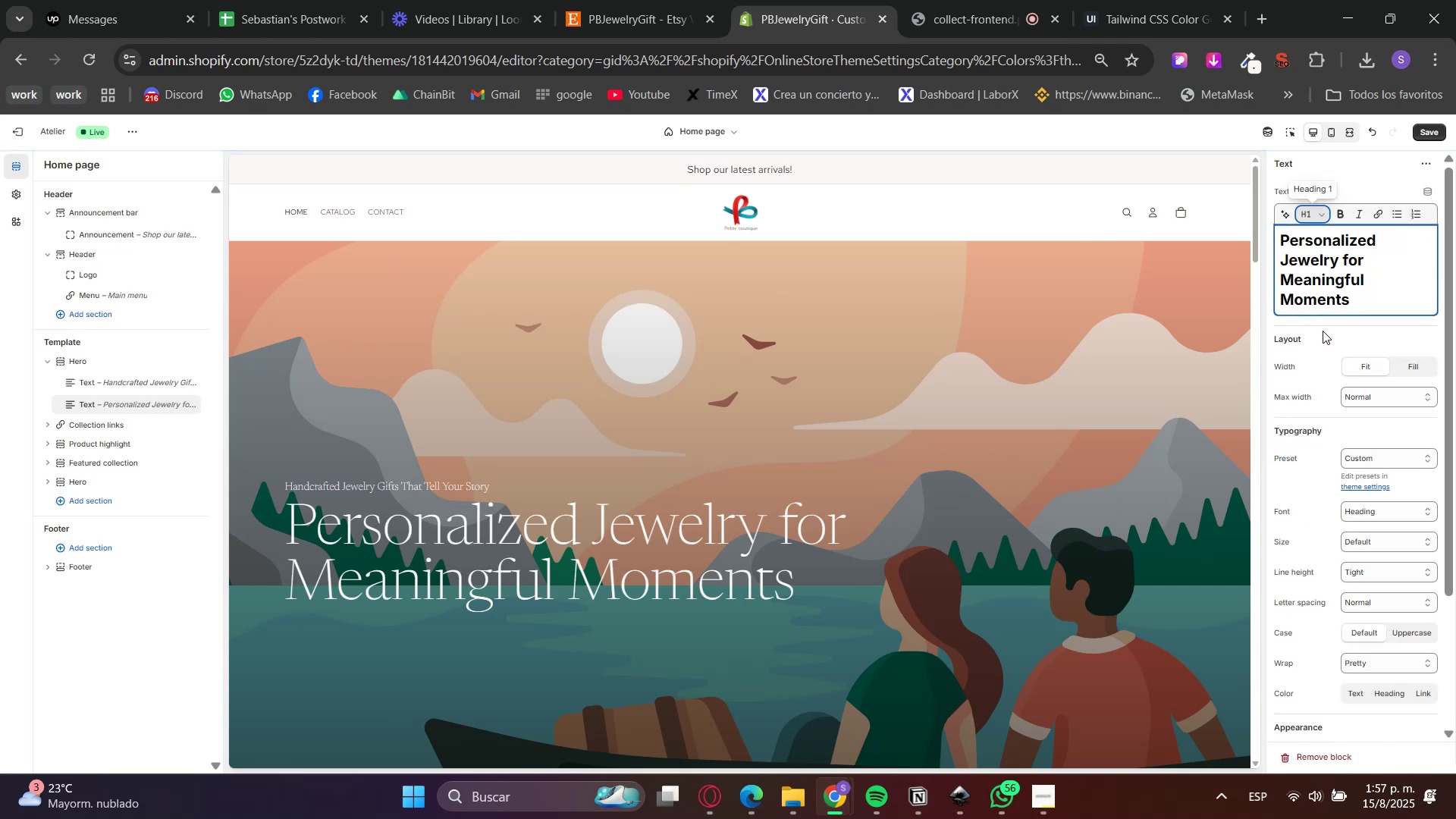 
left_click([1363, 334])
 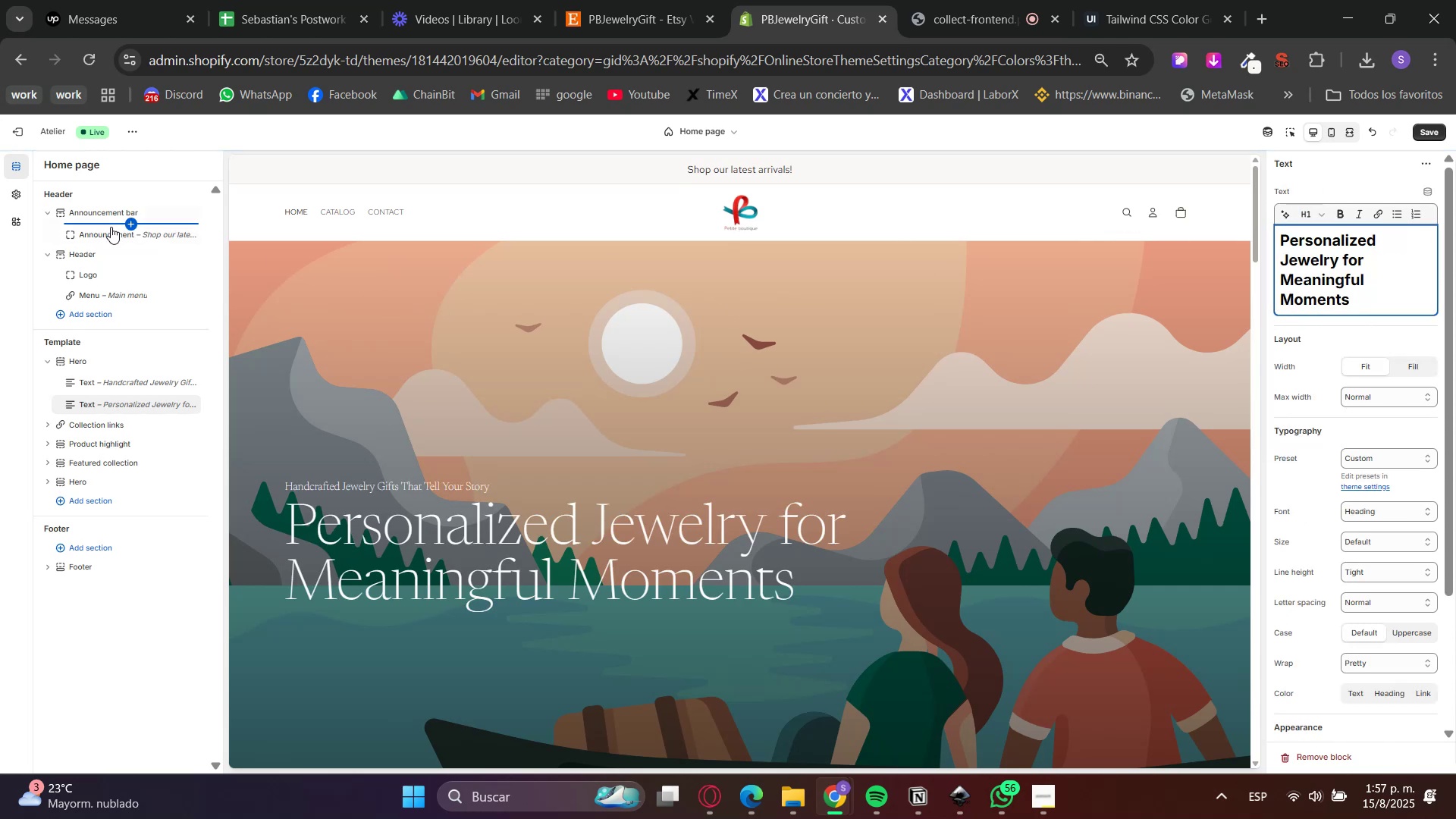 
left_click([100, 359])
 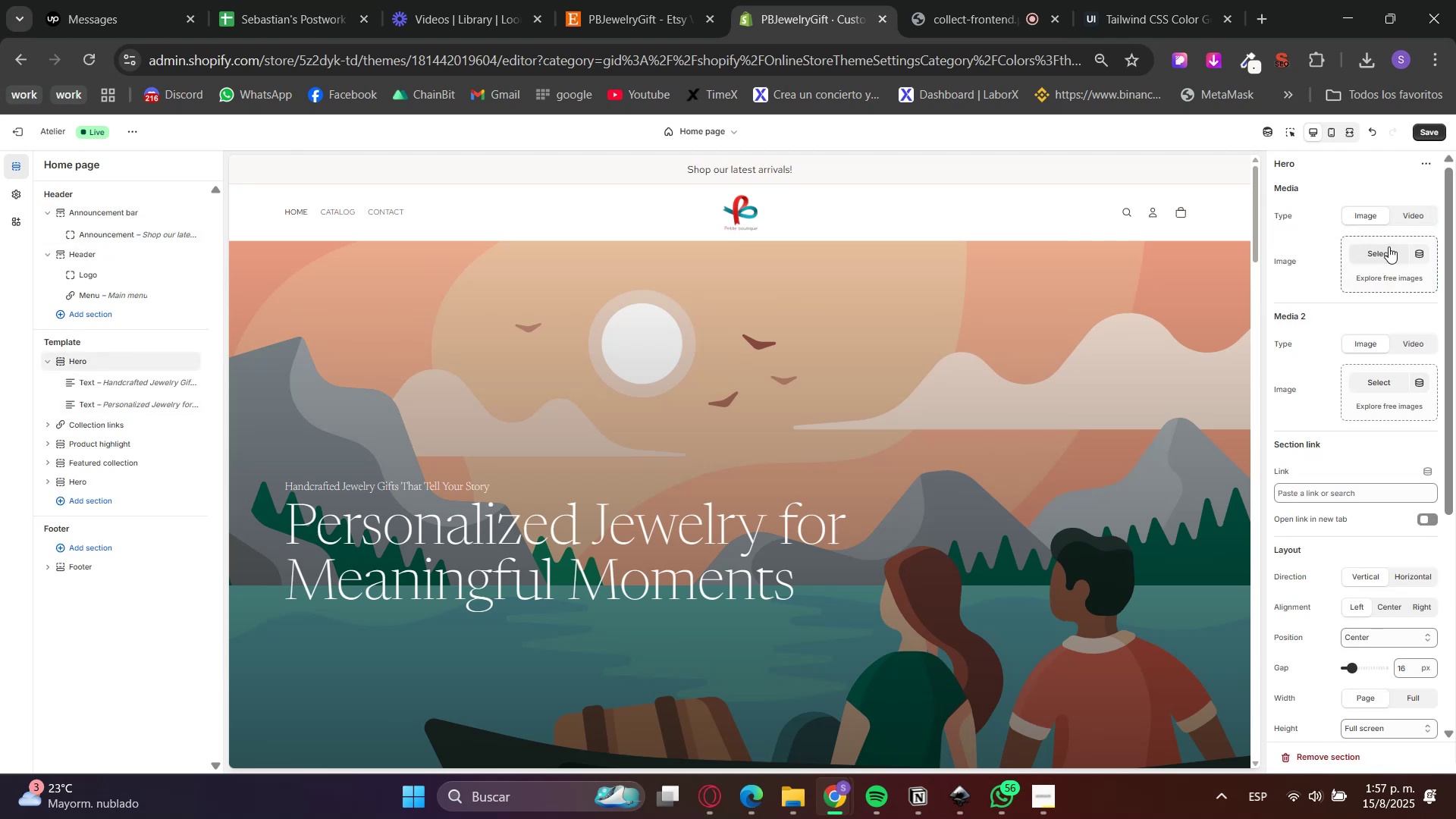 
left_click([1377, 245])
 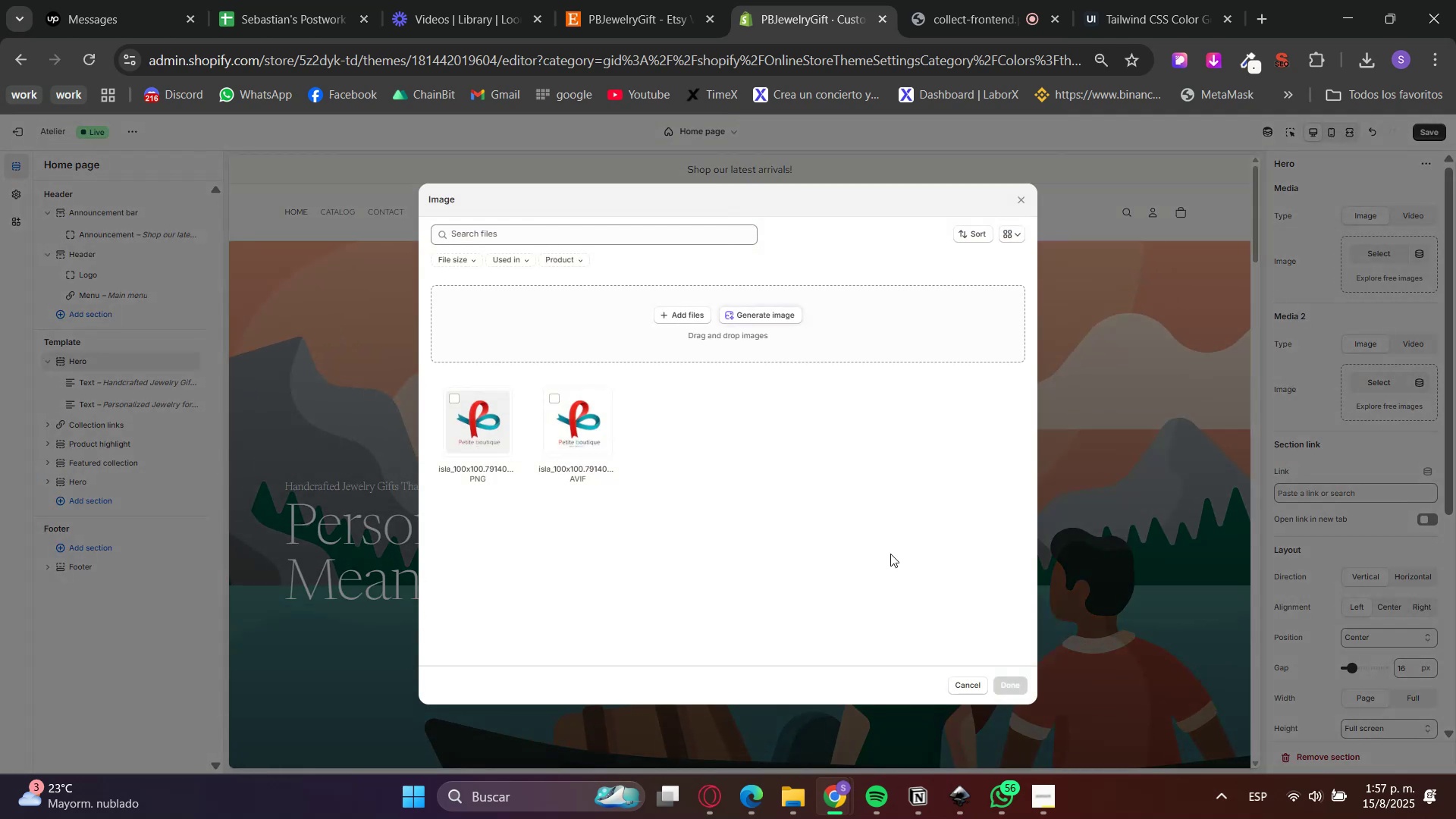 
left_click_drag(start_coordinate=[683, 0], to_coordinate=[679, 0])
 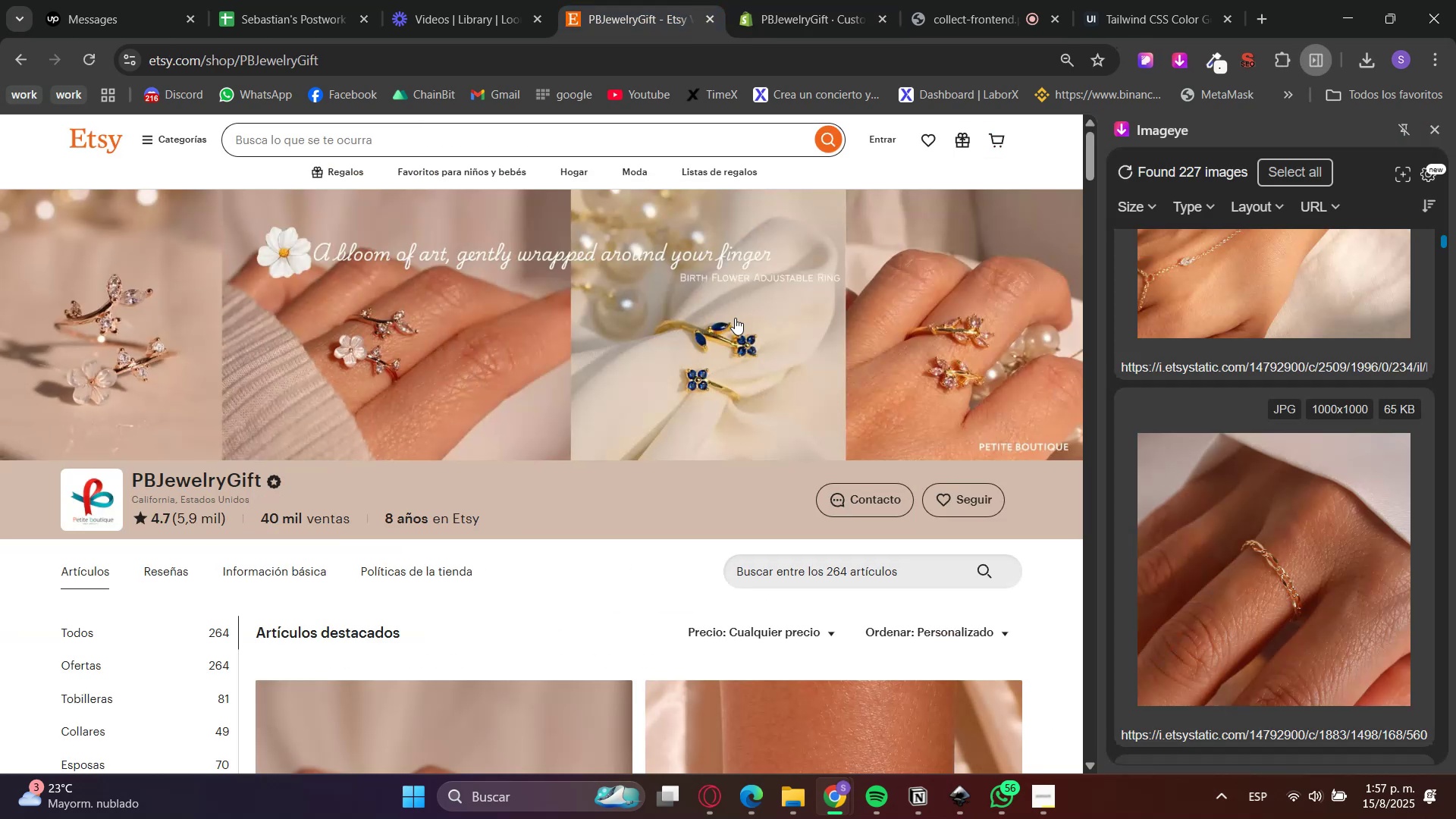 
scroll: coordinate [710, 337], scroll_direction: down, amount: 5.0
 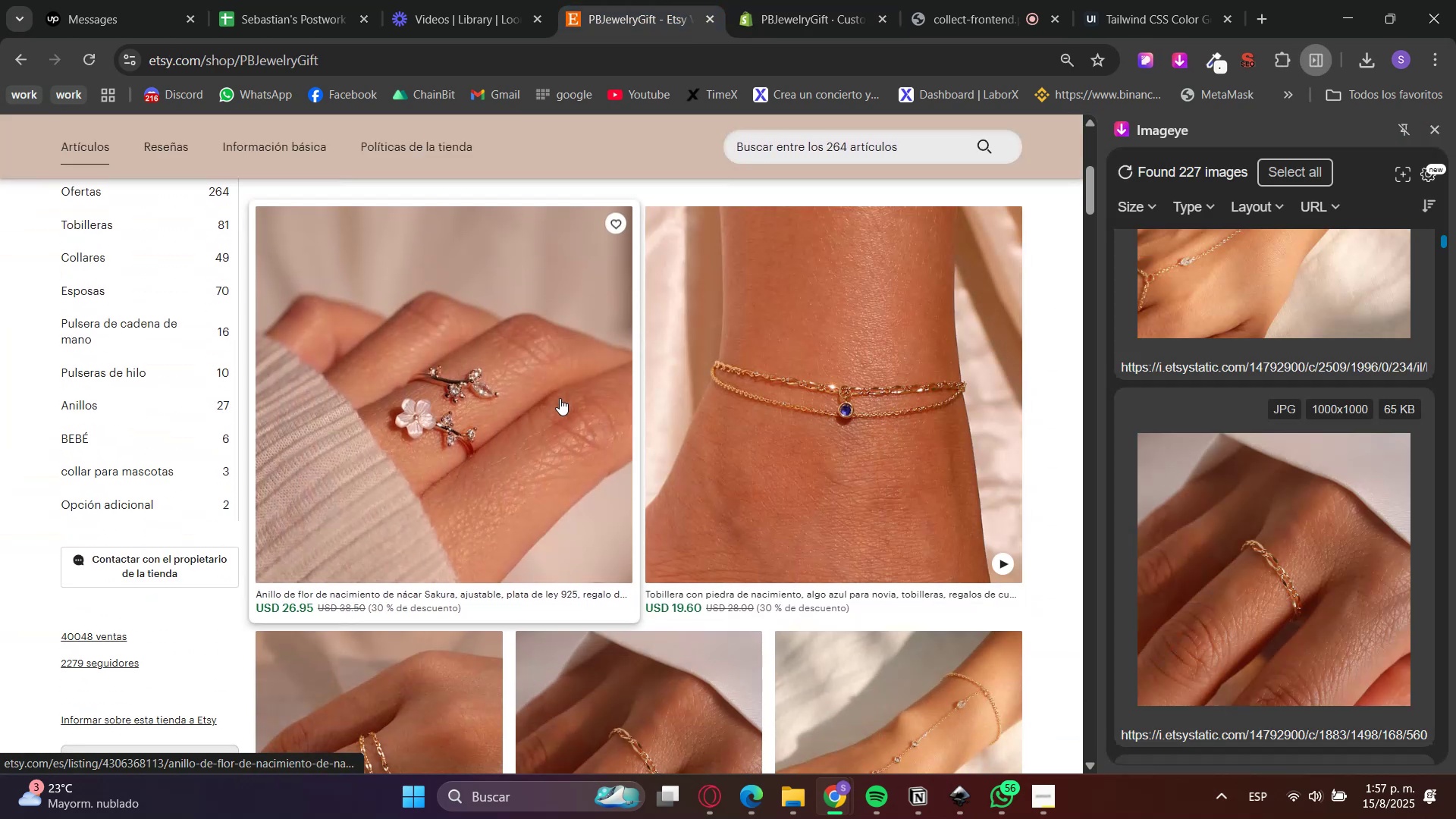 
scroll: coordinate [541, 515], scroll_direction: up, amount: 5.0
 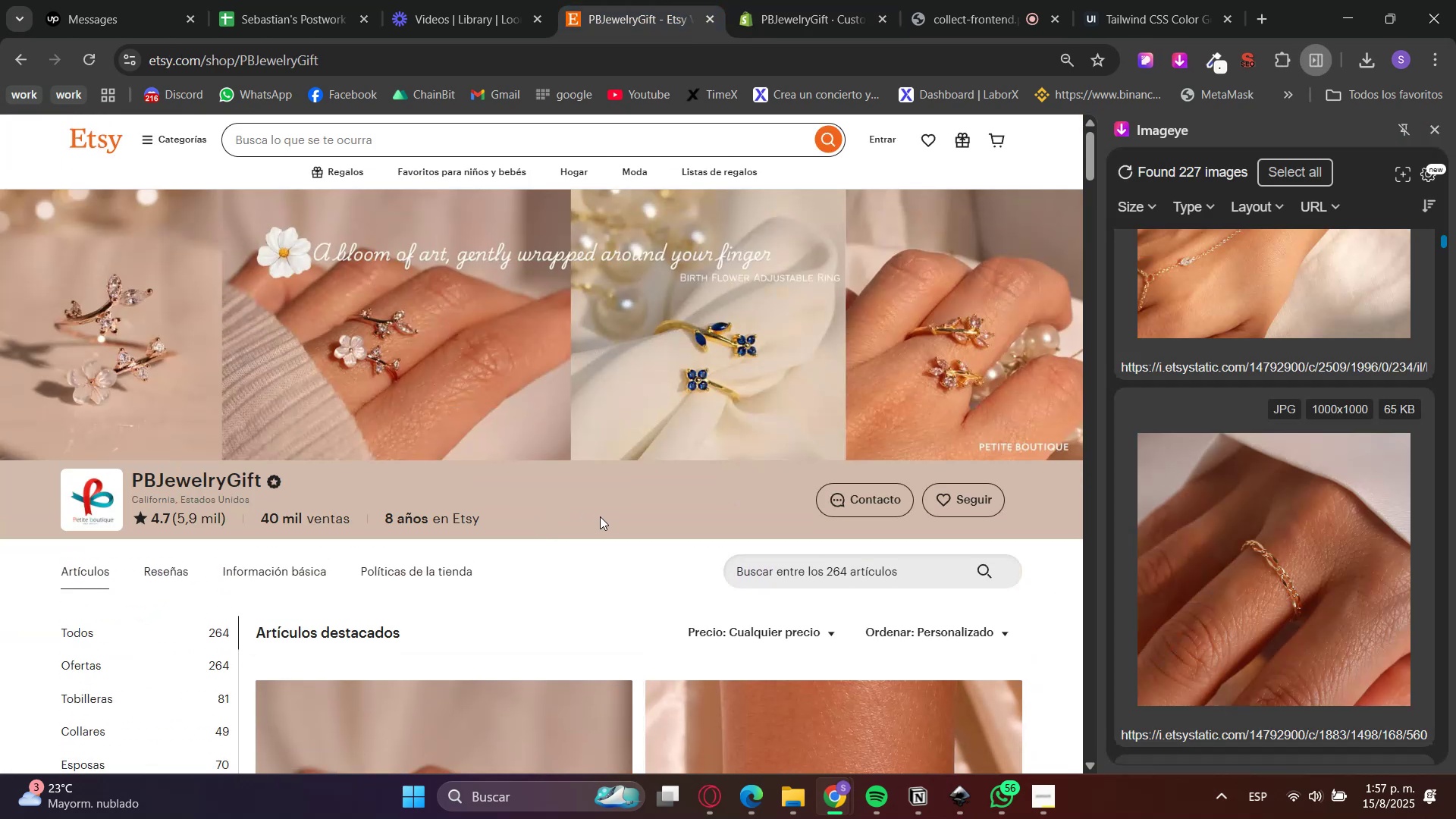 
scroll: coordinate [607, 476], scroll_direction: down, amount: 5.0
 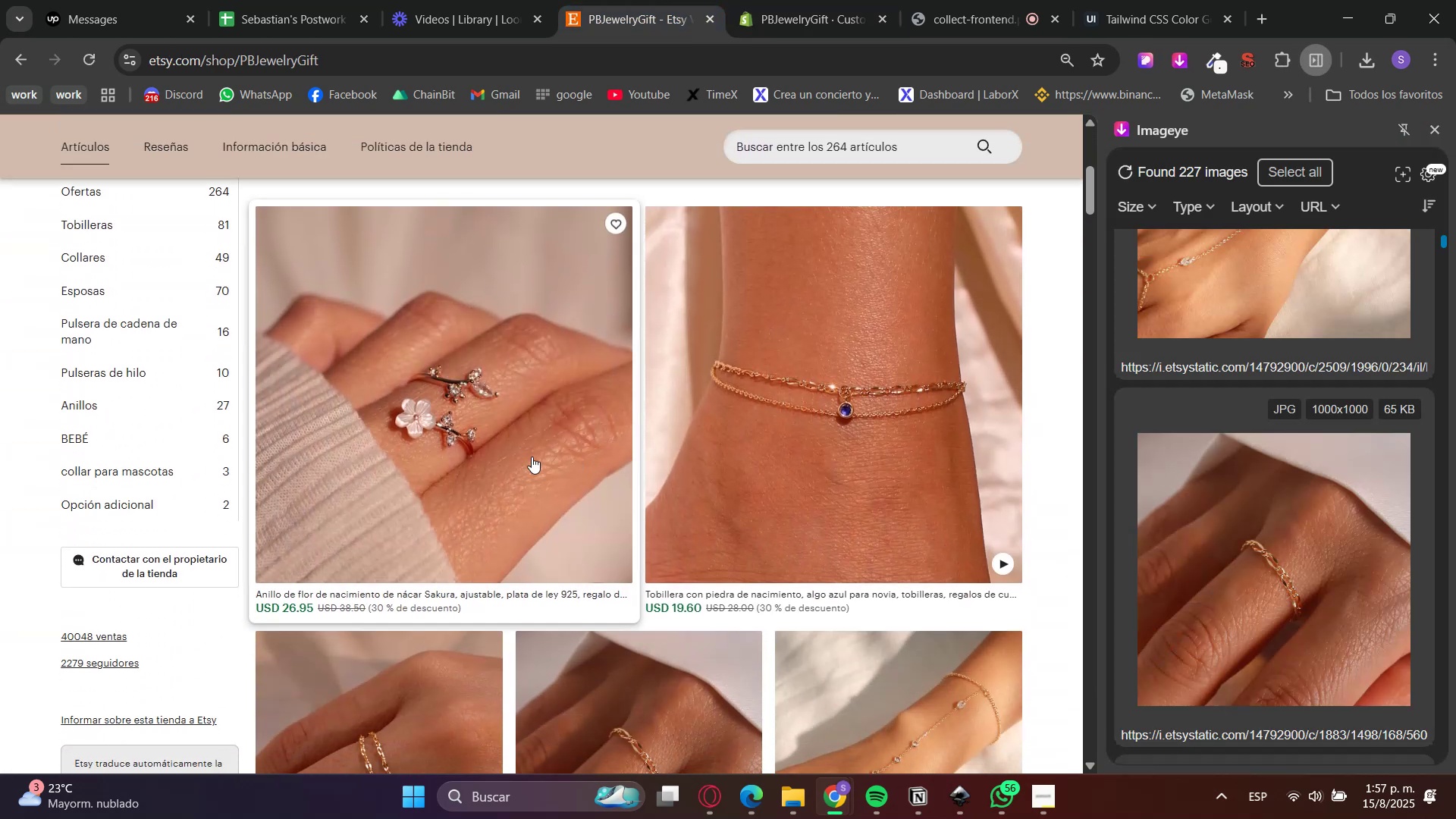 
key(Control+ControlLeft)
 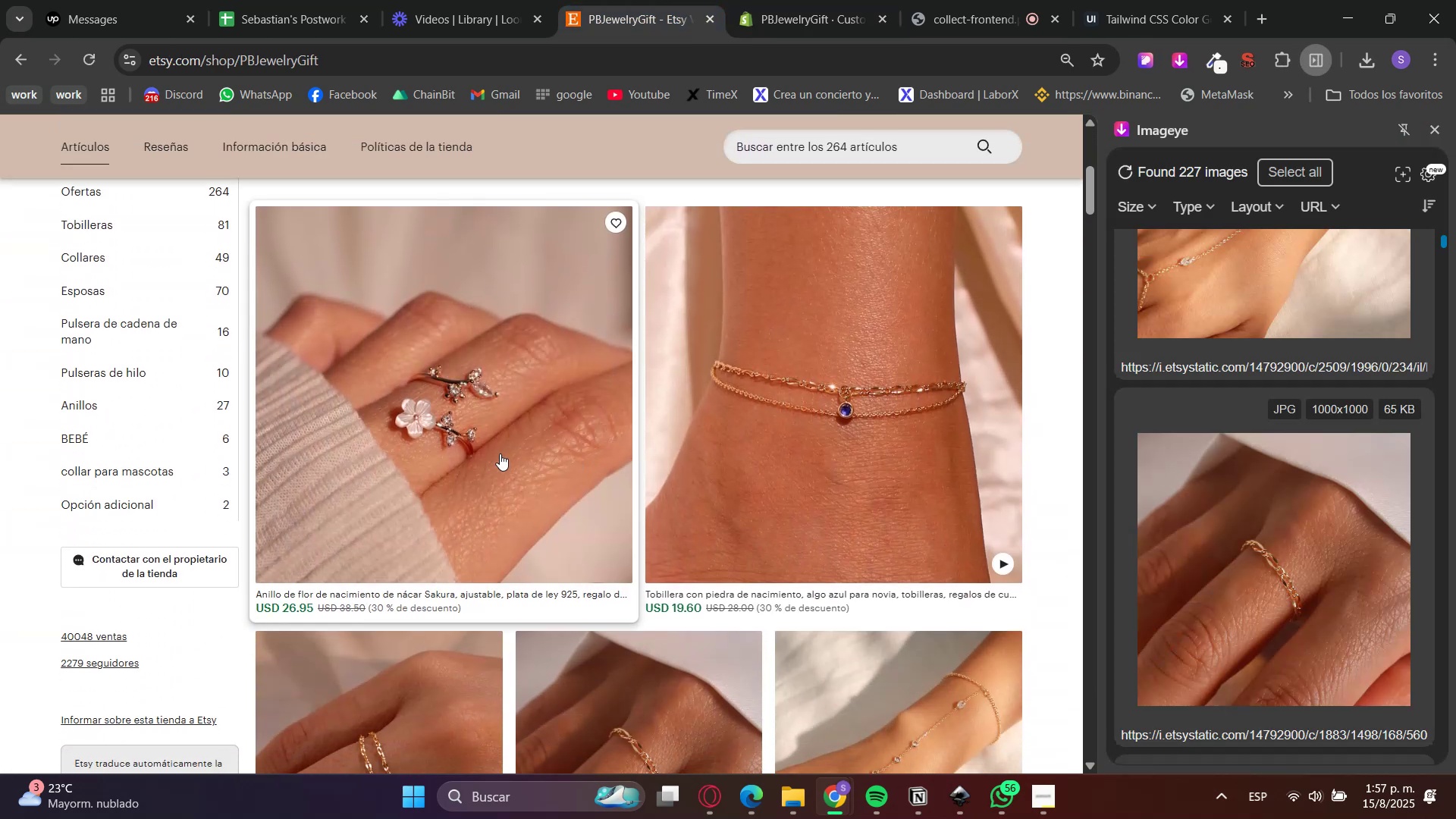 
left_click([499, 453])
 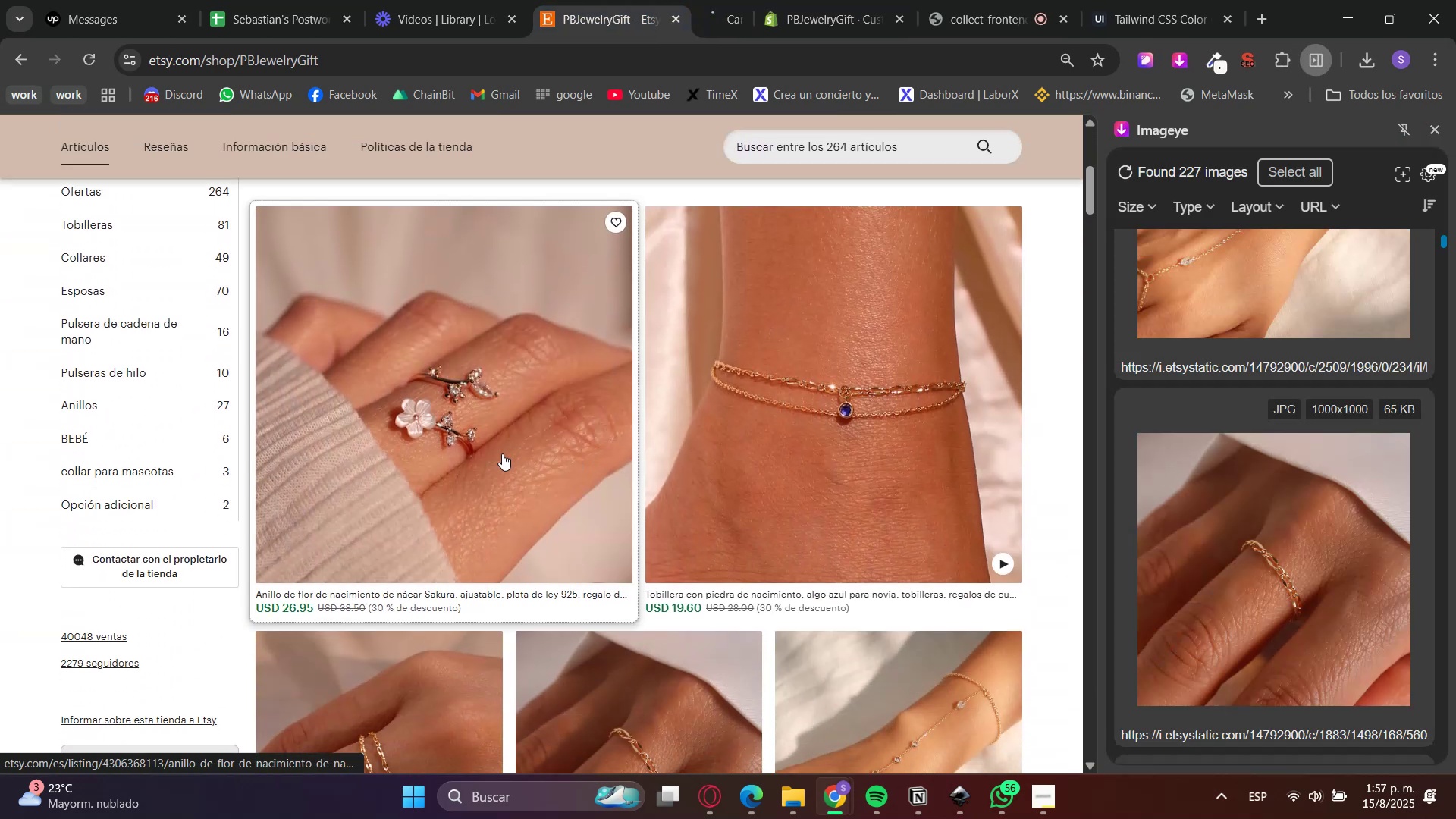 
scroll: coordinate [547, 482], scroll_direction: down, amount: 3.0
 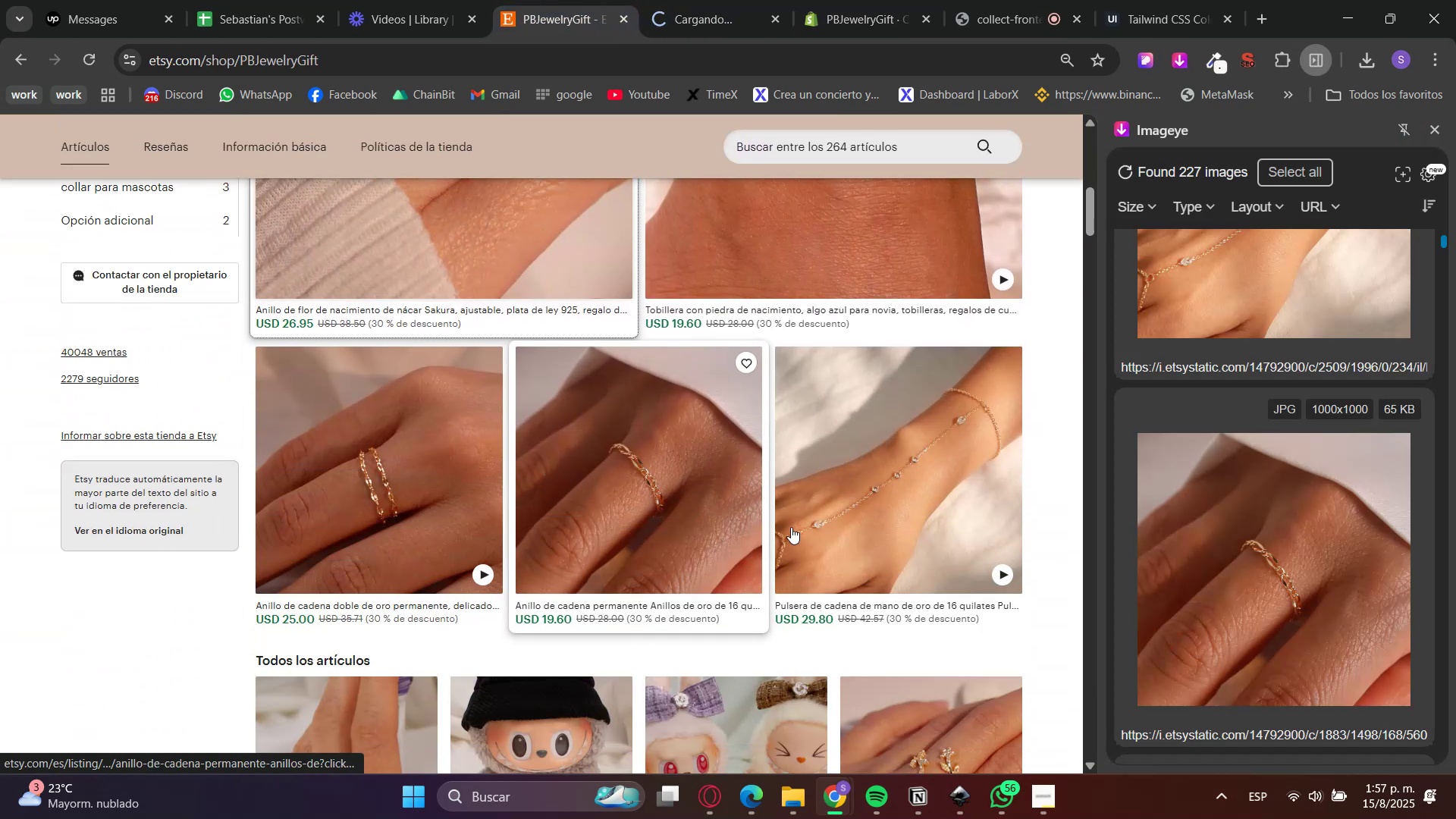 
scroll: coordinate [772, 589], scroll_direction: up, amount: 9.0
 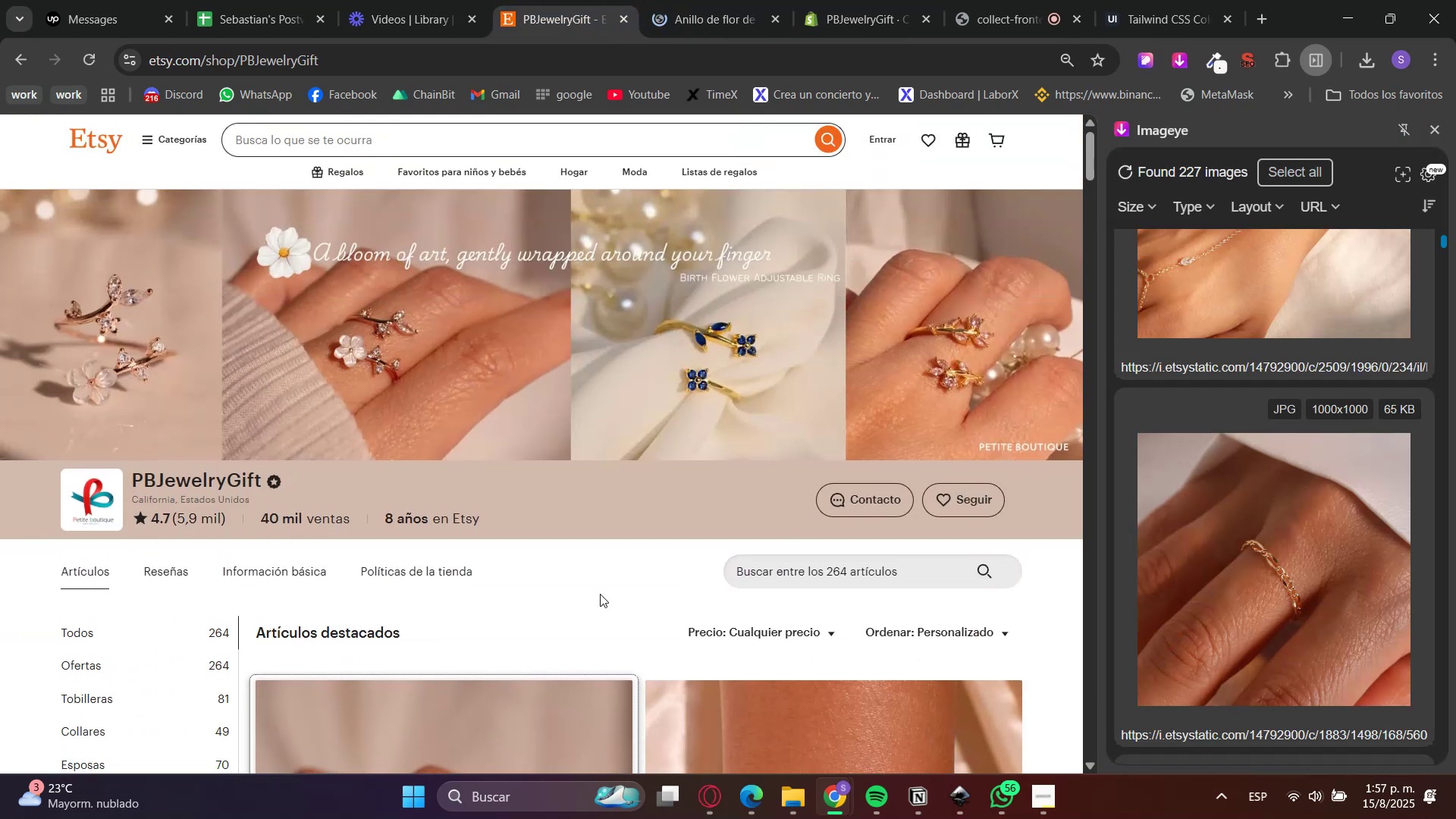 
scroll: coordinate [600, 593], scroll_direction: down, amount: 13.0
 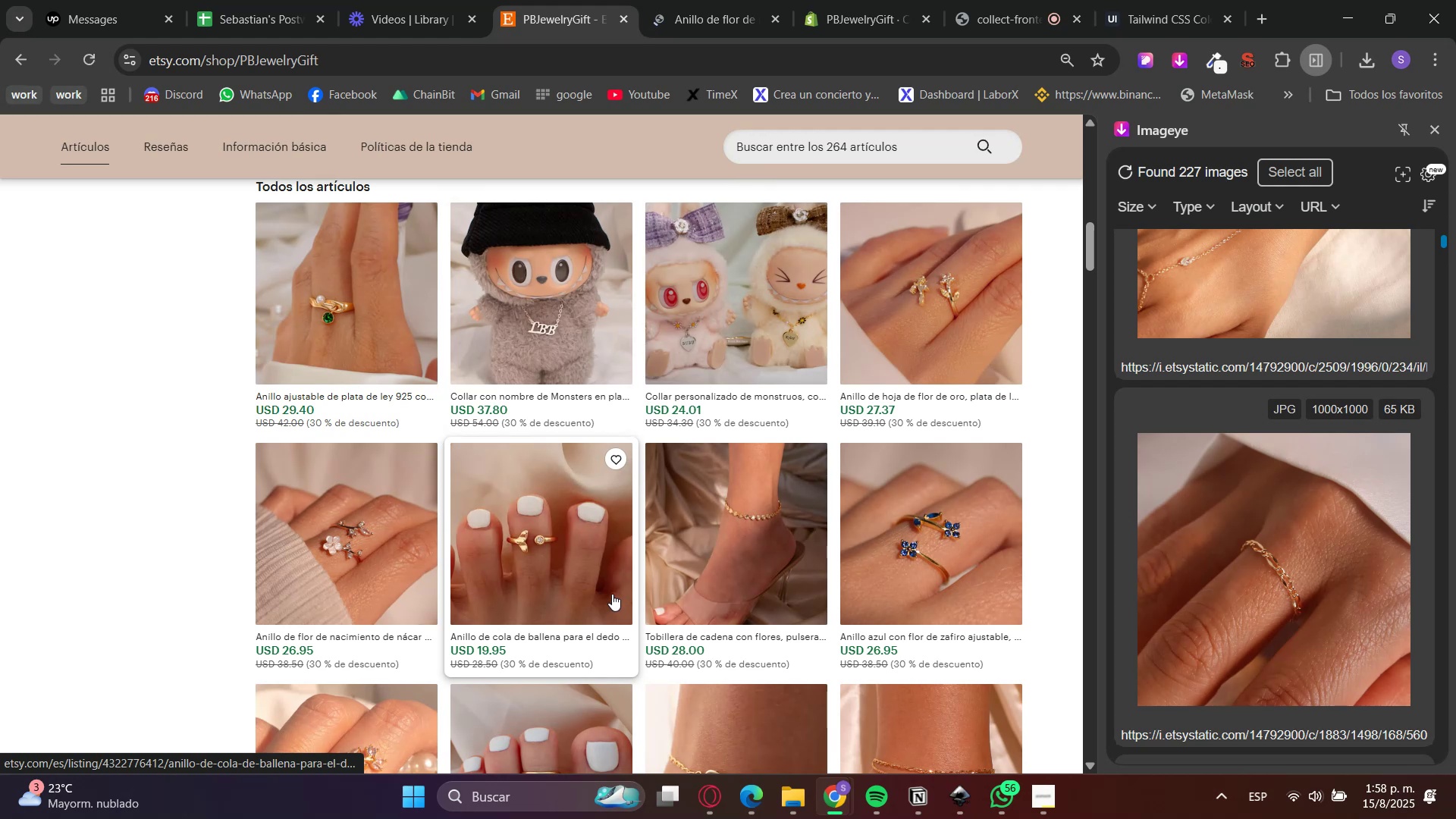 
key(Control+ControlLeft)
 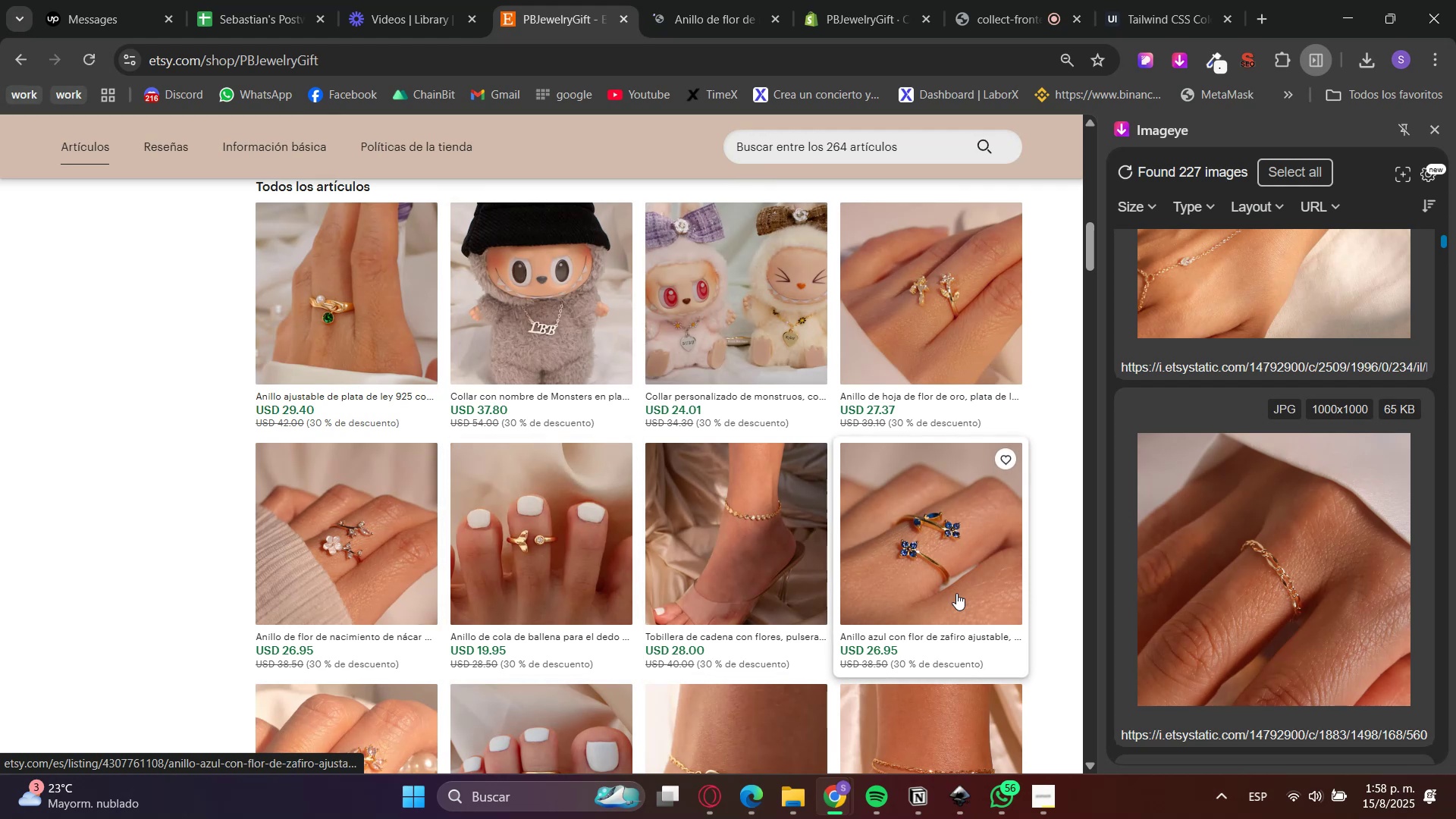 
left_click([955, 591])
 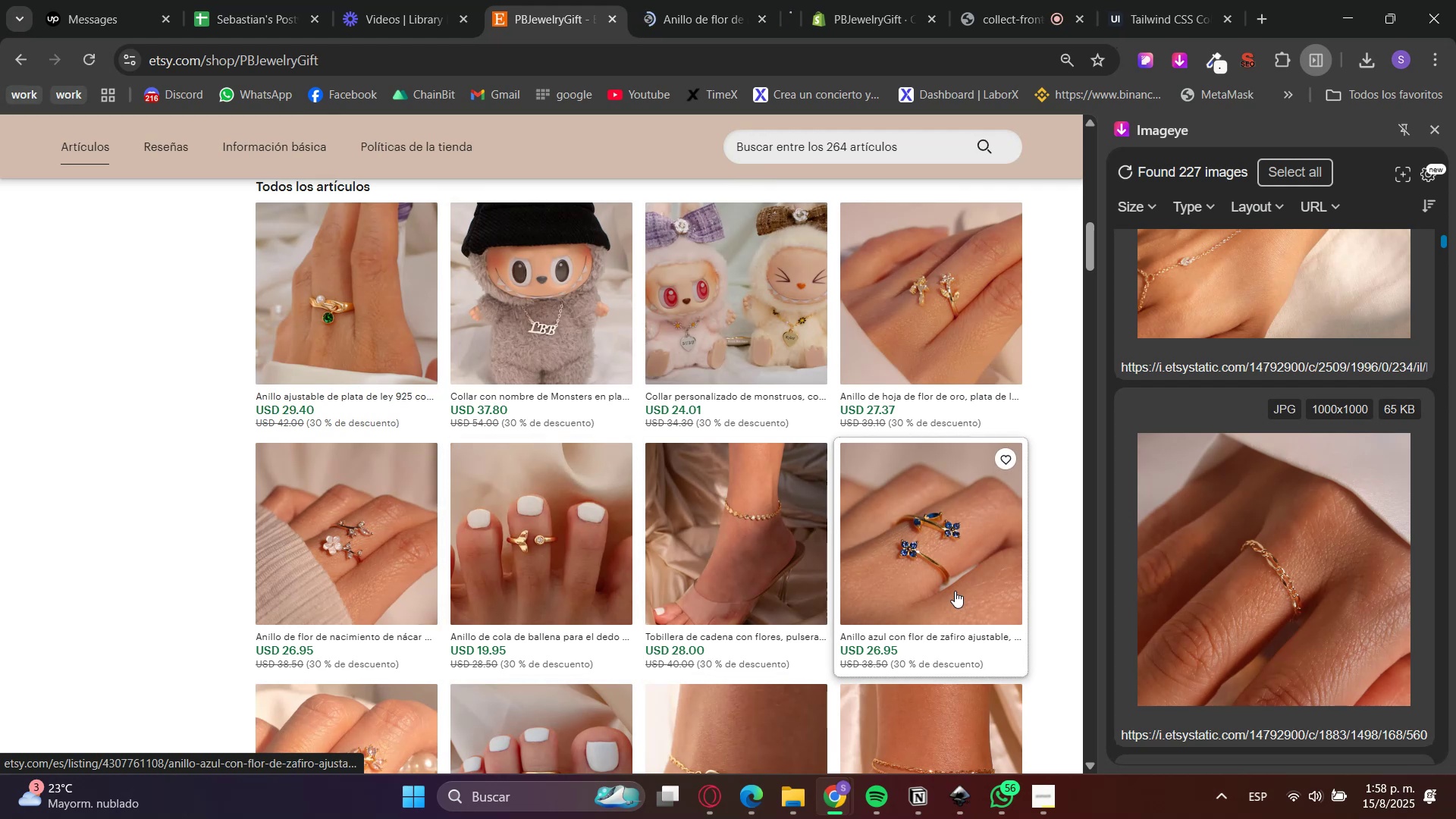 
scroll: coordinate [934, 624], scroll_direction: up, amount: 15.0
 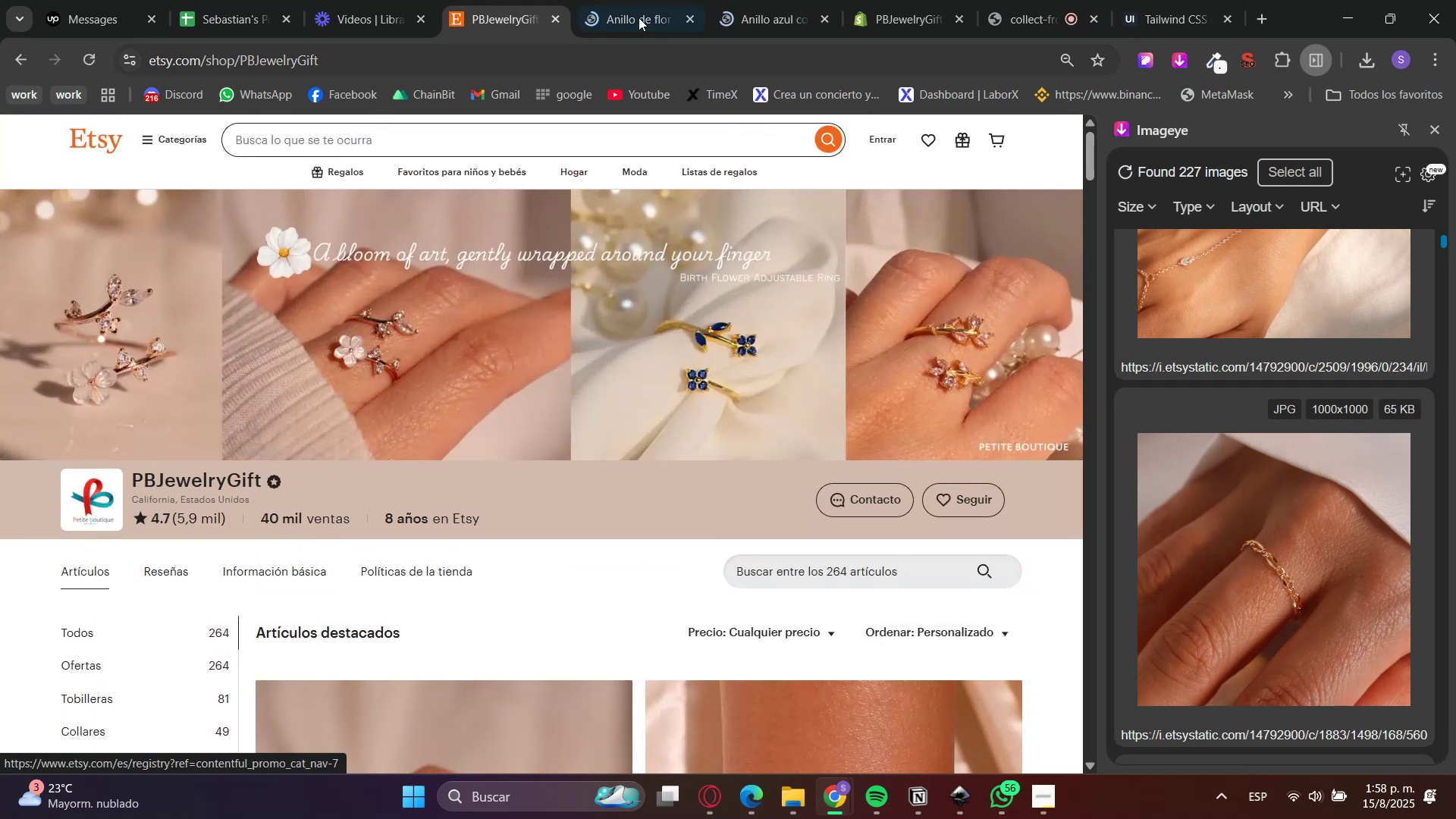 
double_click([734, 0])
 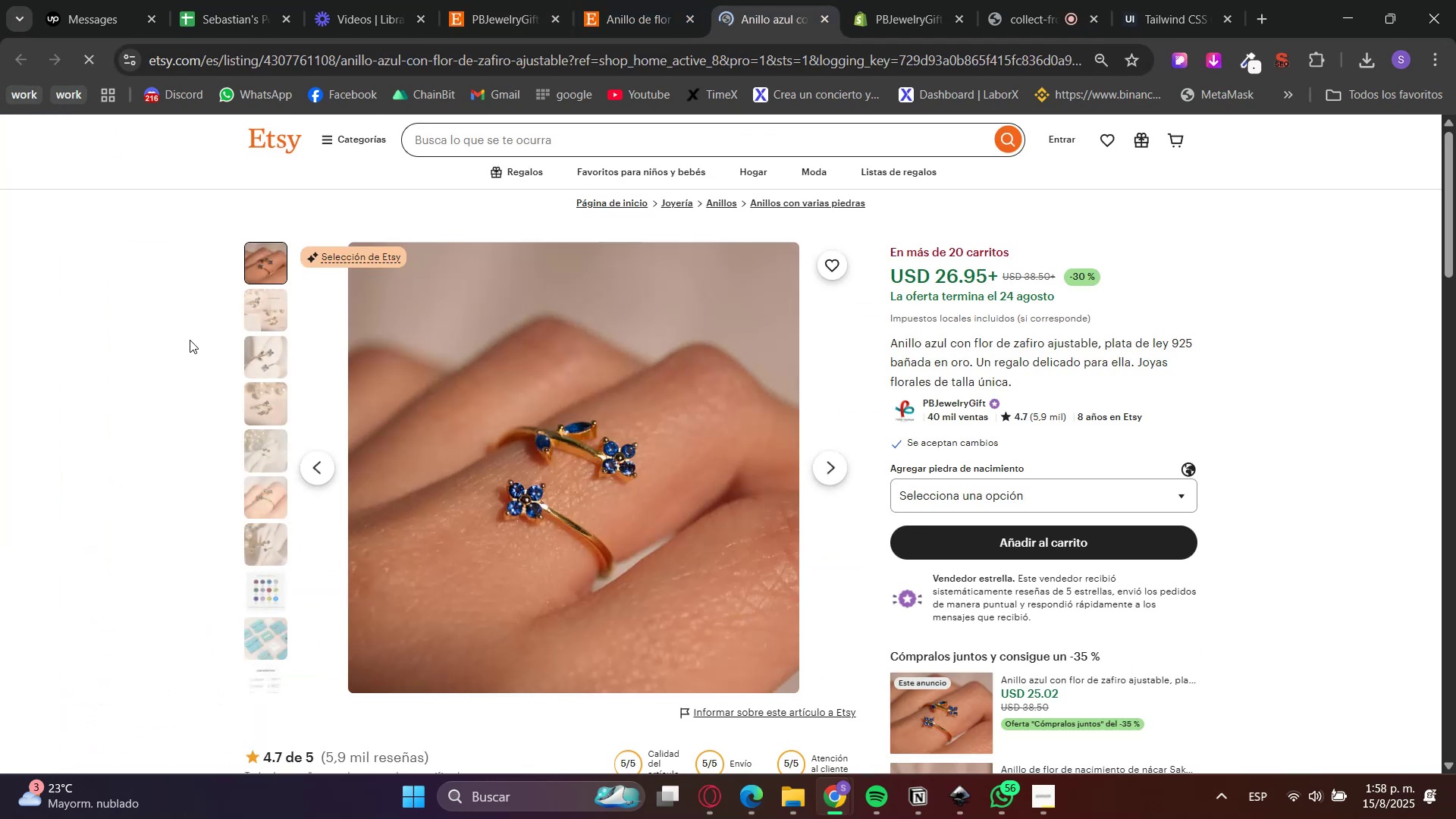 
left_click([278, 360])
 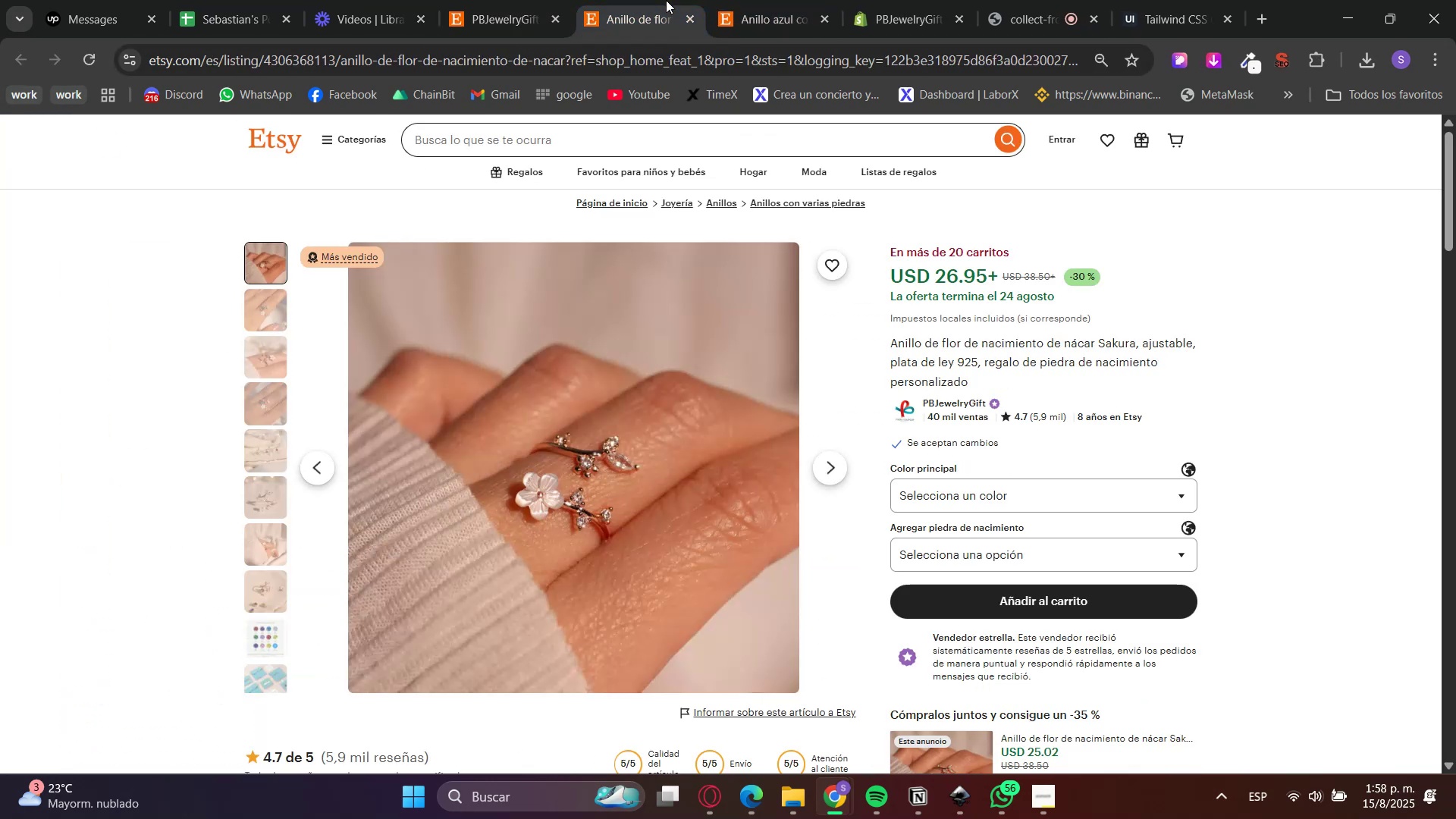 
double_click([512, 0])
 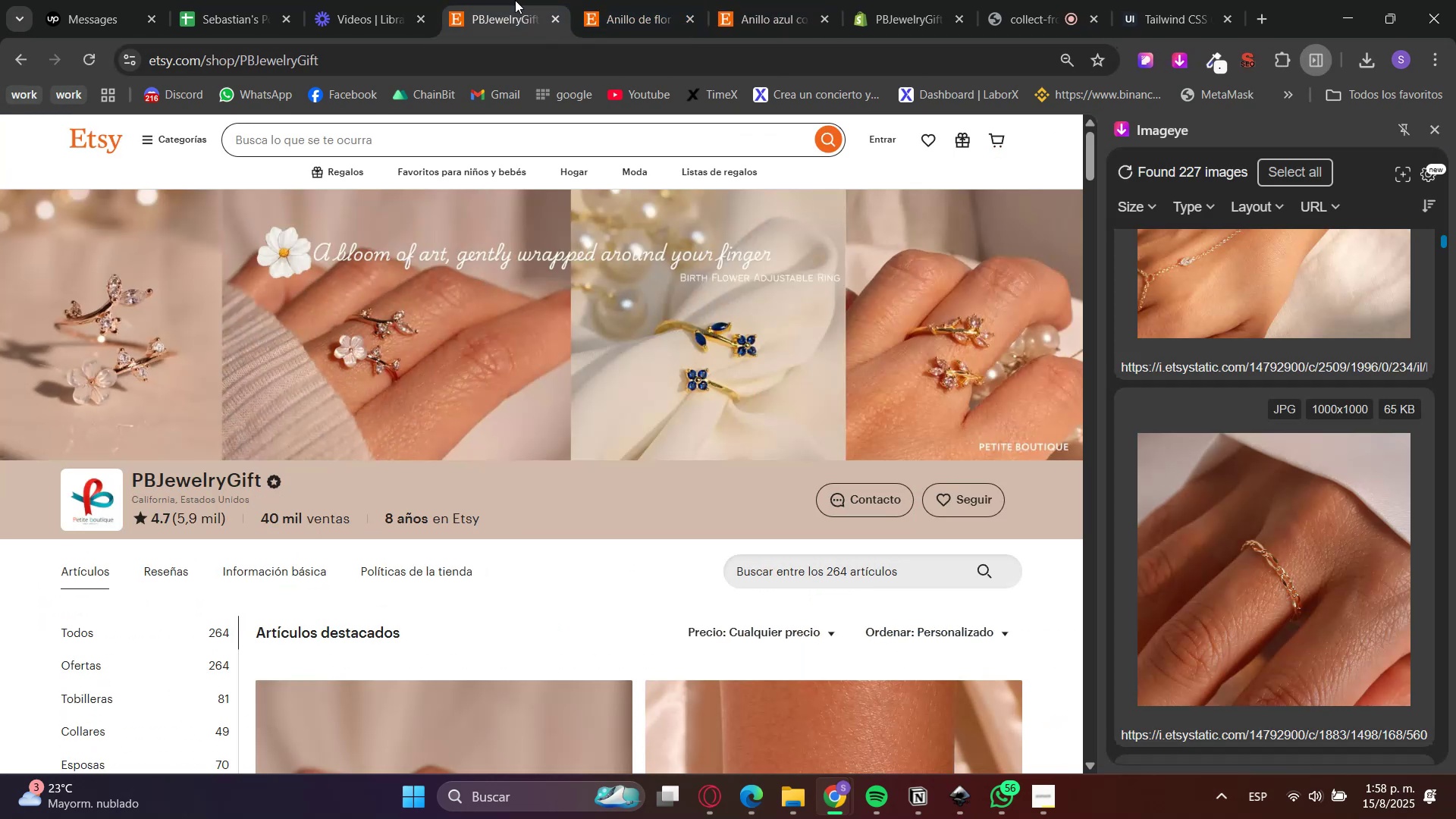 
left_click([633, 0])
 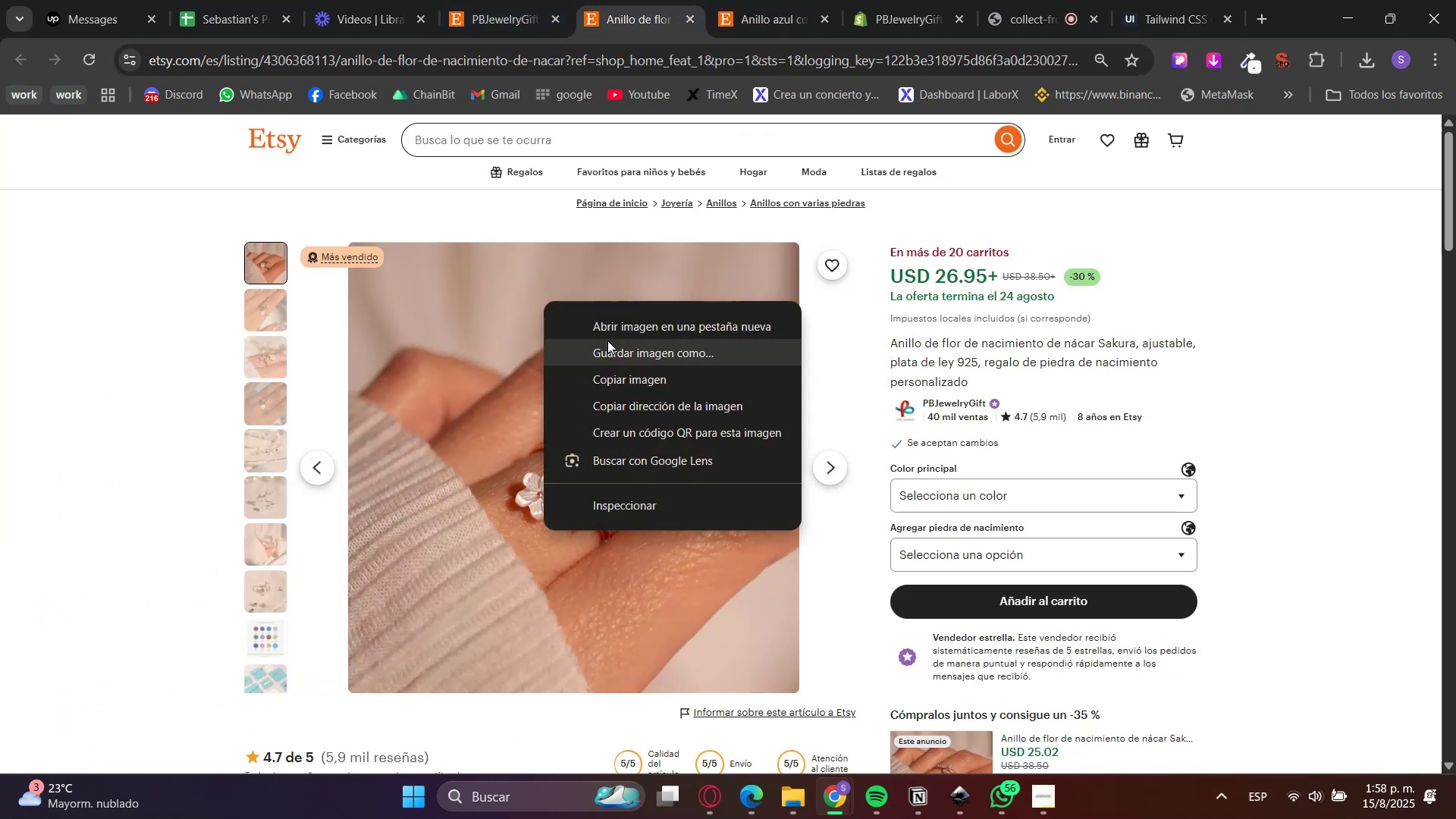 
left_click([617, 347])
 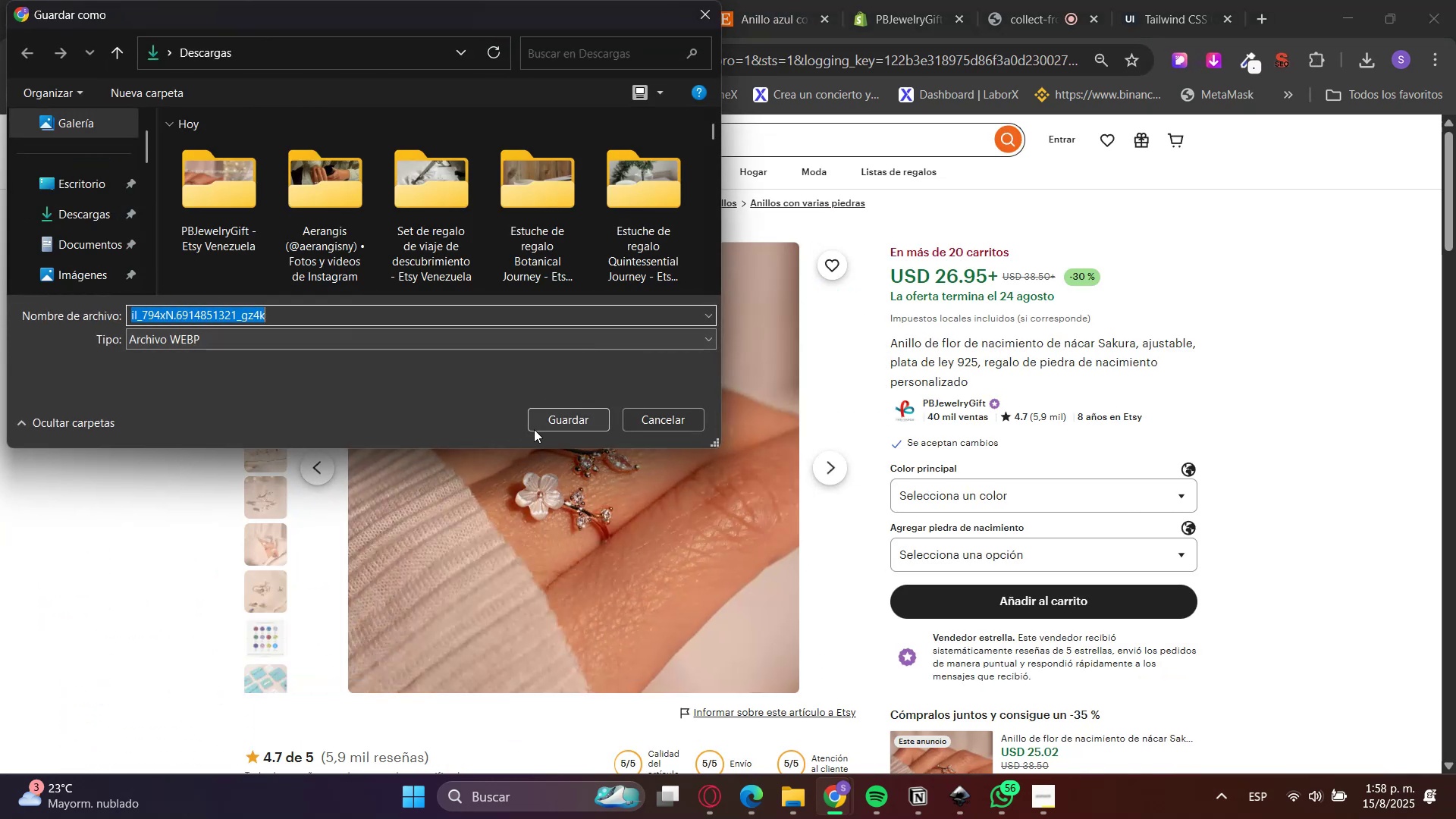 
left_click([541, 423])
 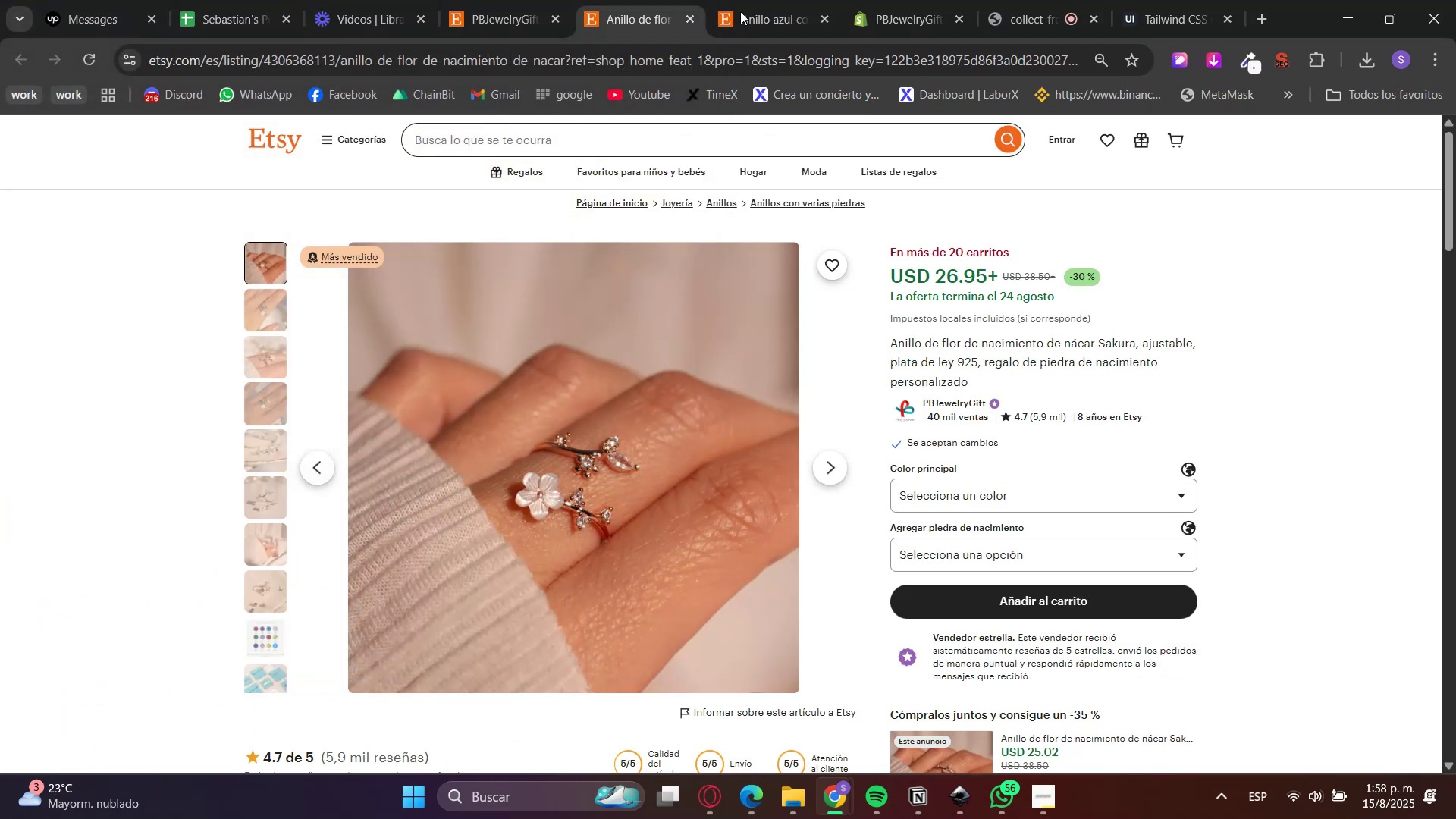 
left_click([830, 0])
 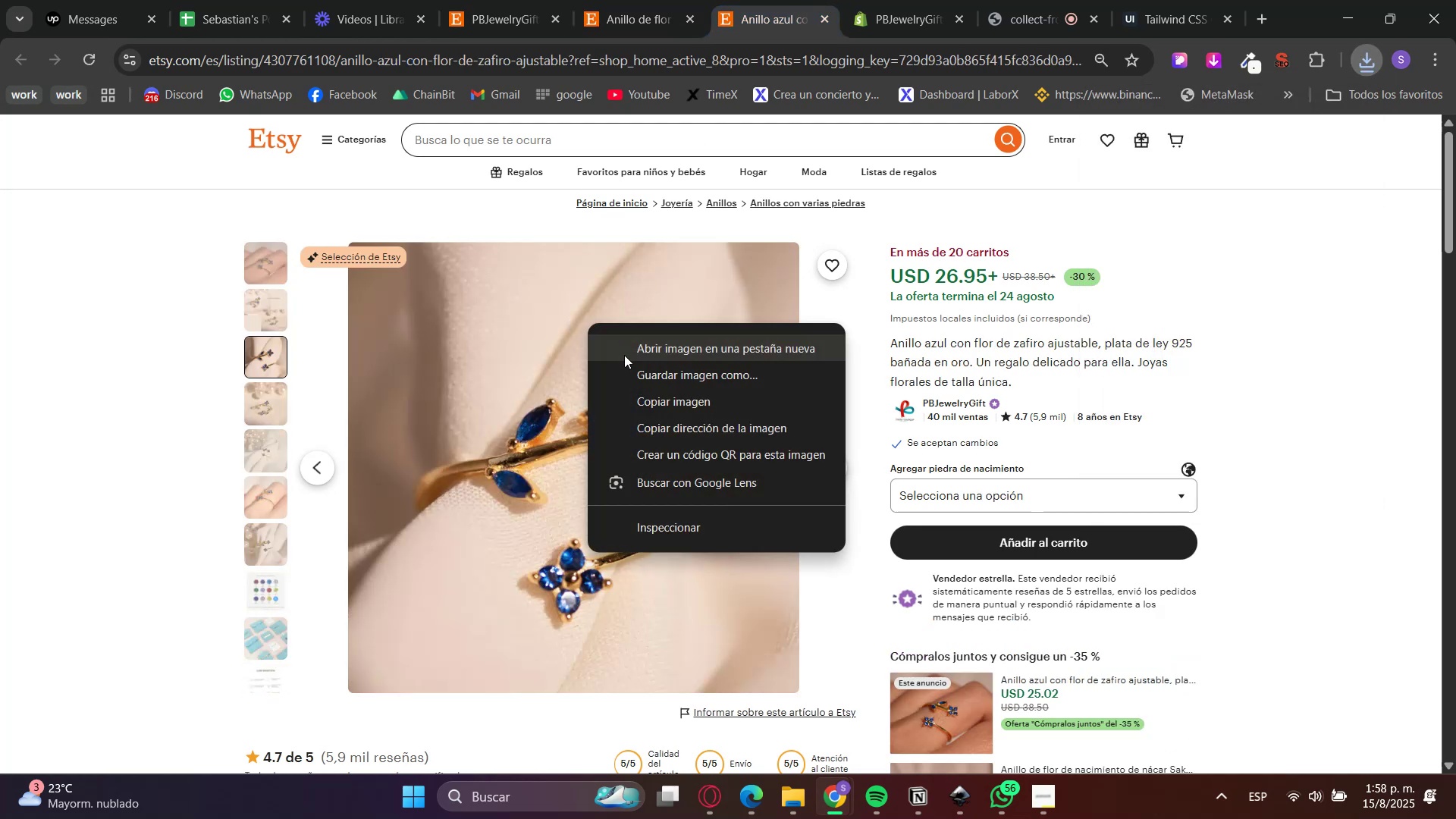 
left_click([645, 376])
 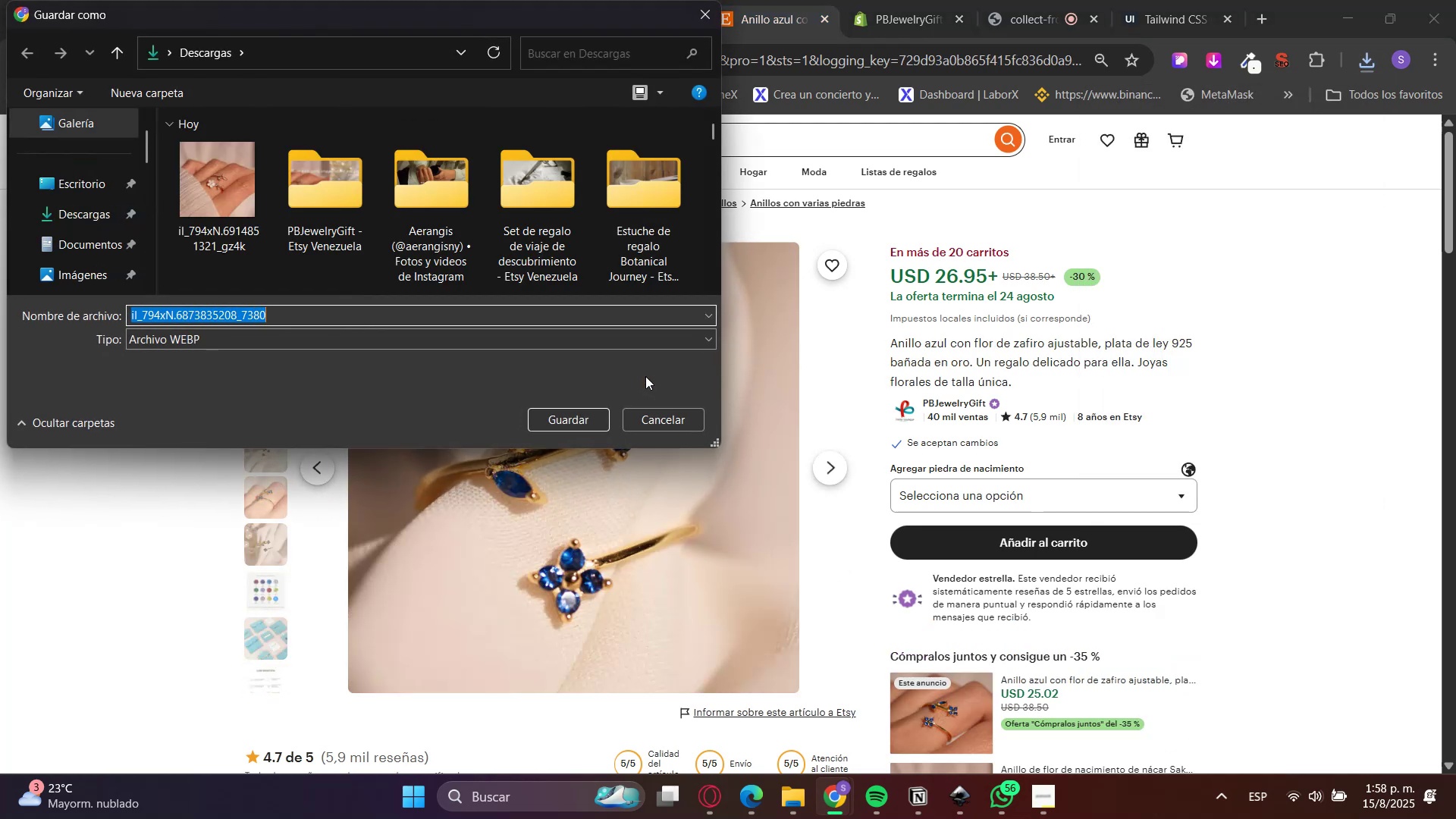 
wait(5.67)
 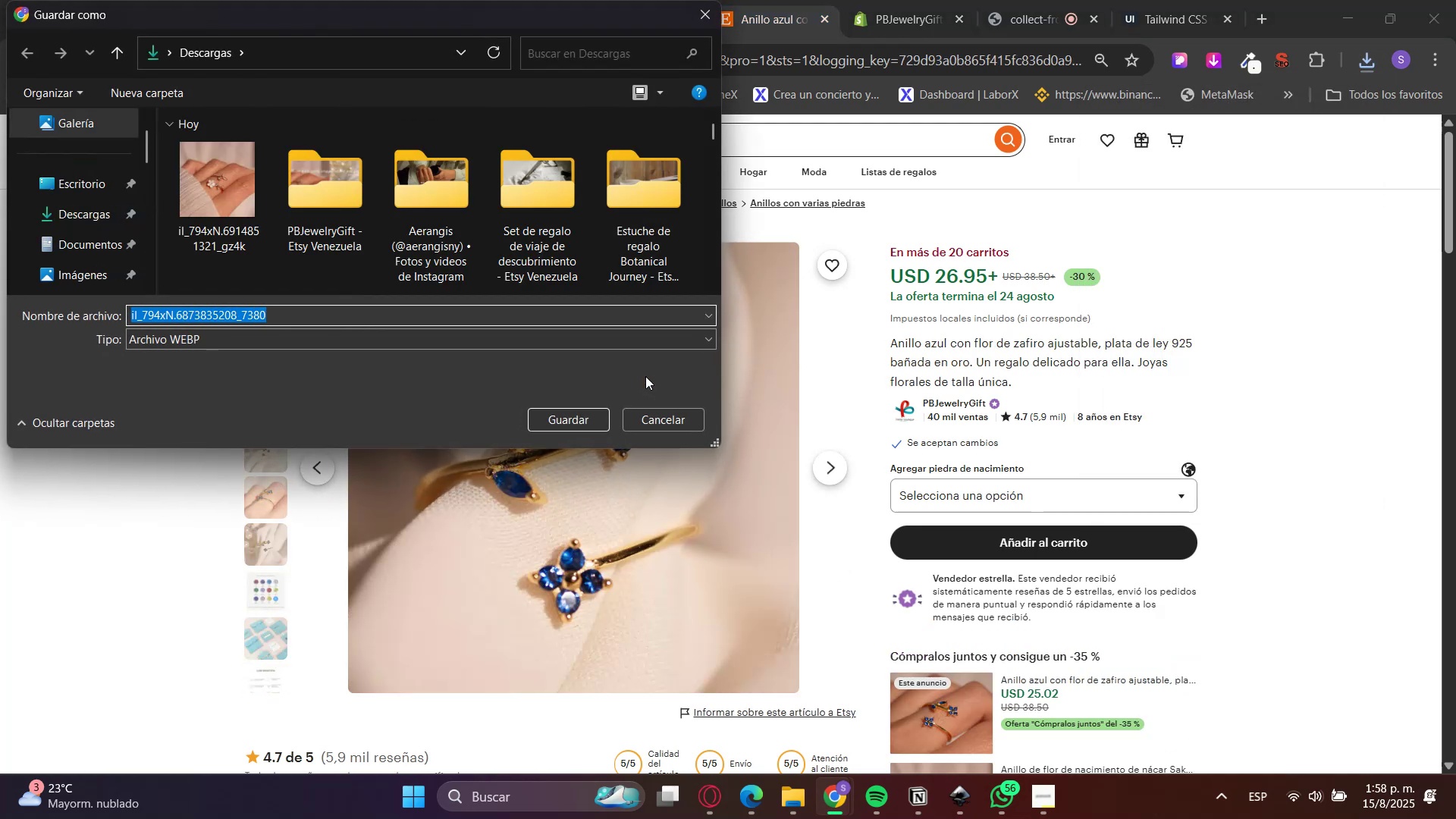 
left_click([548, 418])
 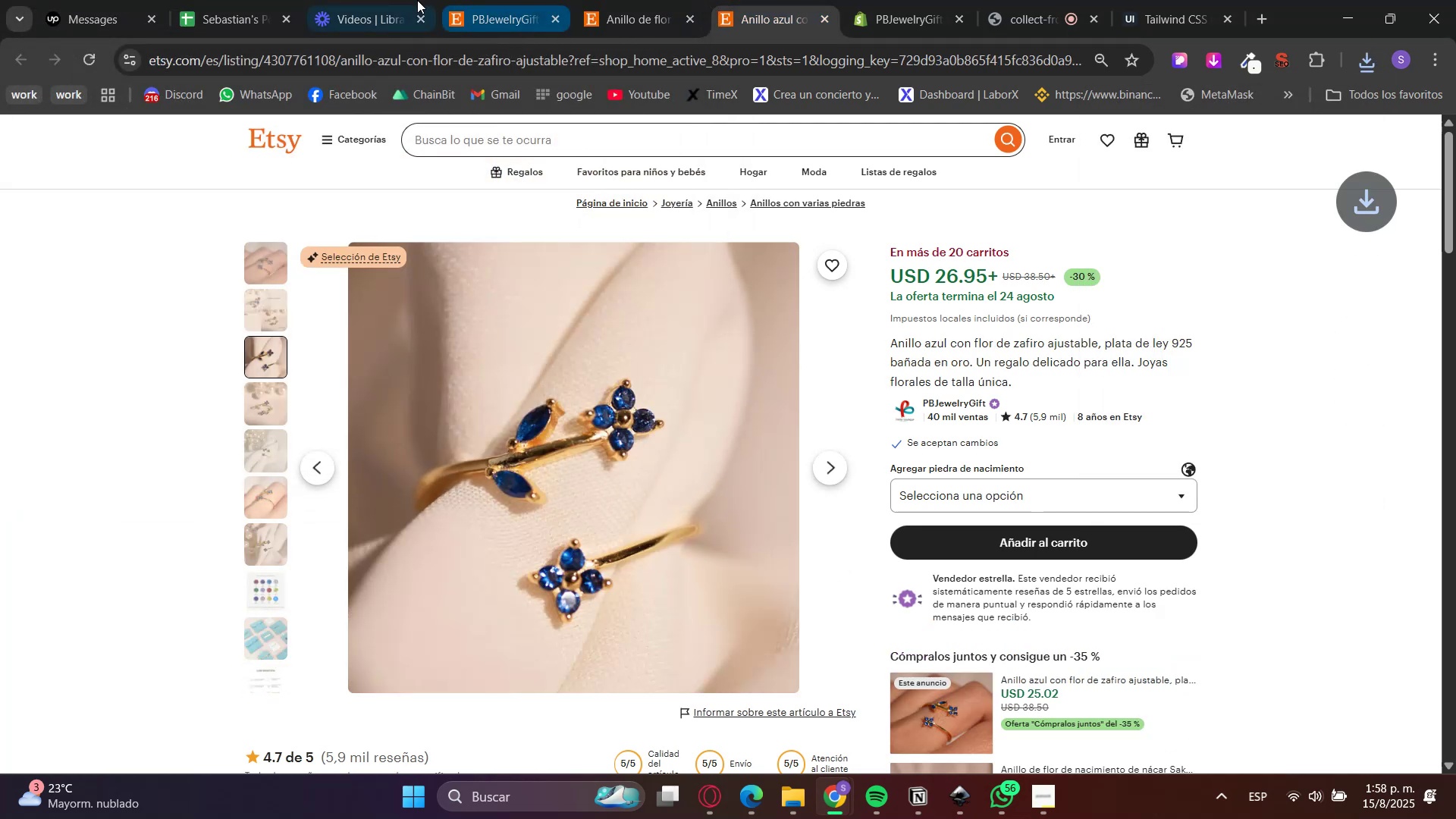 
left_click([522, 0])
 